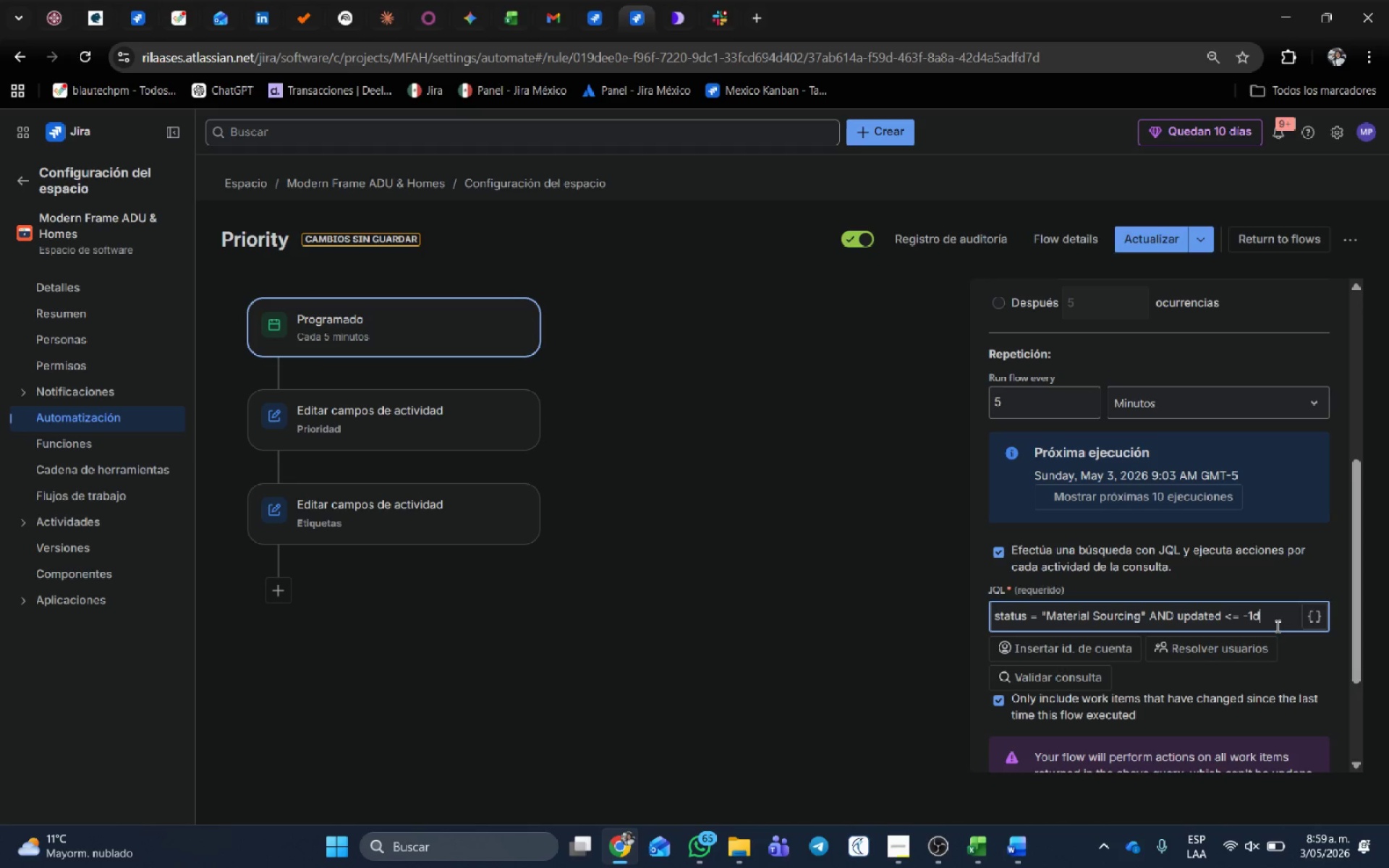 
key(Backspace)
 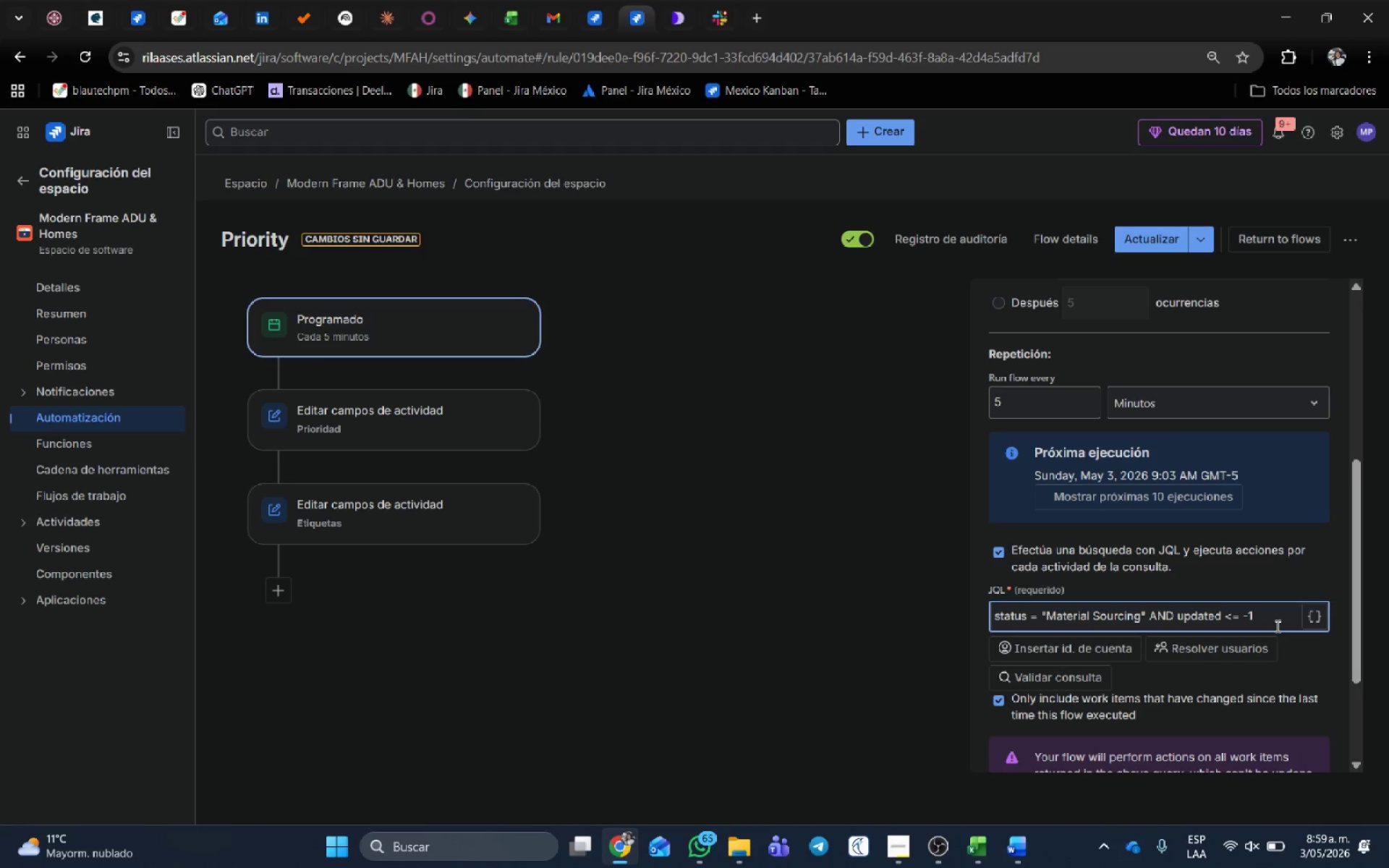 
key(M)
 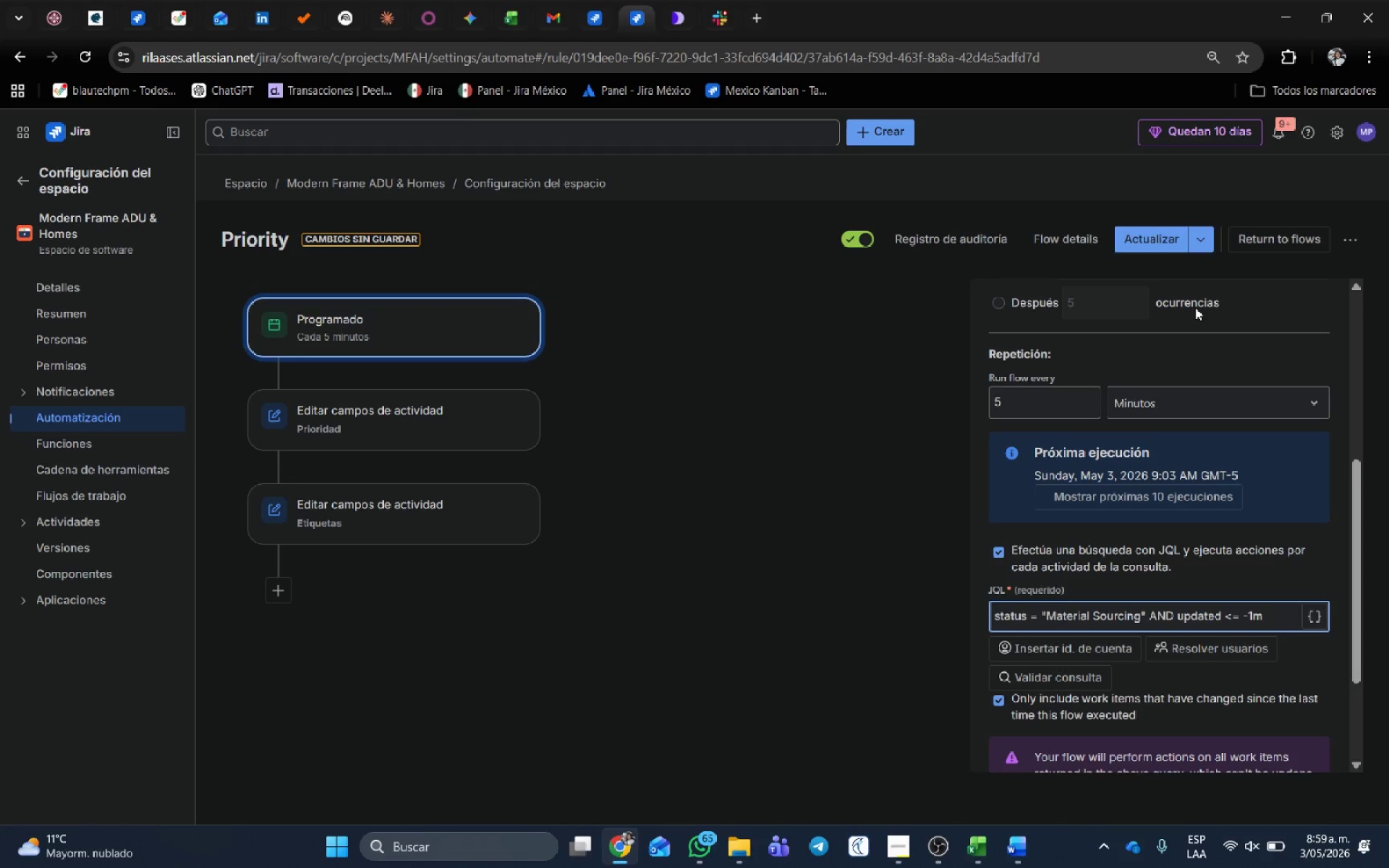 
left_click([1155, 241])
 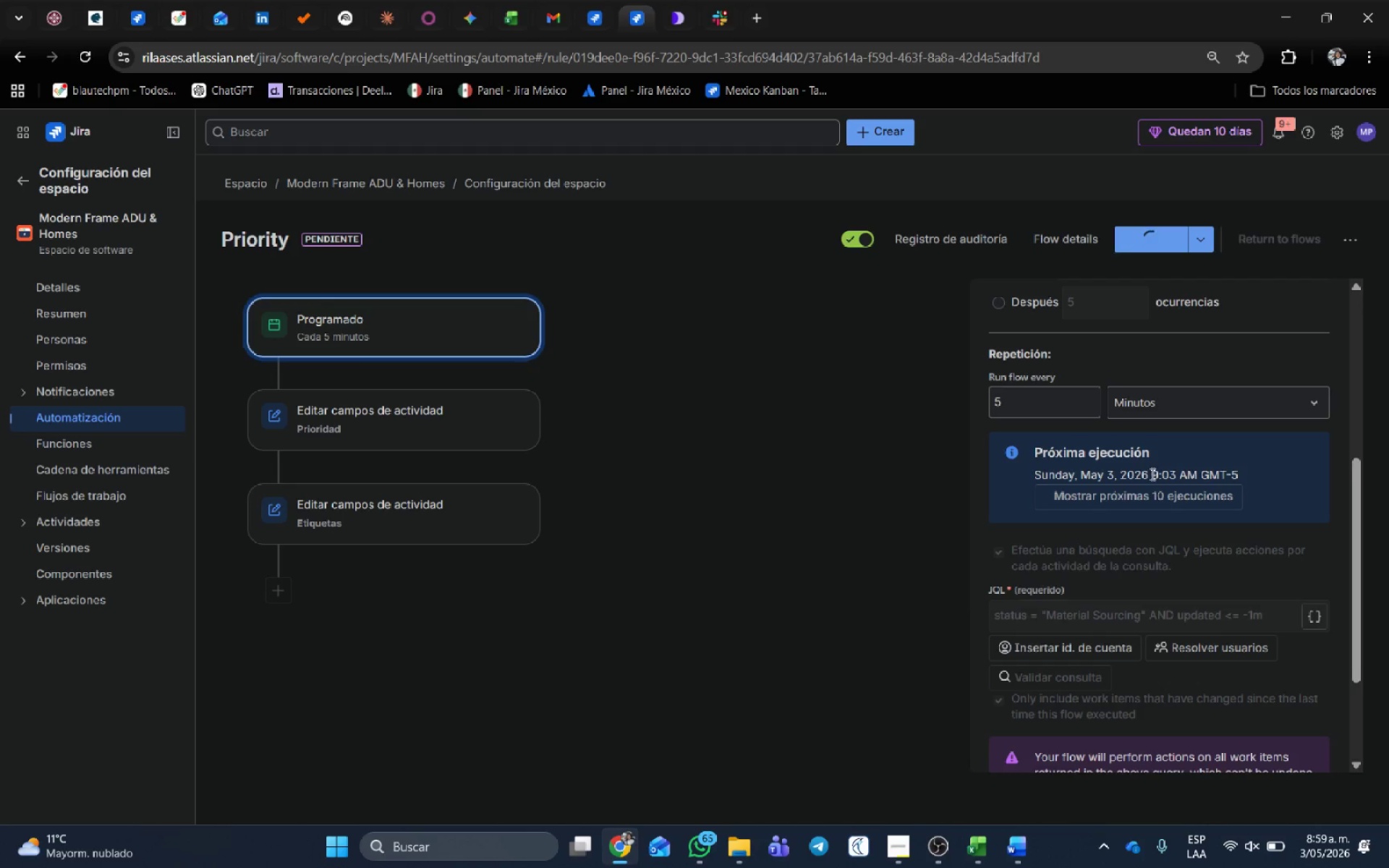 
left_click_drag(start_coordinate=[1151, 475], to_coordinate=[1184, 470])
 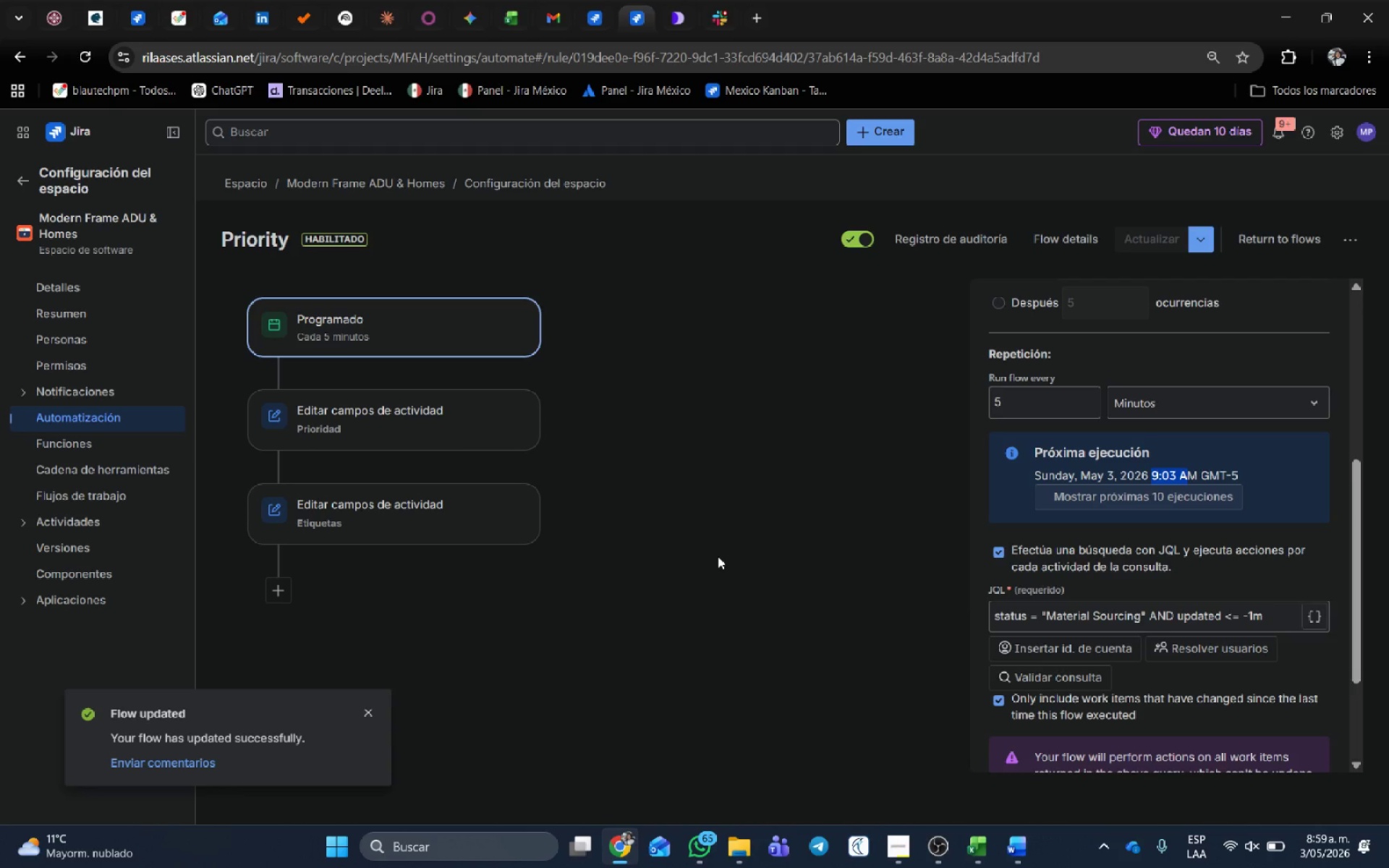 
left_click([708, 556])
 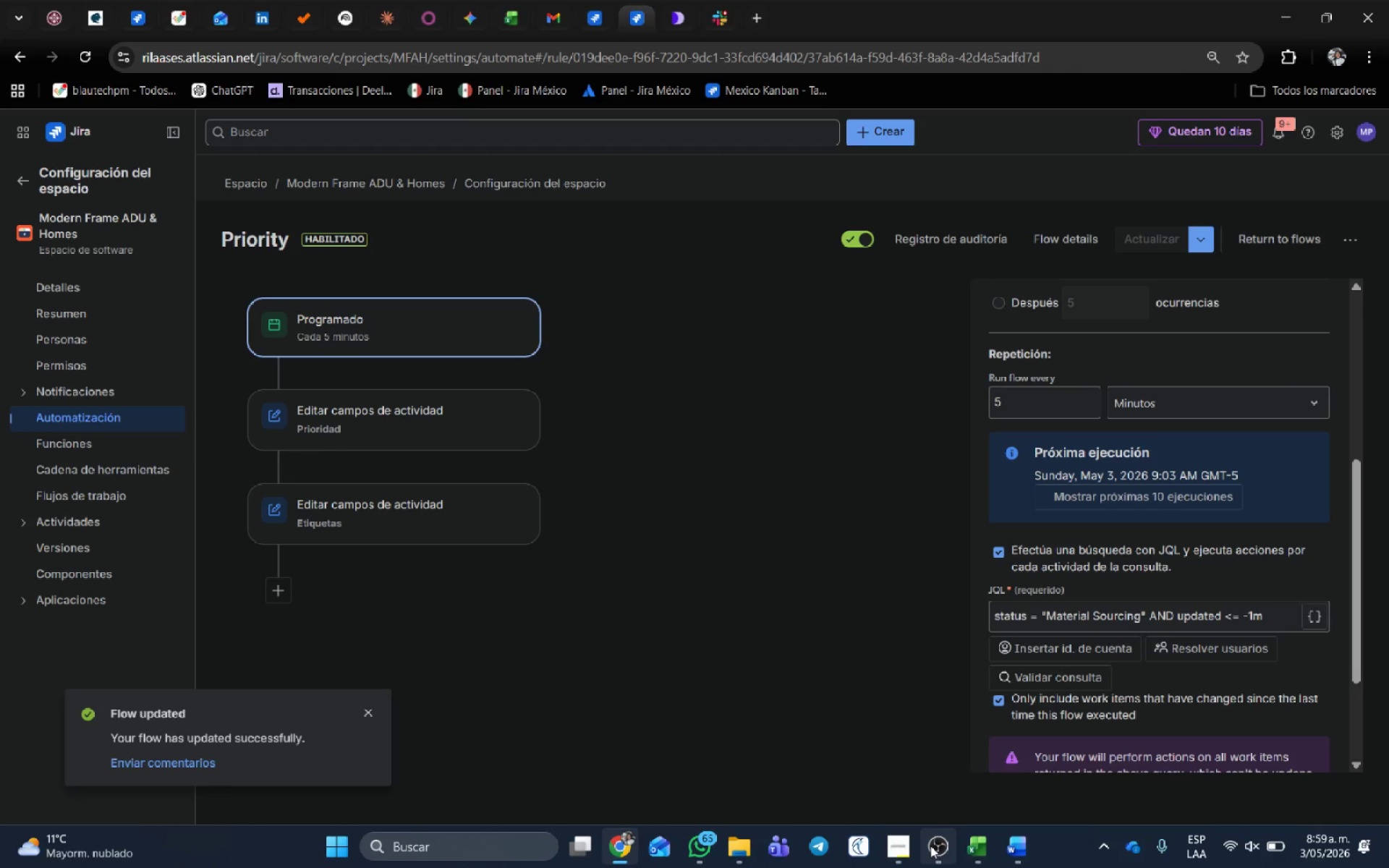 
left_click([933, 762])
 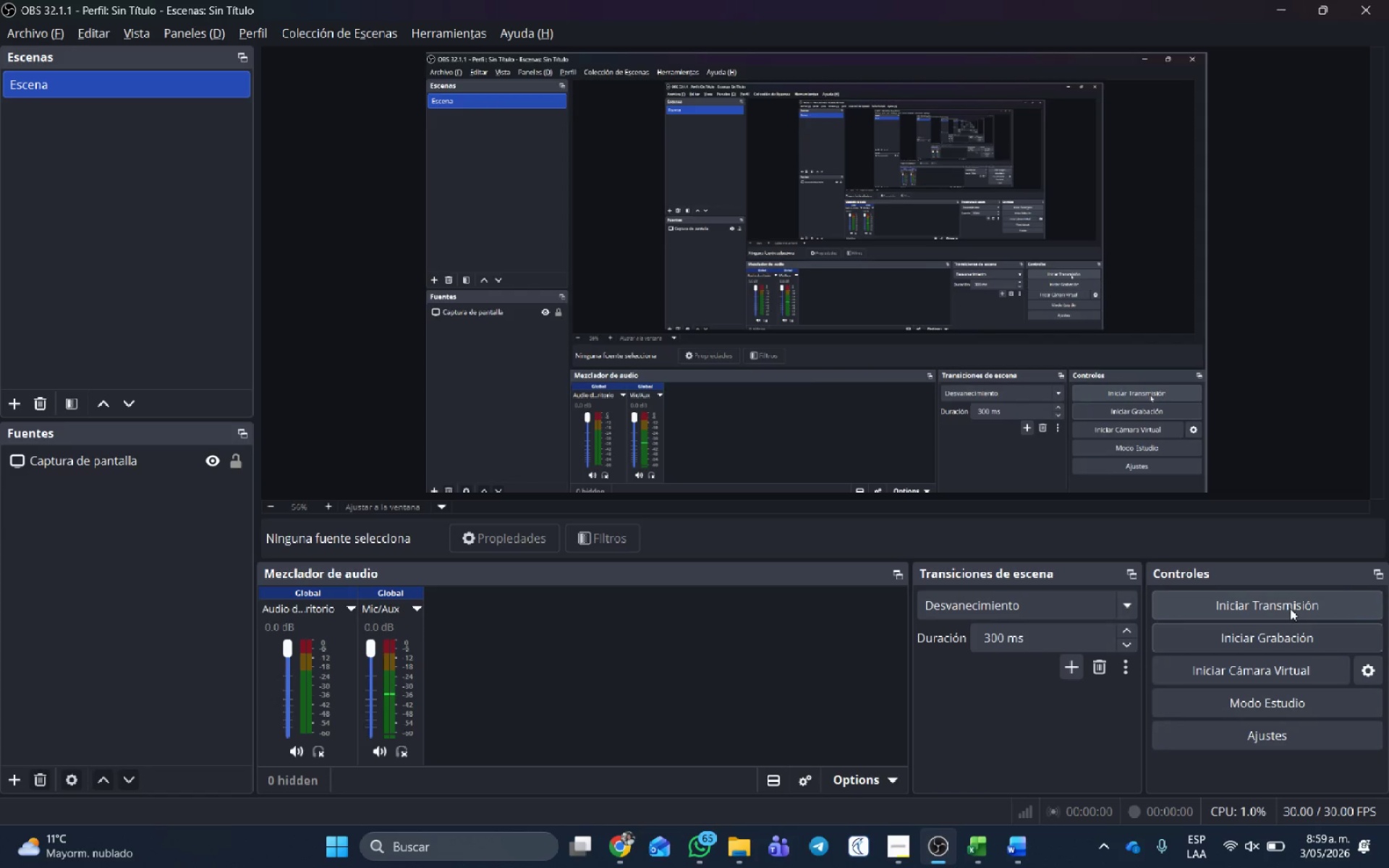 
left_click([1299, 636])
 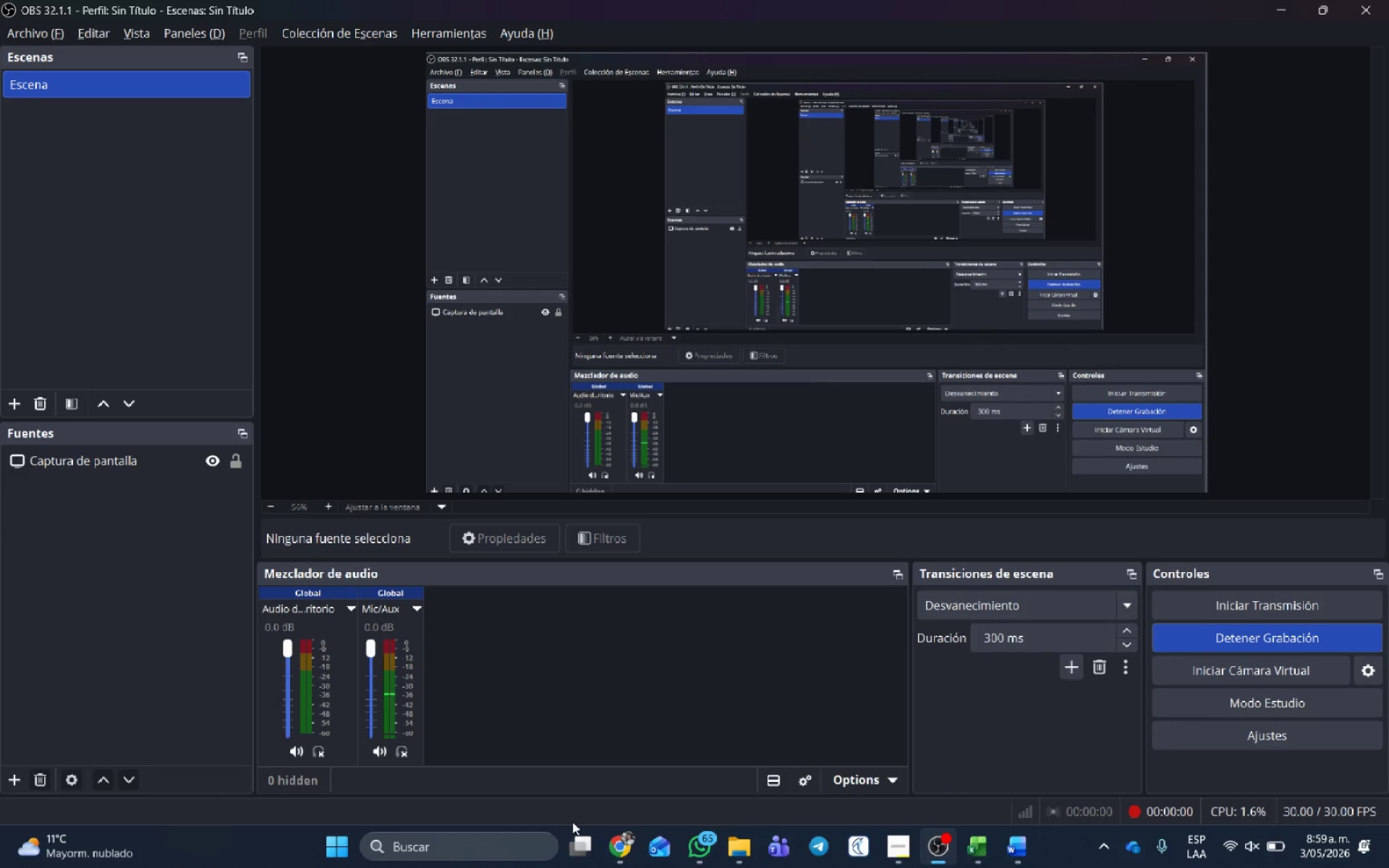 
left_click([610, 856])
 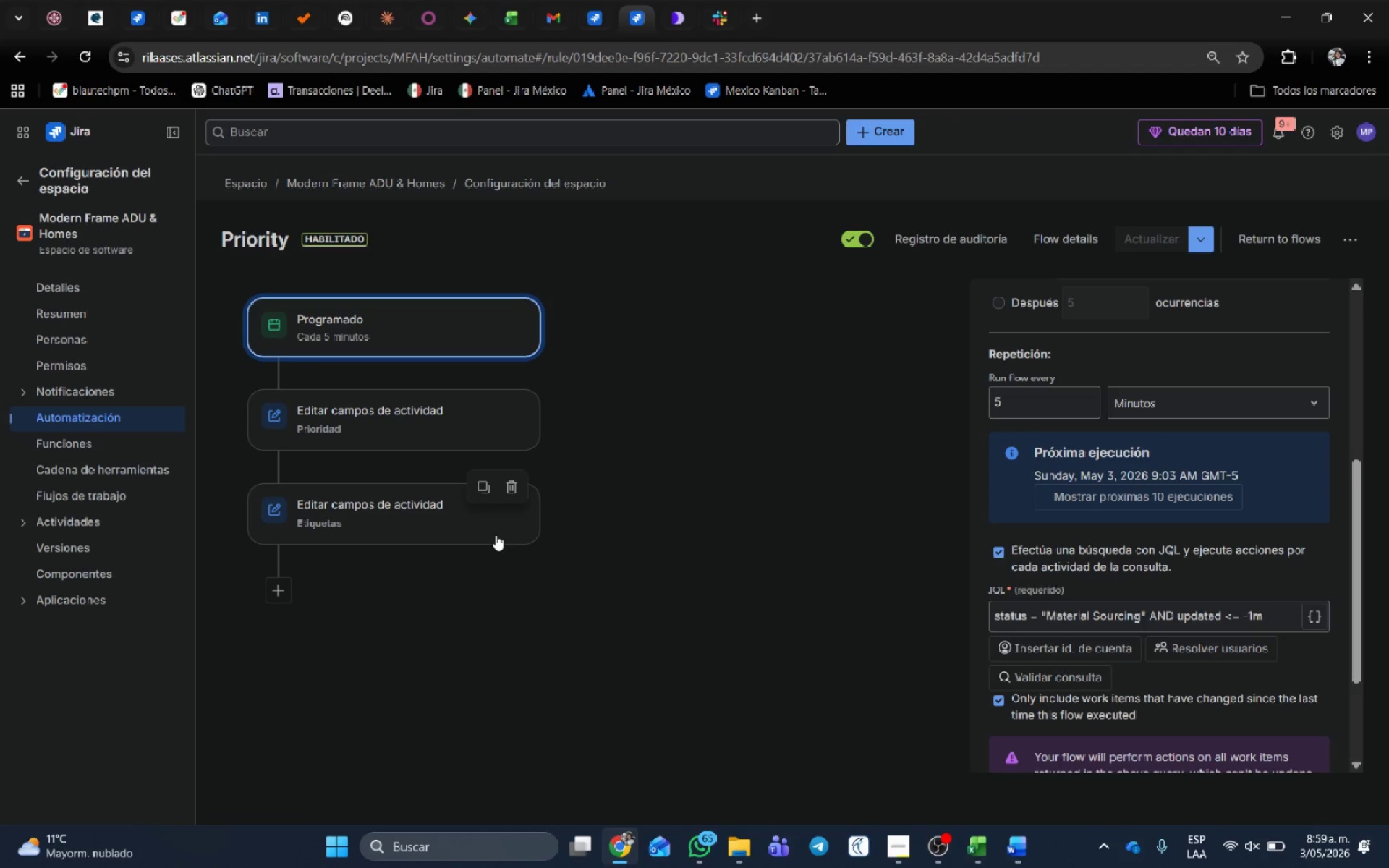 
scroll: coordinate [1027, 363], scroll_direction: down, amount: 3.0
 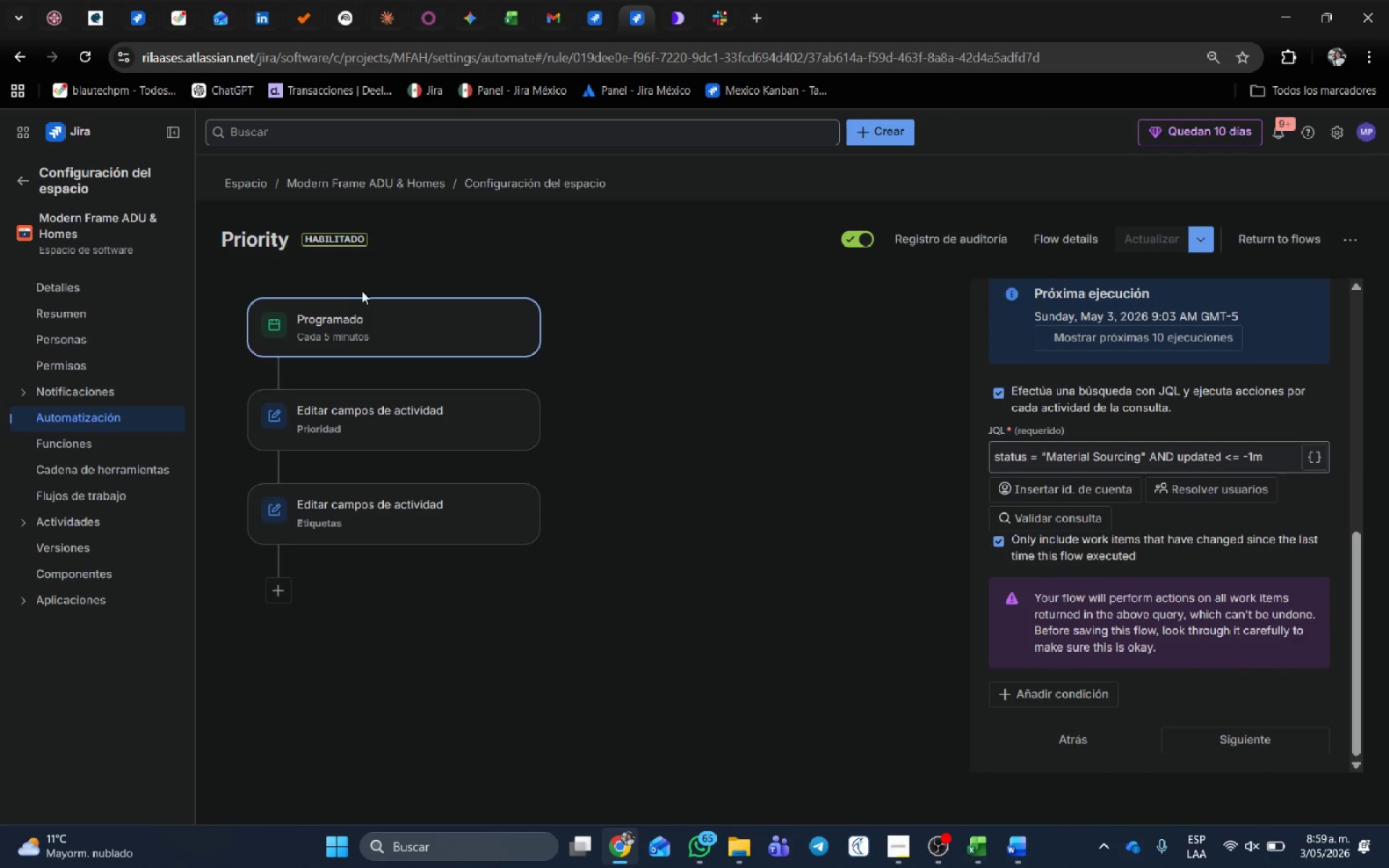 
left_click([373, 311])
 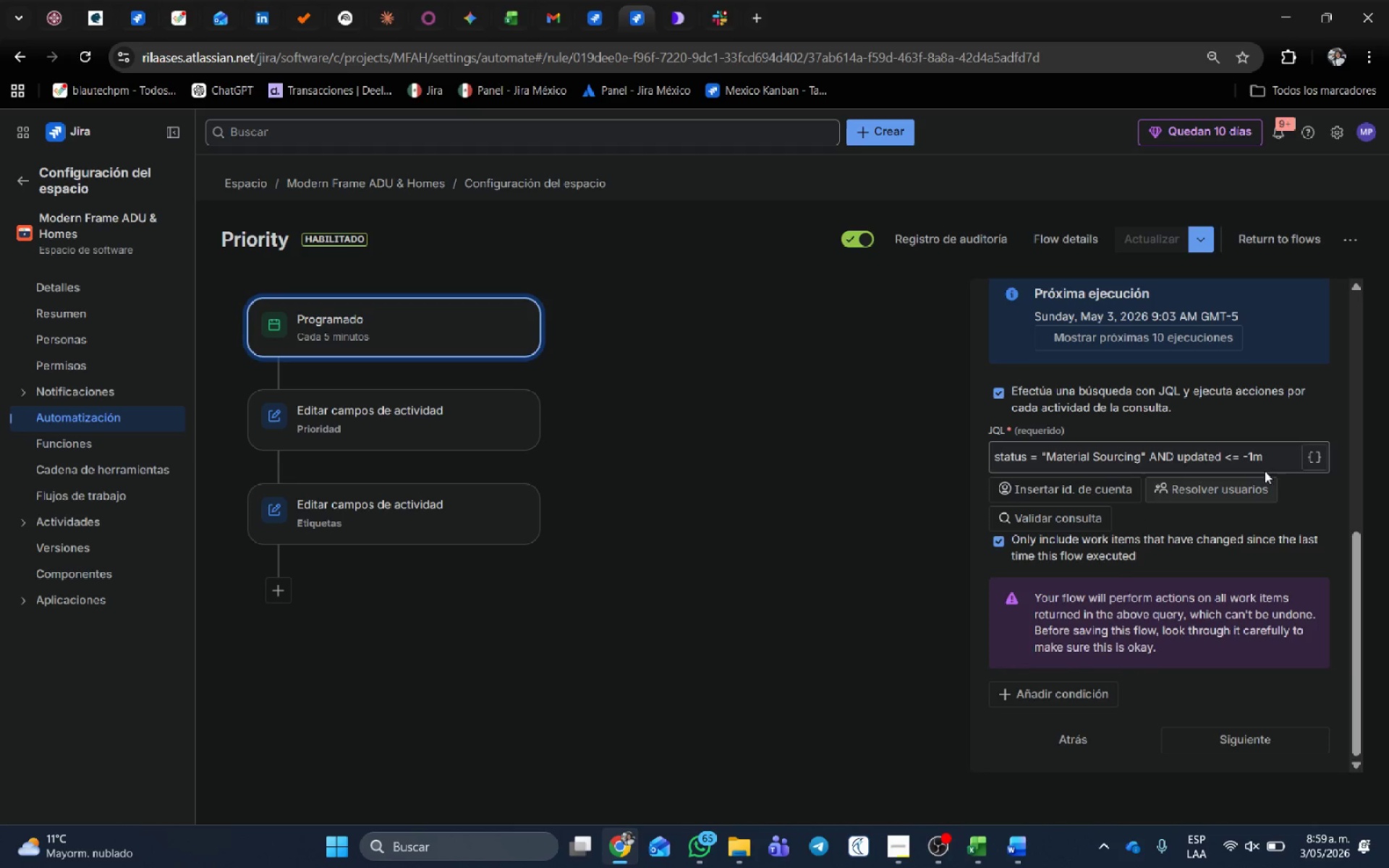 
left_click_drag(start_coordinate=[1274, 455], to_coordinate=[1002, 457])
 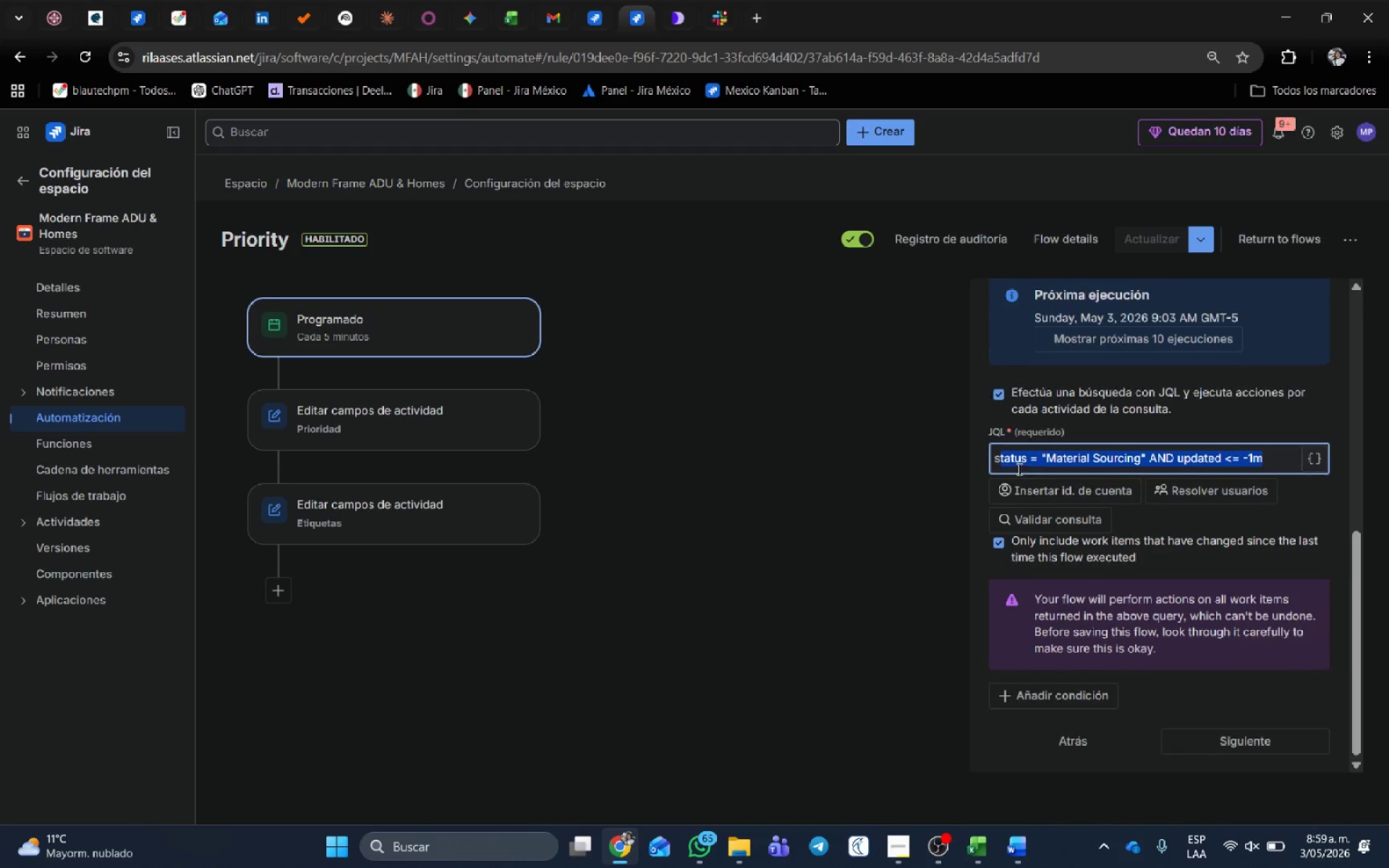 
scroll: coordinate [1018, 469], scroll_direction: up, amount: 2.0
 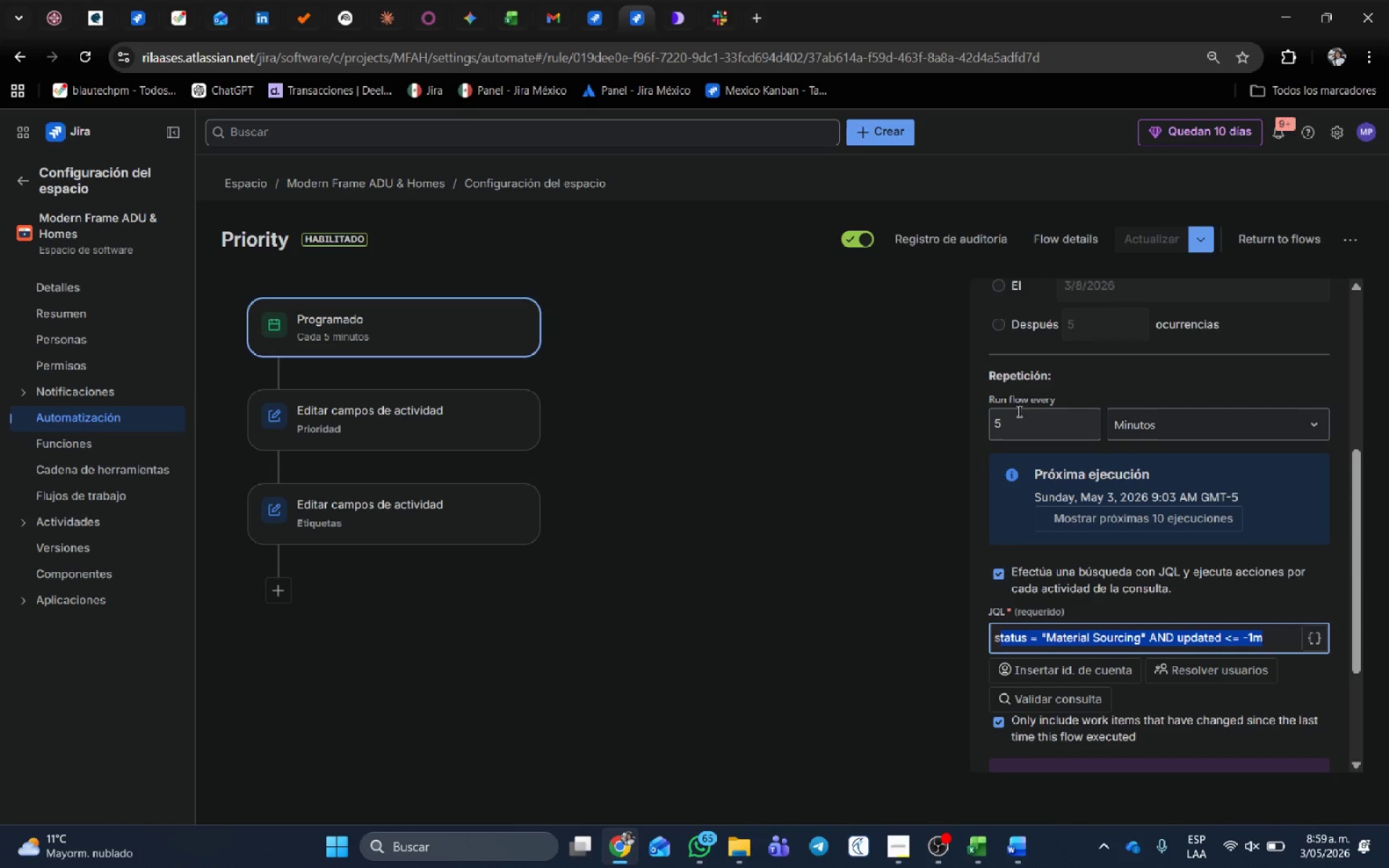 
left_click_drag(start_coordinate=[1021, 425], to_coordinate=[1001, 427])
 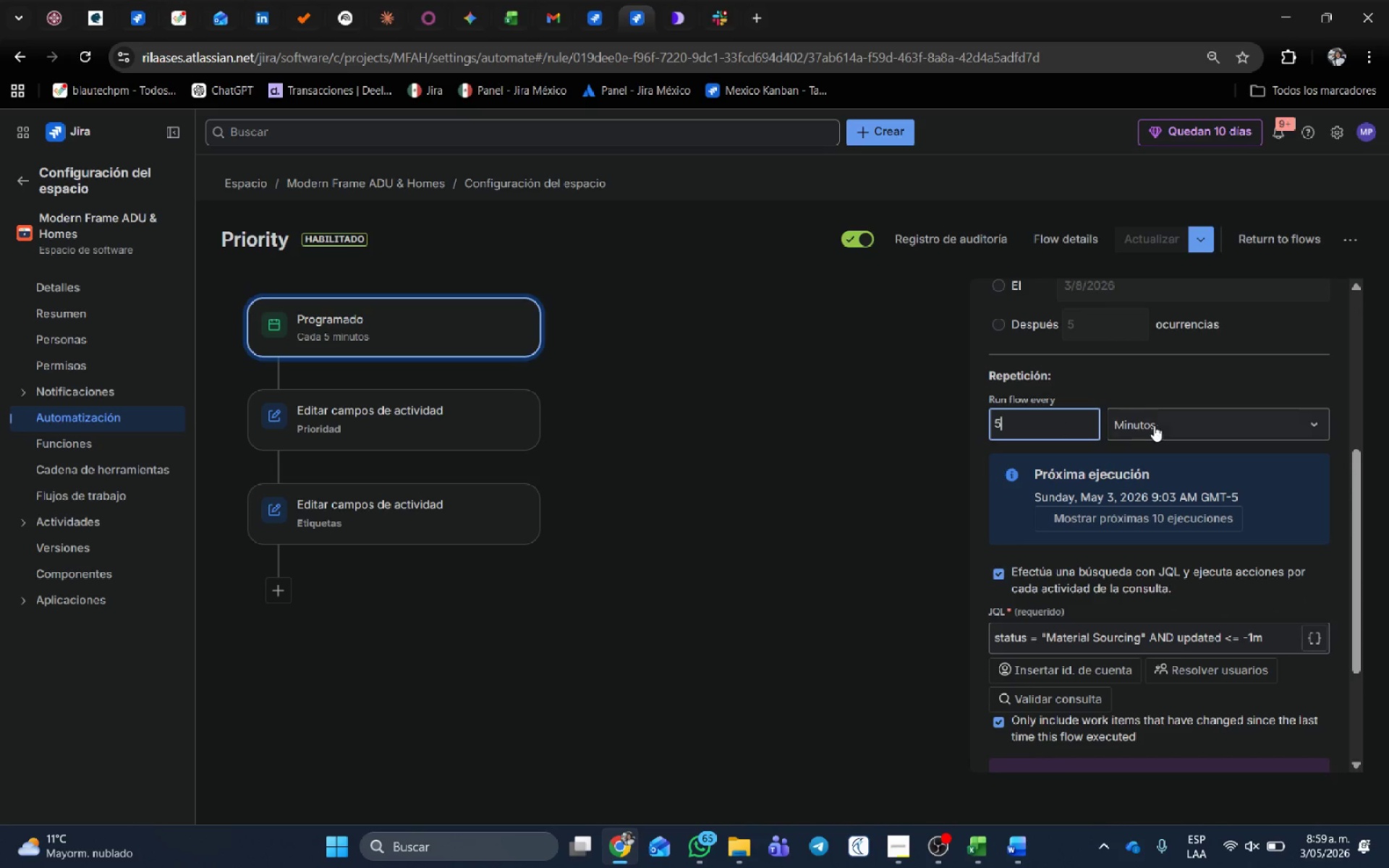 
left_click([1156, 425])
 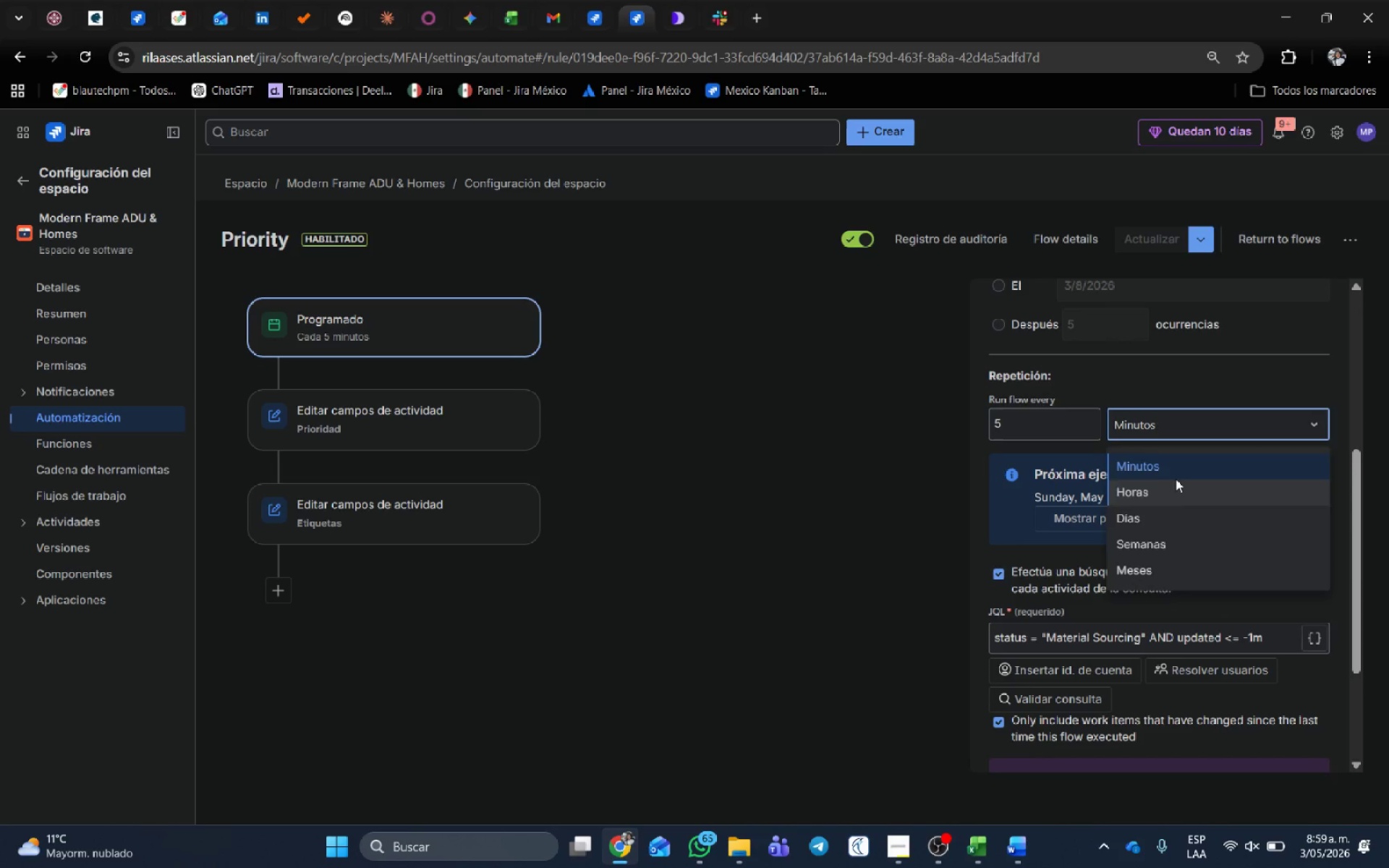 
left_click([1181, 466])
 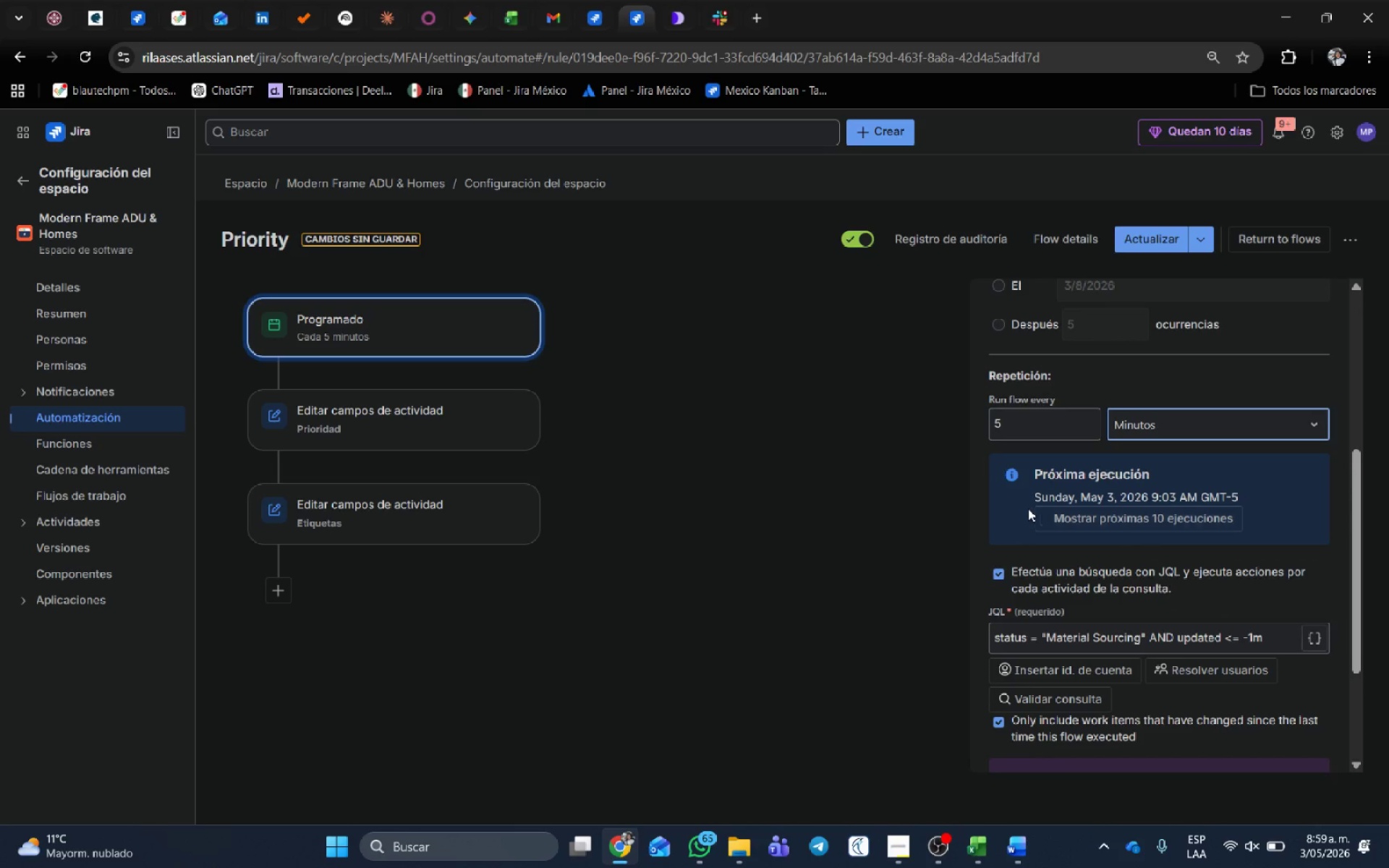 
left_click_drag(start_coordinate=[1029, 501], to_coordinate=[1252, 495])
 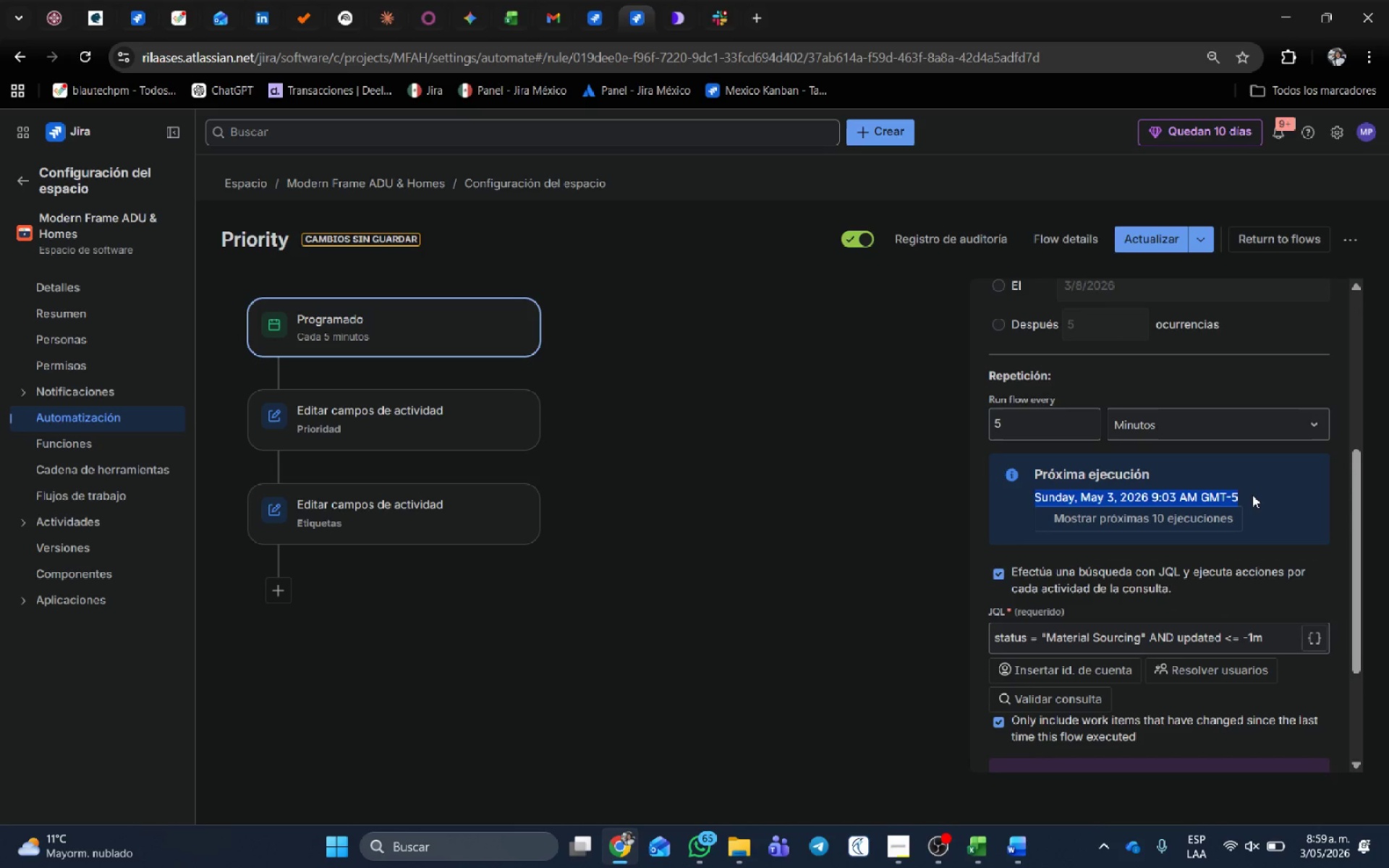 
left_click([1252, 495])
 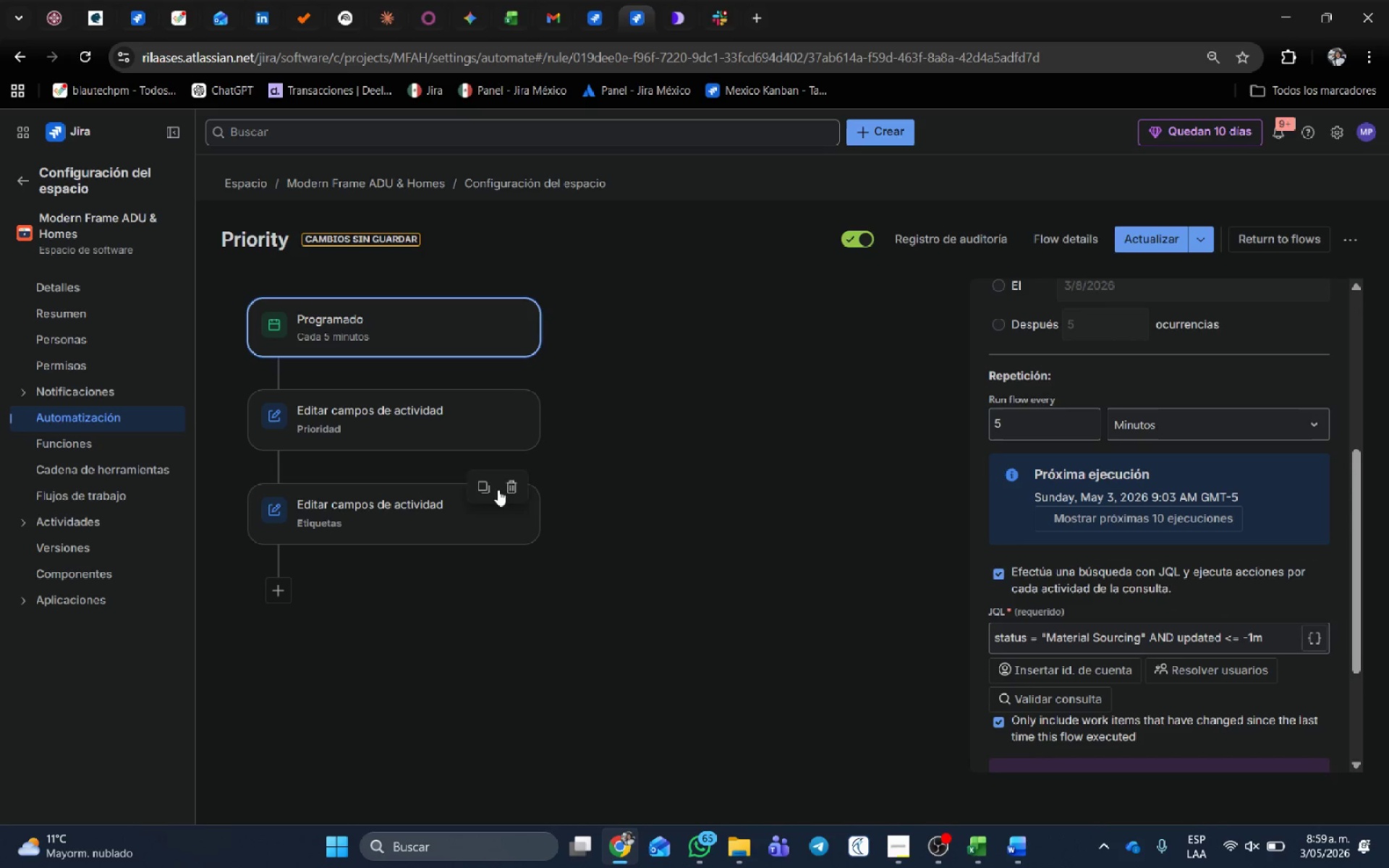 
left_click([590, 472])
 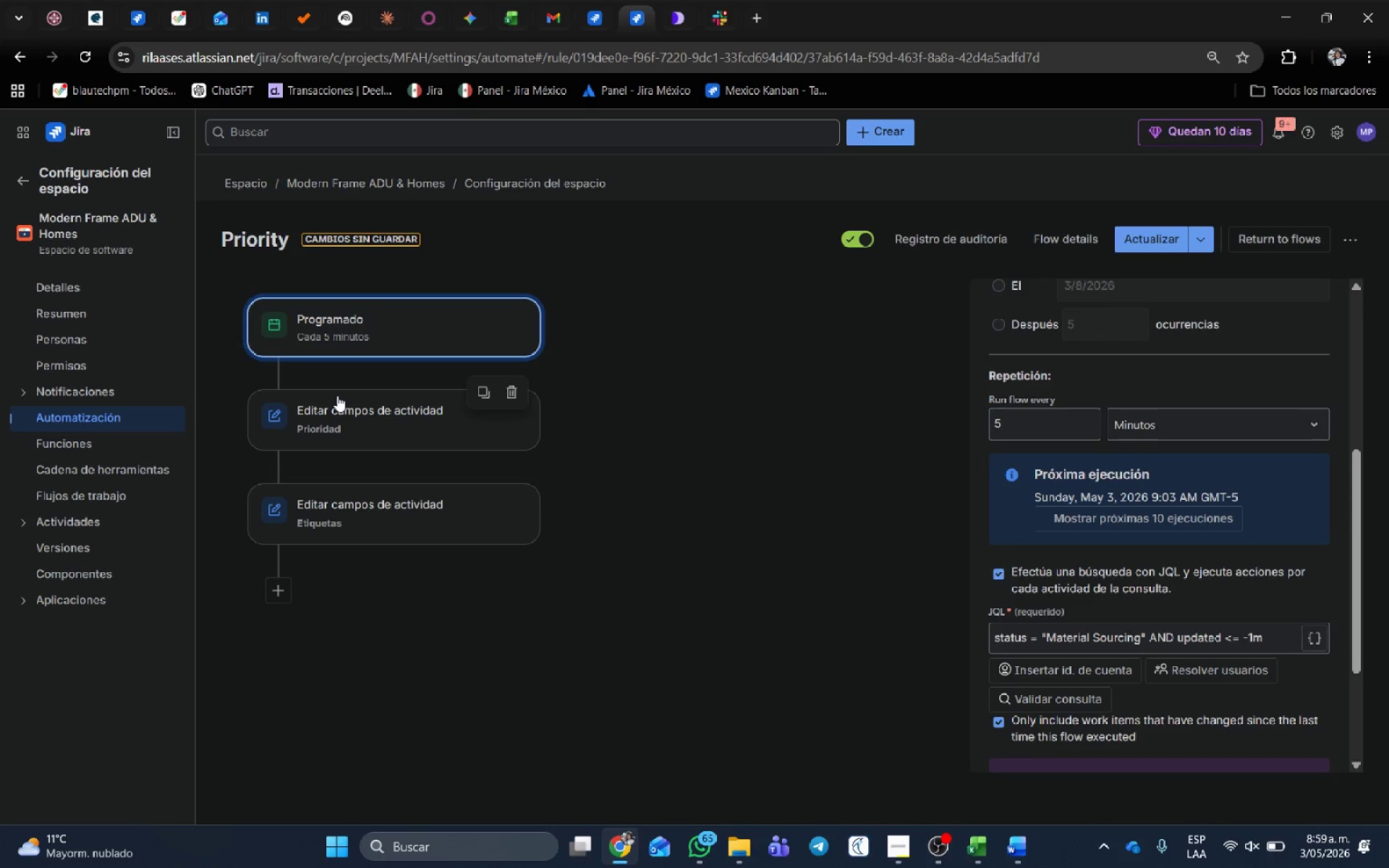 
left_click([337, 396])
 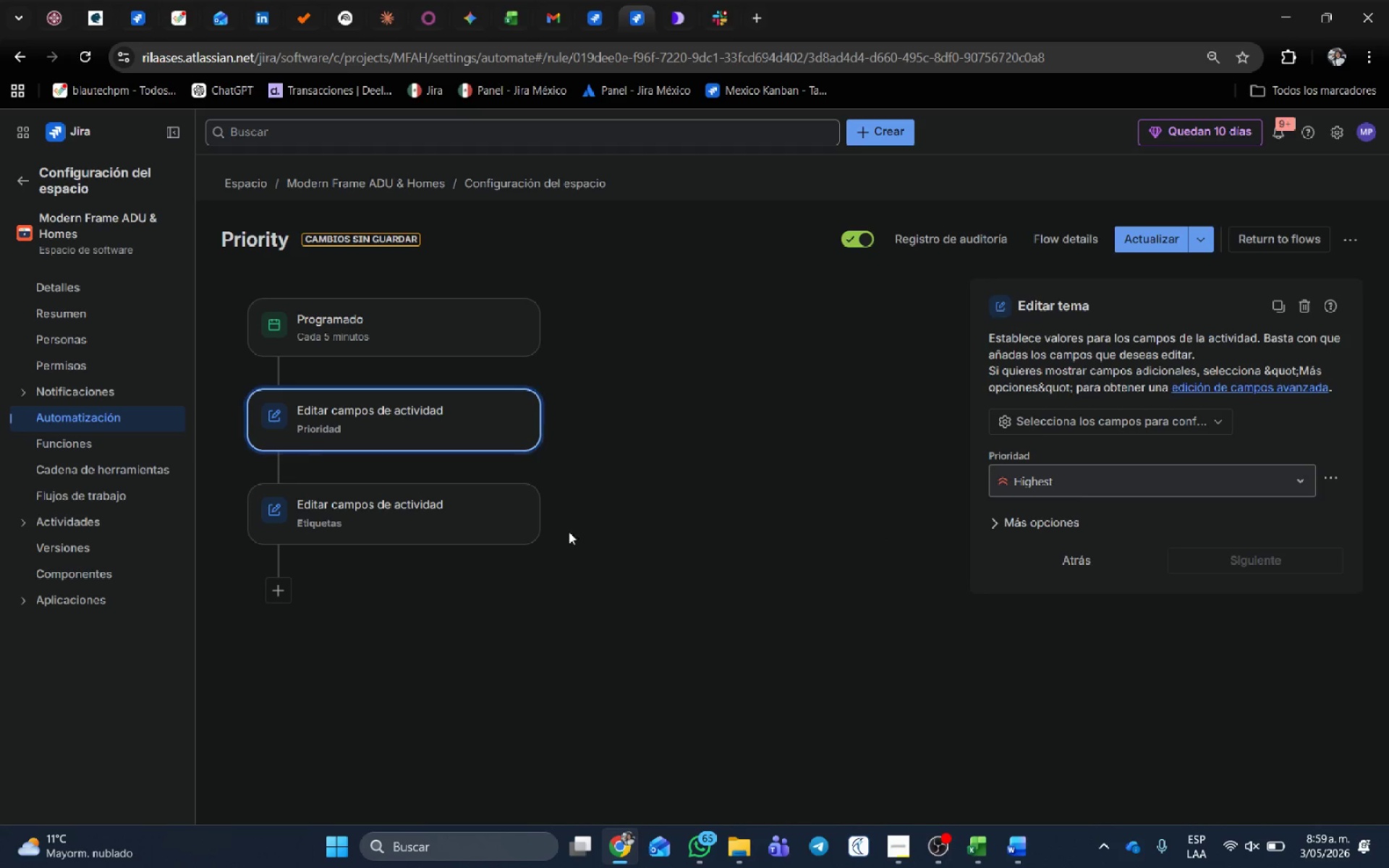 
left_click([365, 528])
 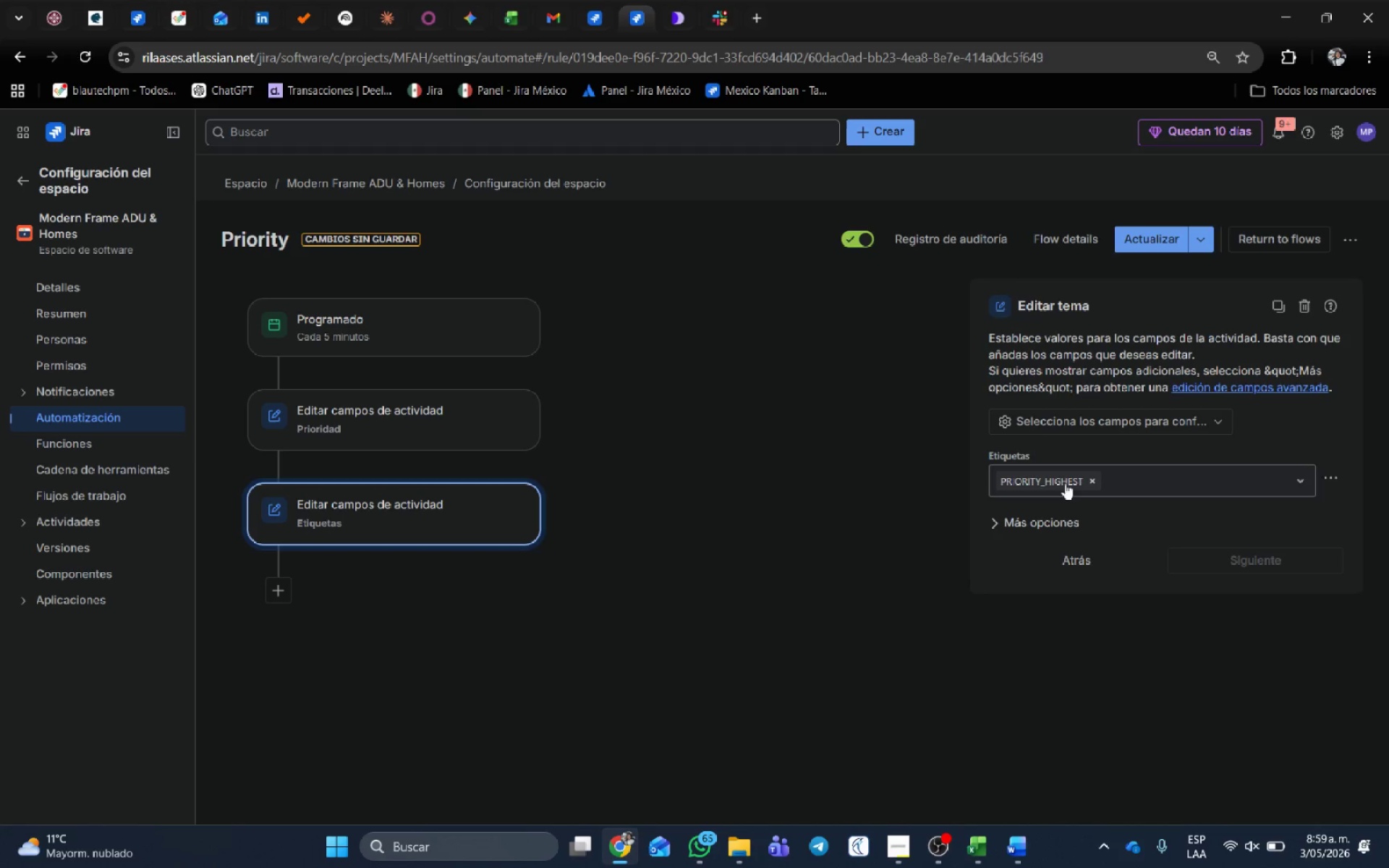 
scroll: coordinate [749, 601], scroll_direction: up, amount: 4.0
 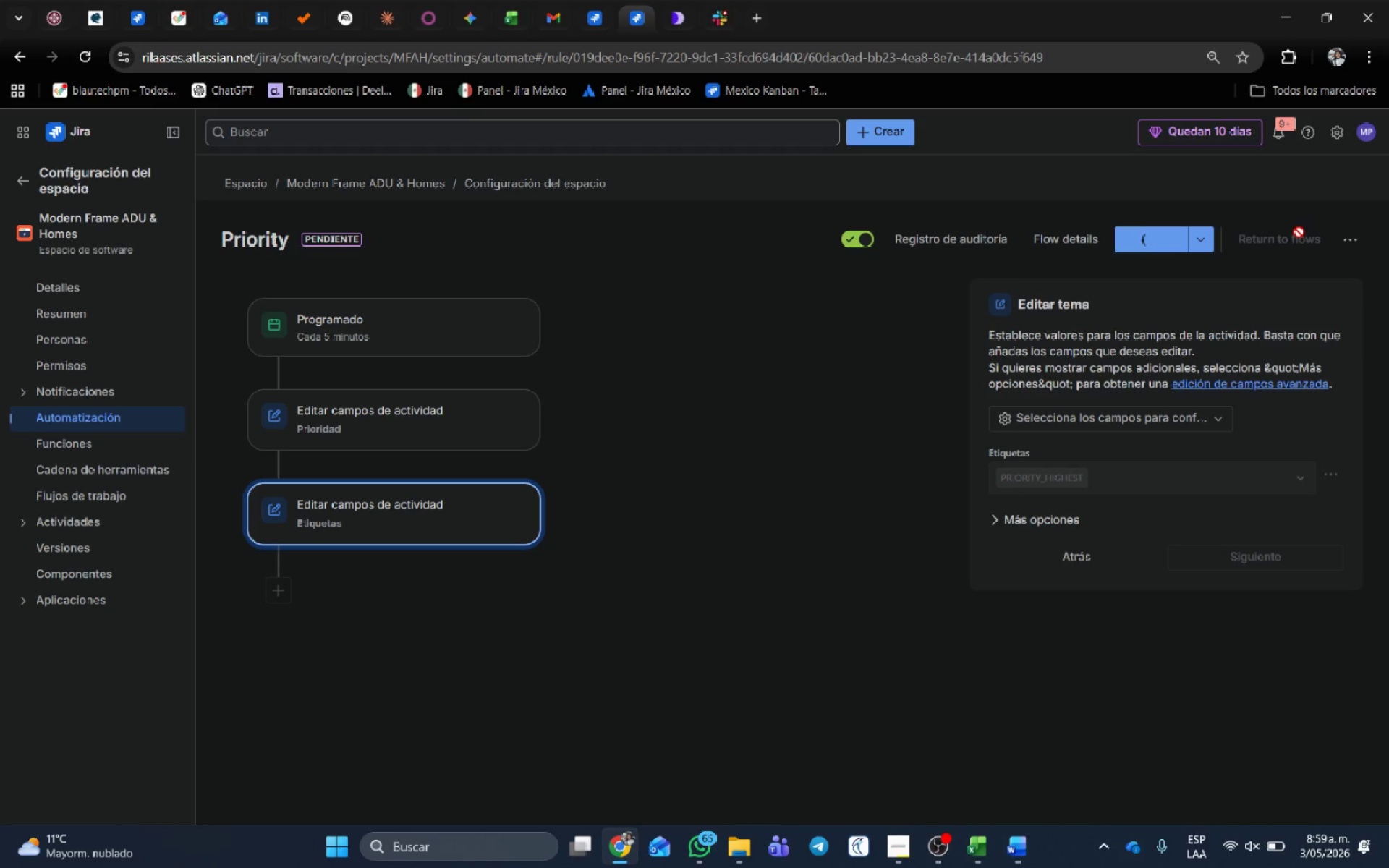 
left_click([1295, 236])
 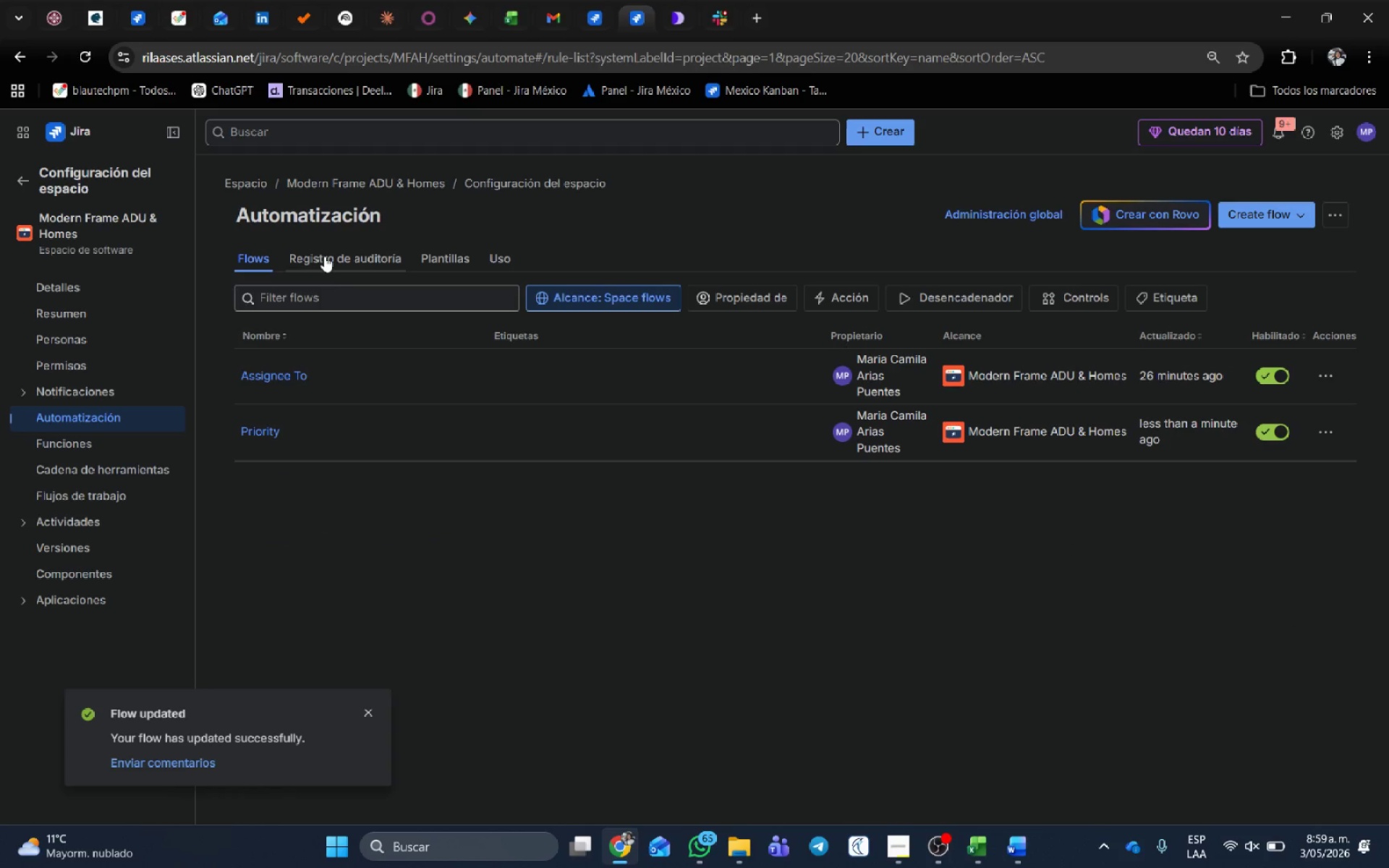 
left_click([268, 371])
 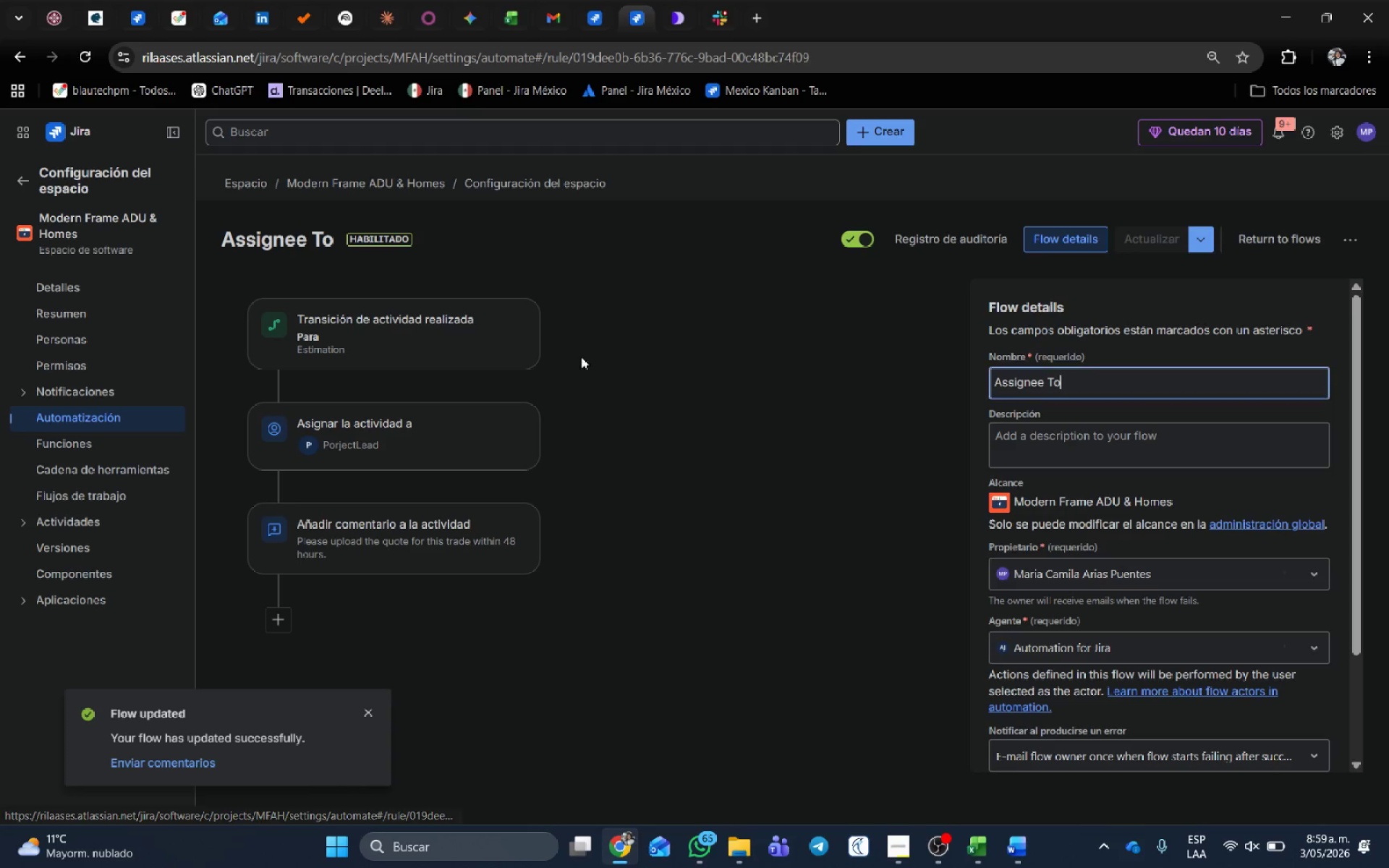 
mouse_move([425, 364])
 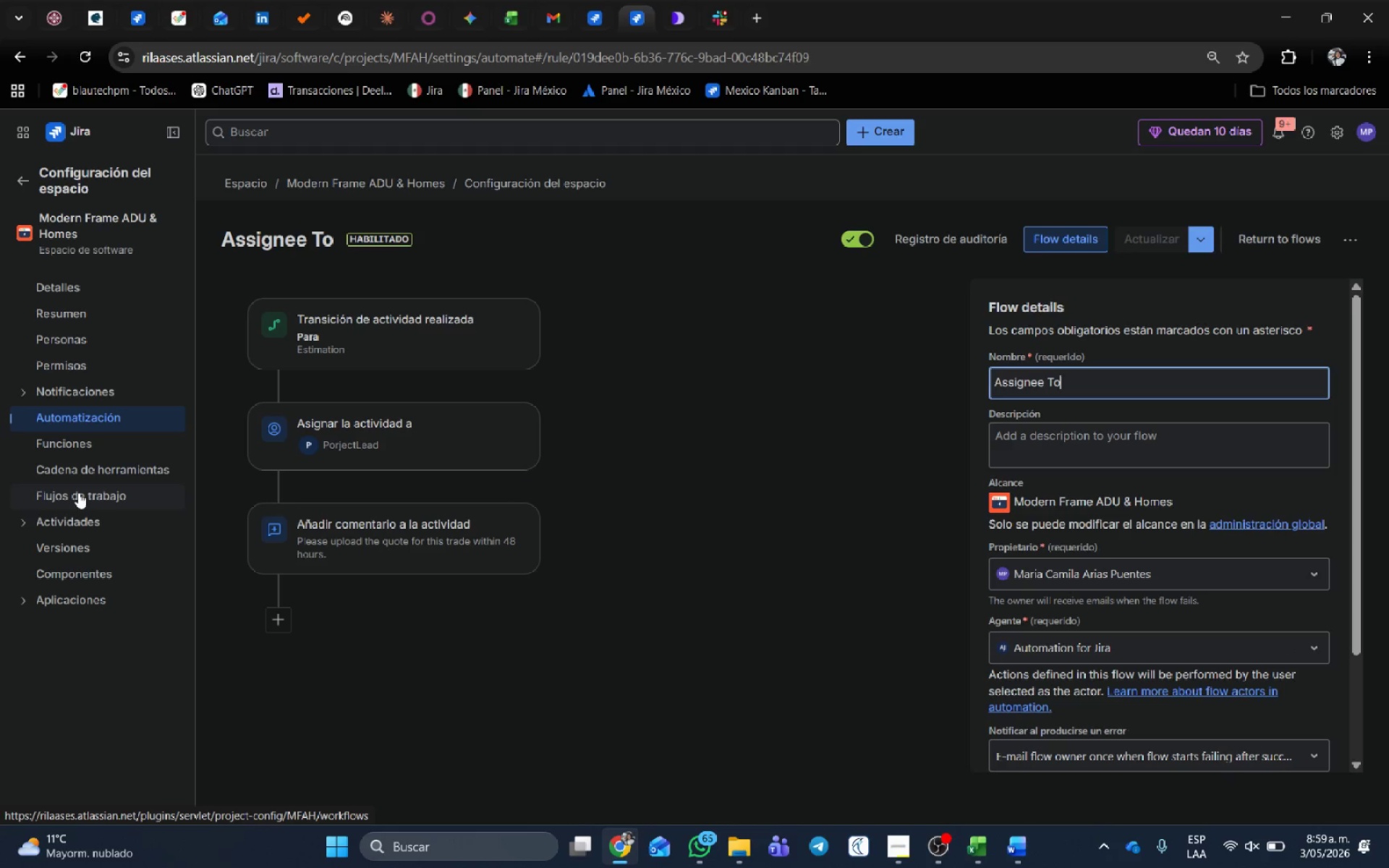 
left_click([111, 492])
 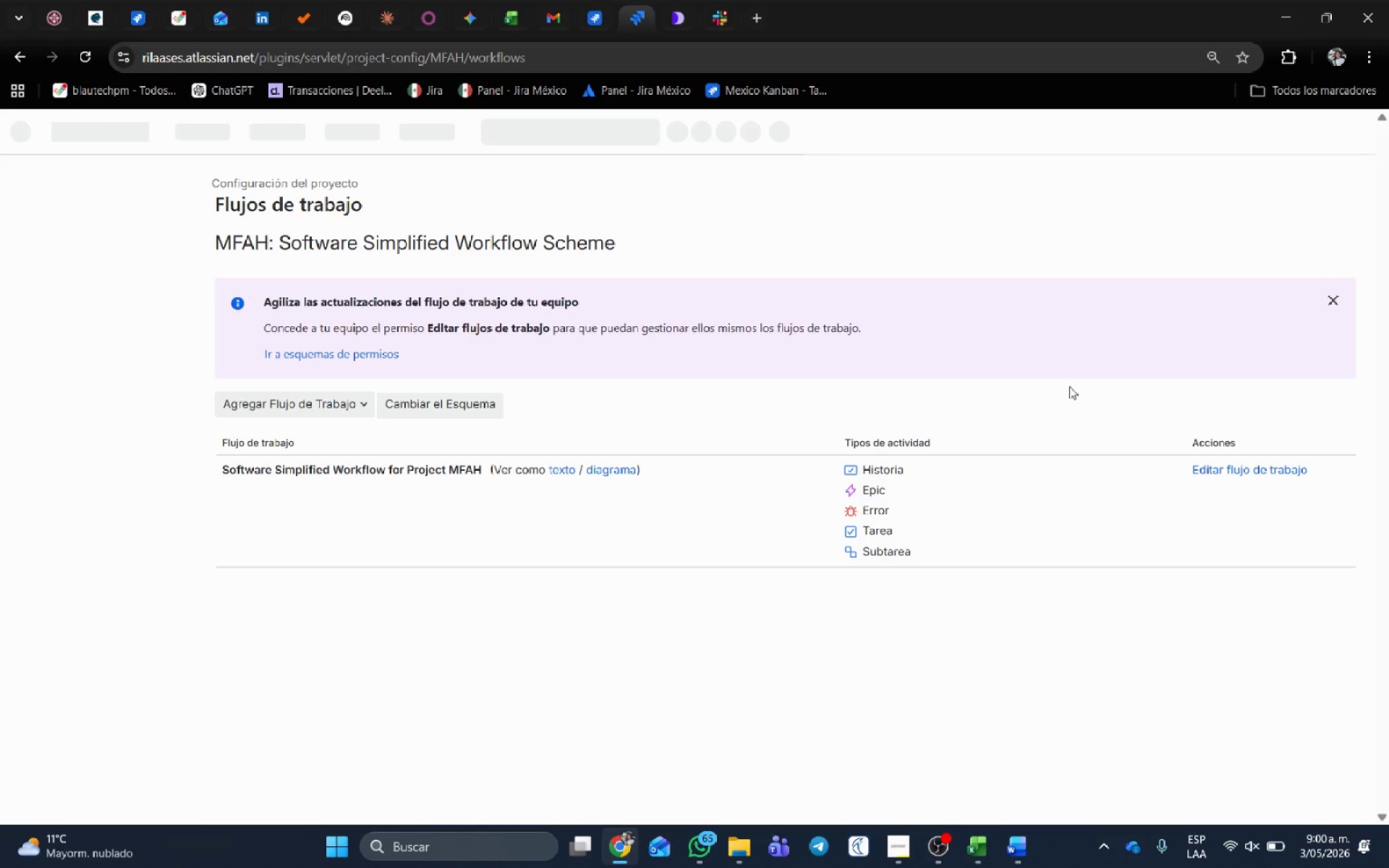 
wait(8.56)
 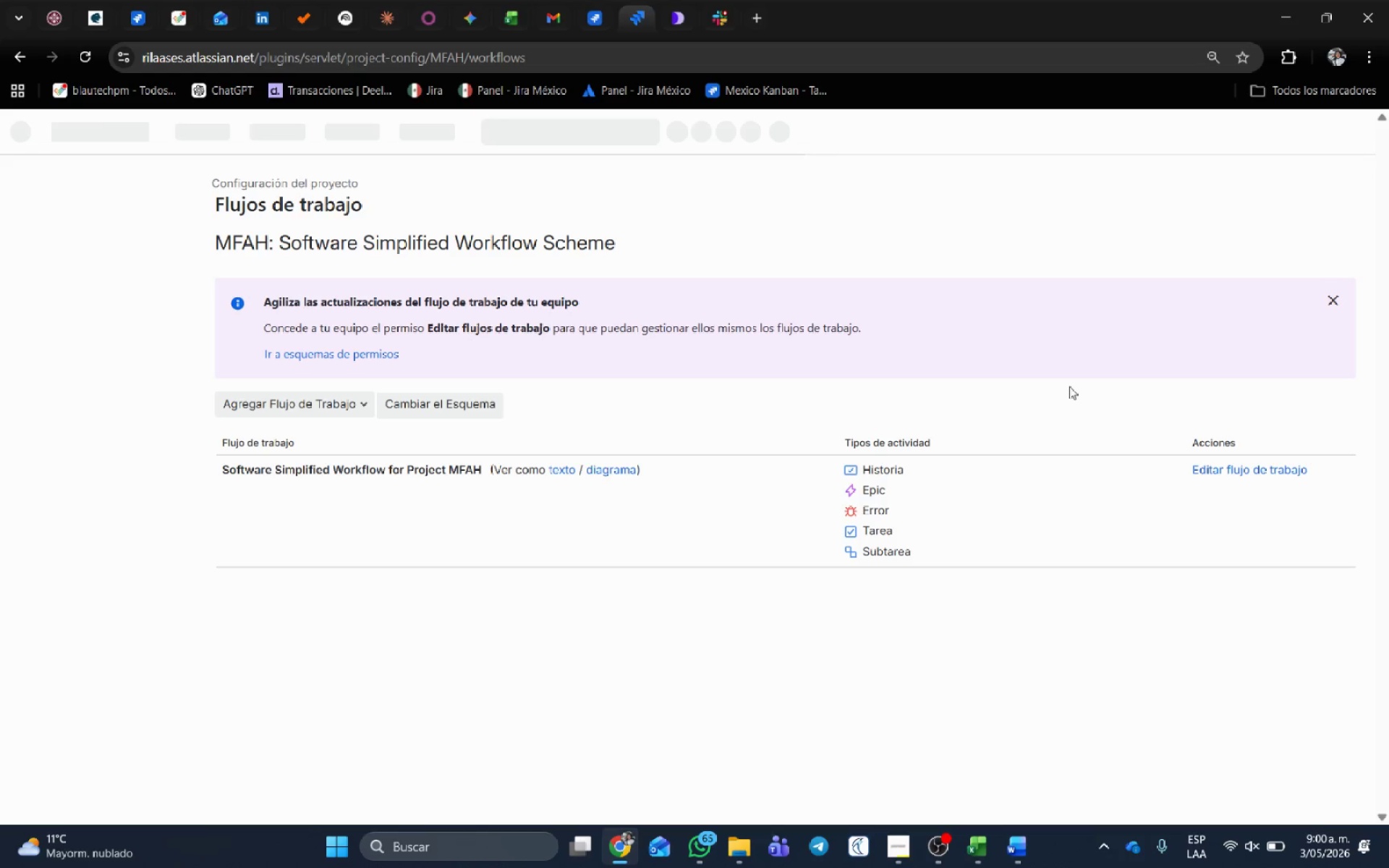 
left_click([1277, 476])
 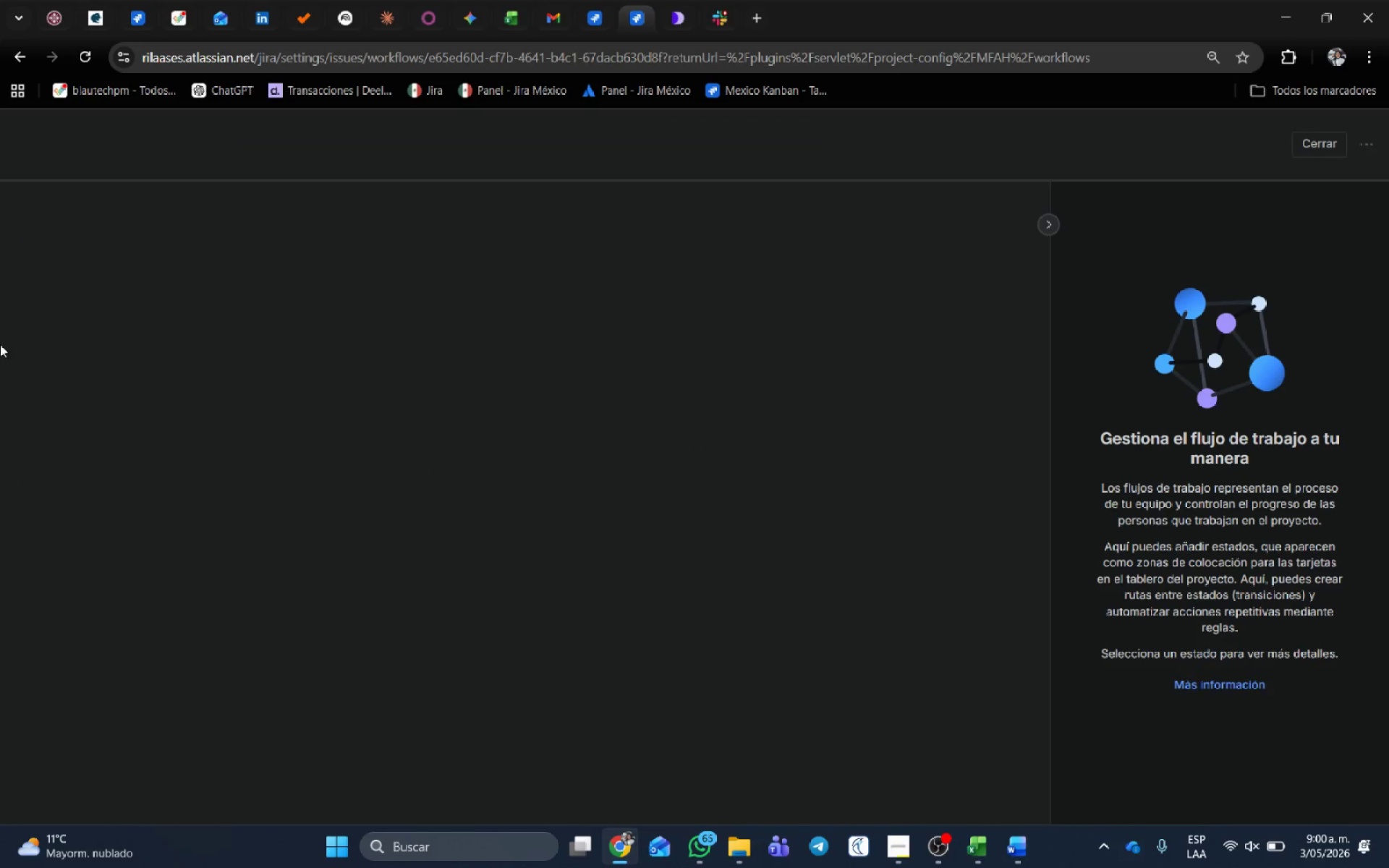 
left_click([1048, 224])
 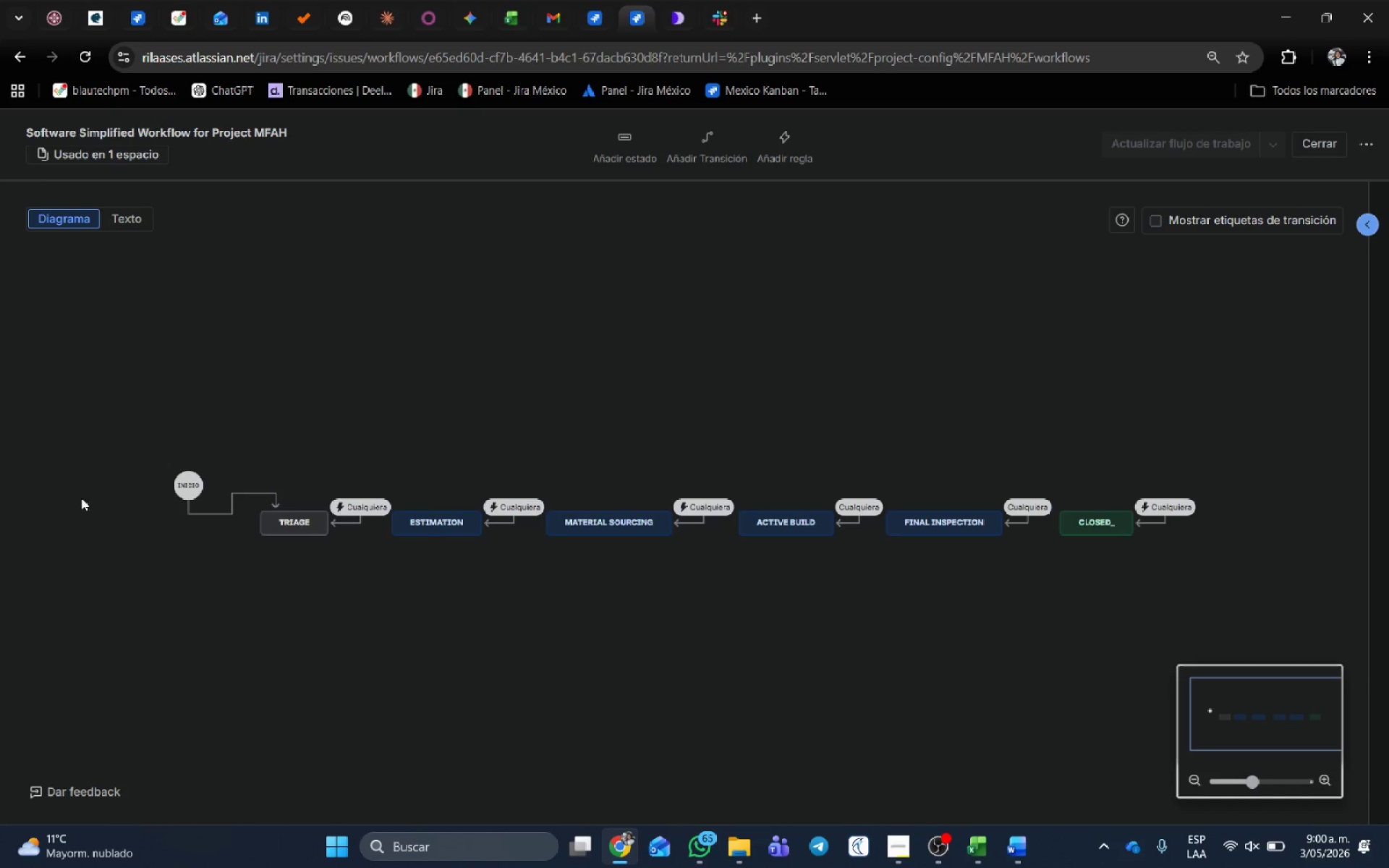 
left_click_drag(start_coordinate=[181, 485], to_coordinate=[179, 461])
 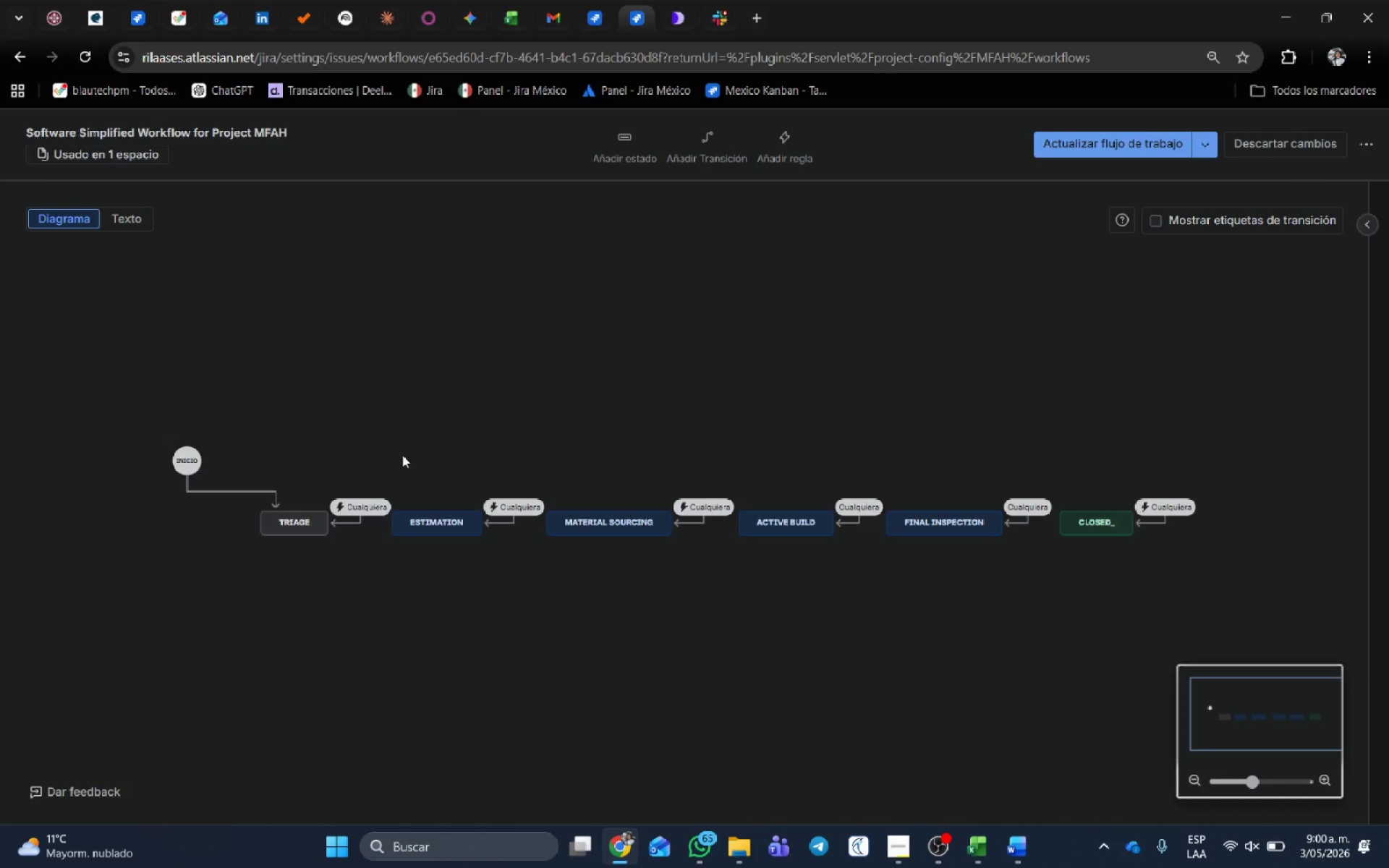 
left_click([402, 455])
 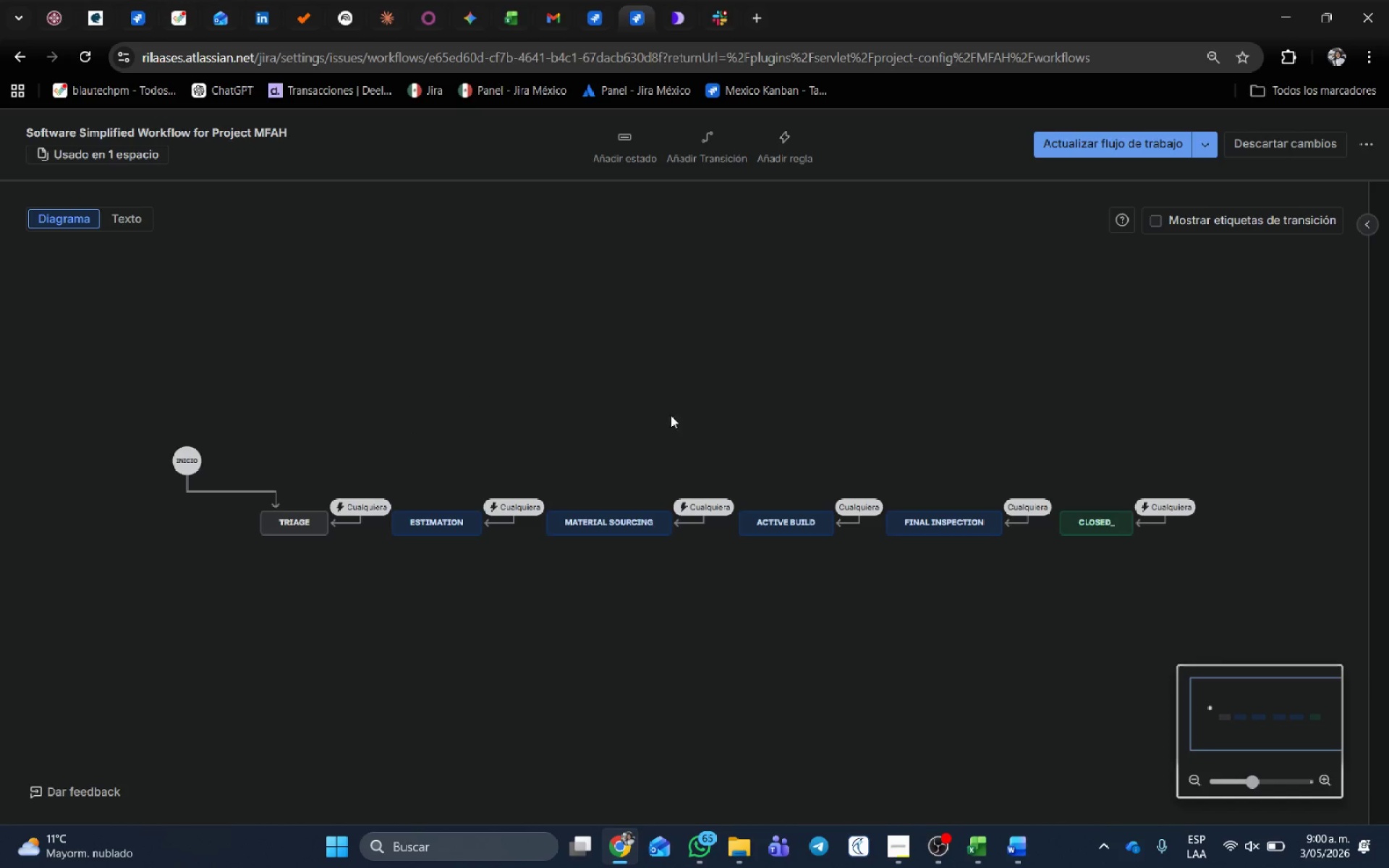 
hold_key(key=ControlLeft, duration=0.61)
scroll: coordinate [679, 410], scroll_direction: up, amount: 2.0
 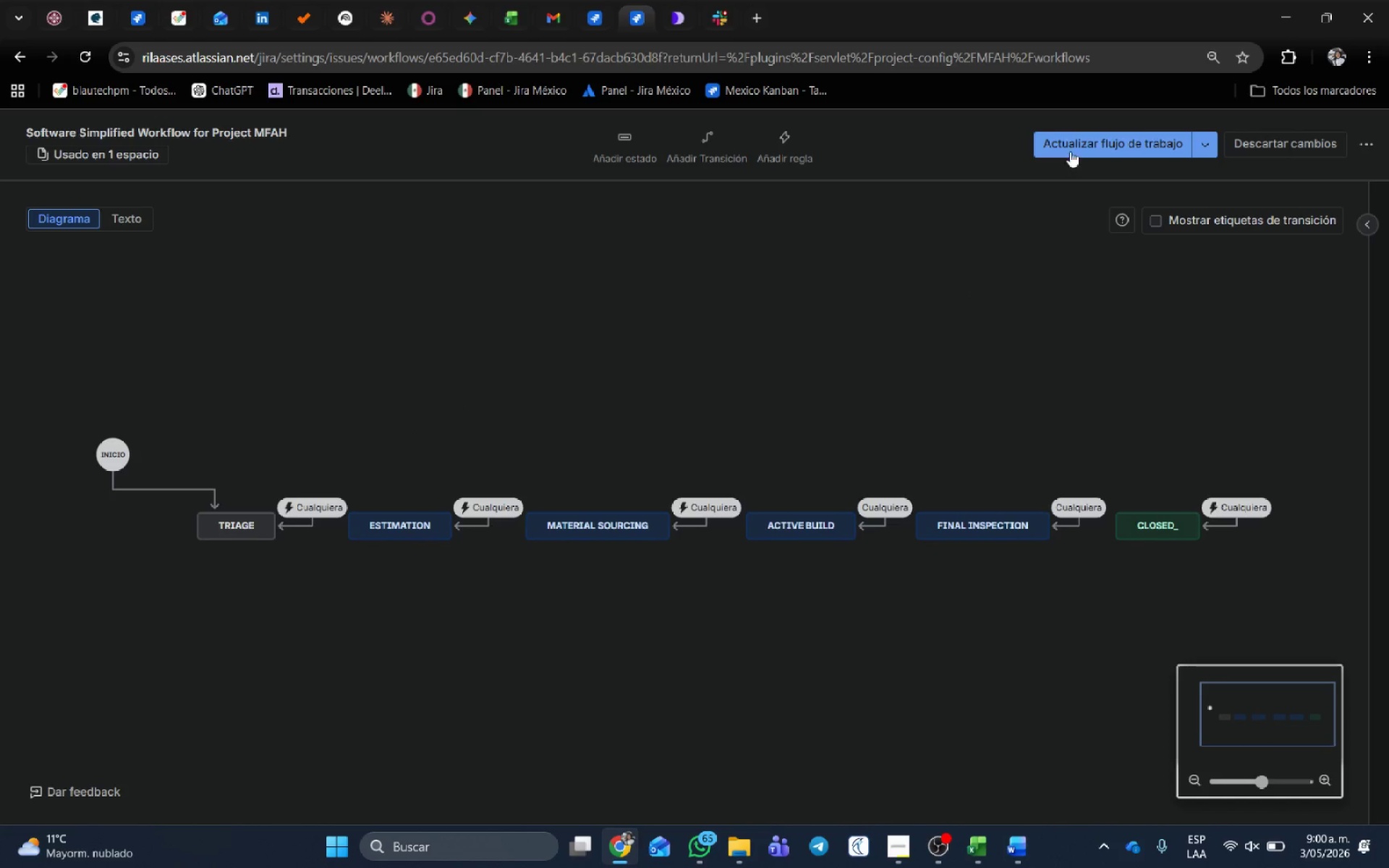 
left_click([1083, 138])
 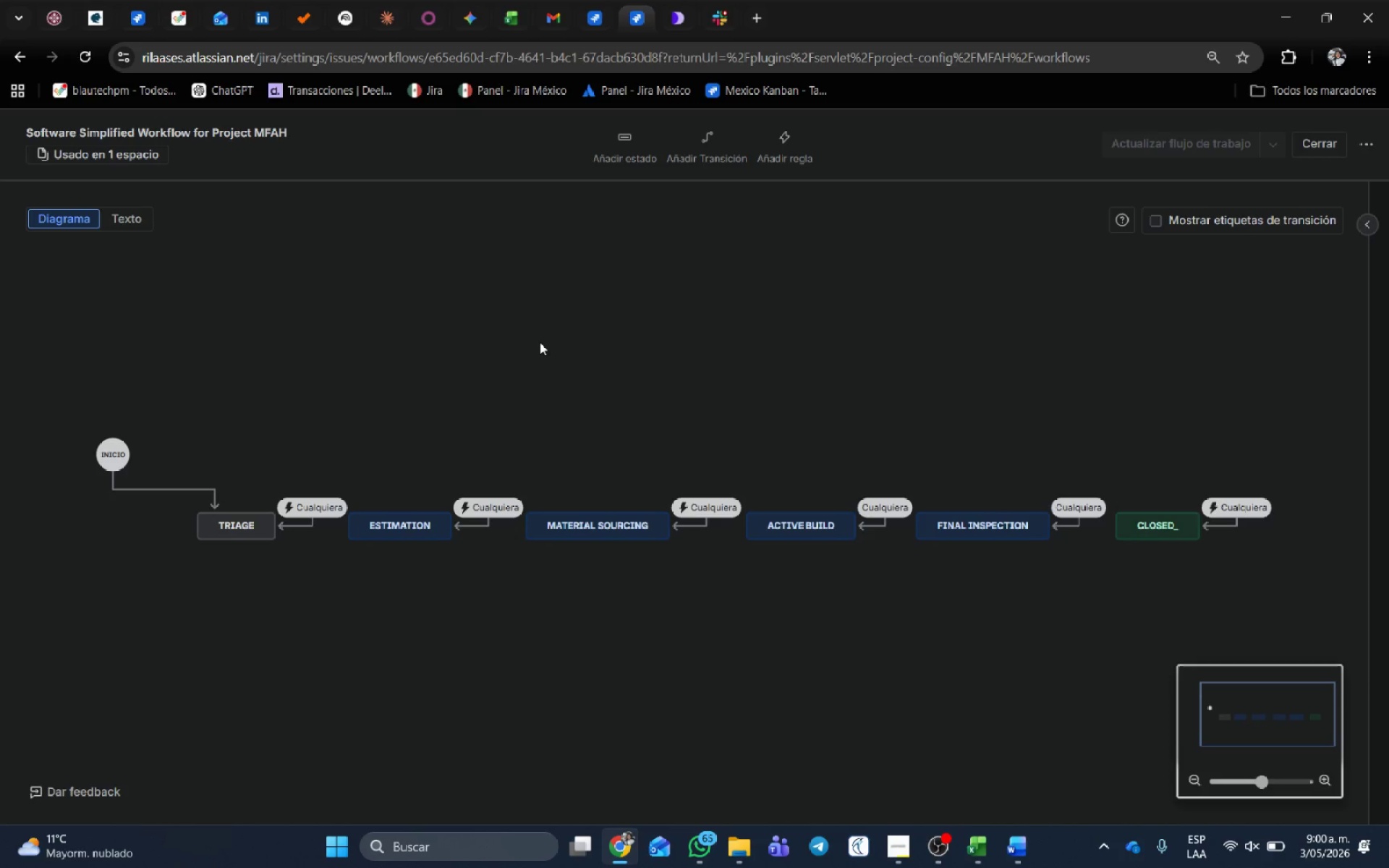 
wait(15.67)
 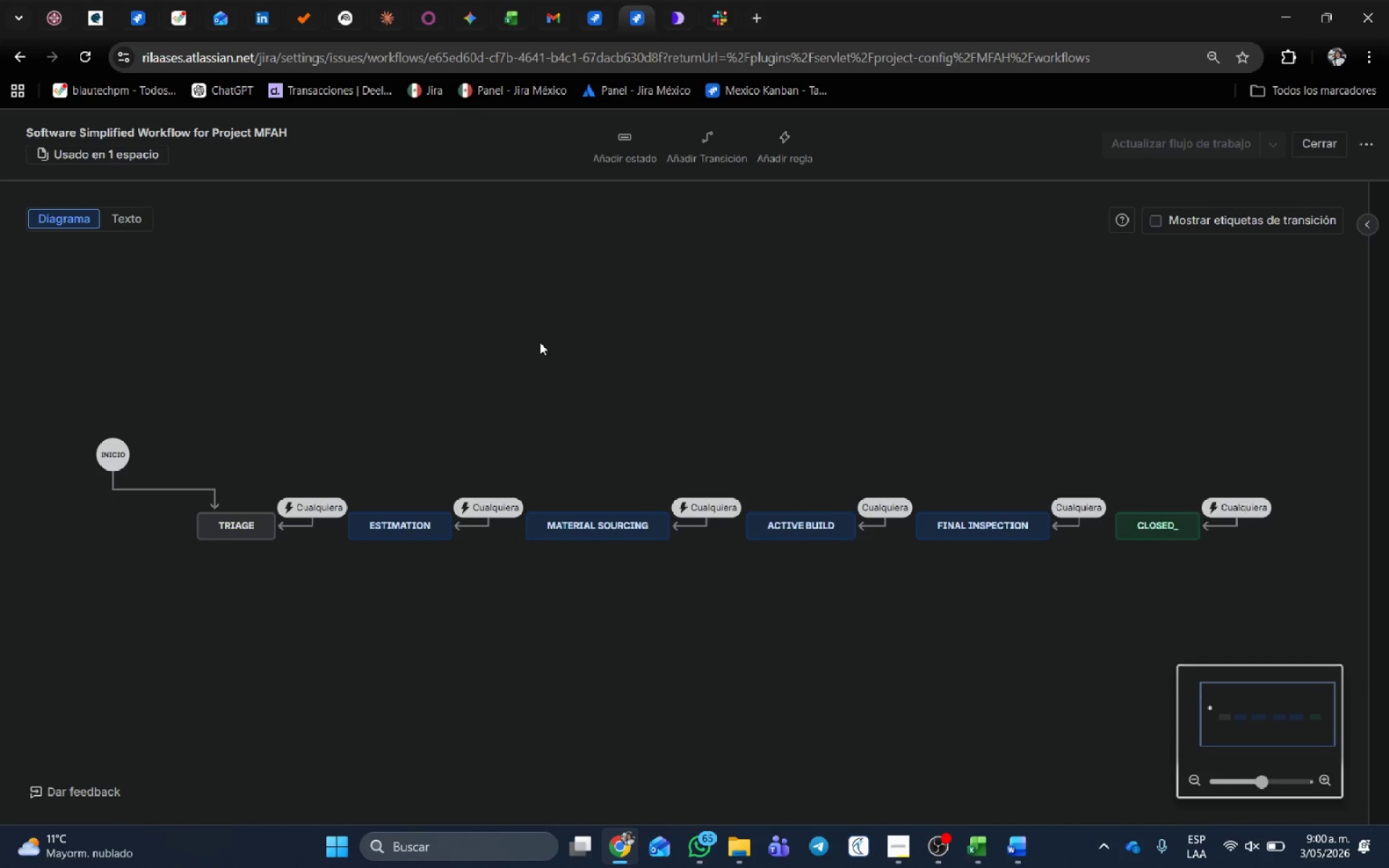 
left_click([1338, 141])
 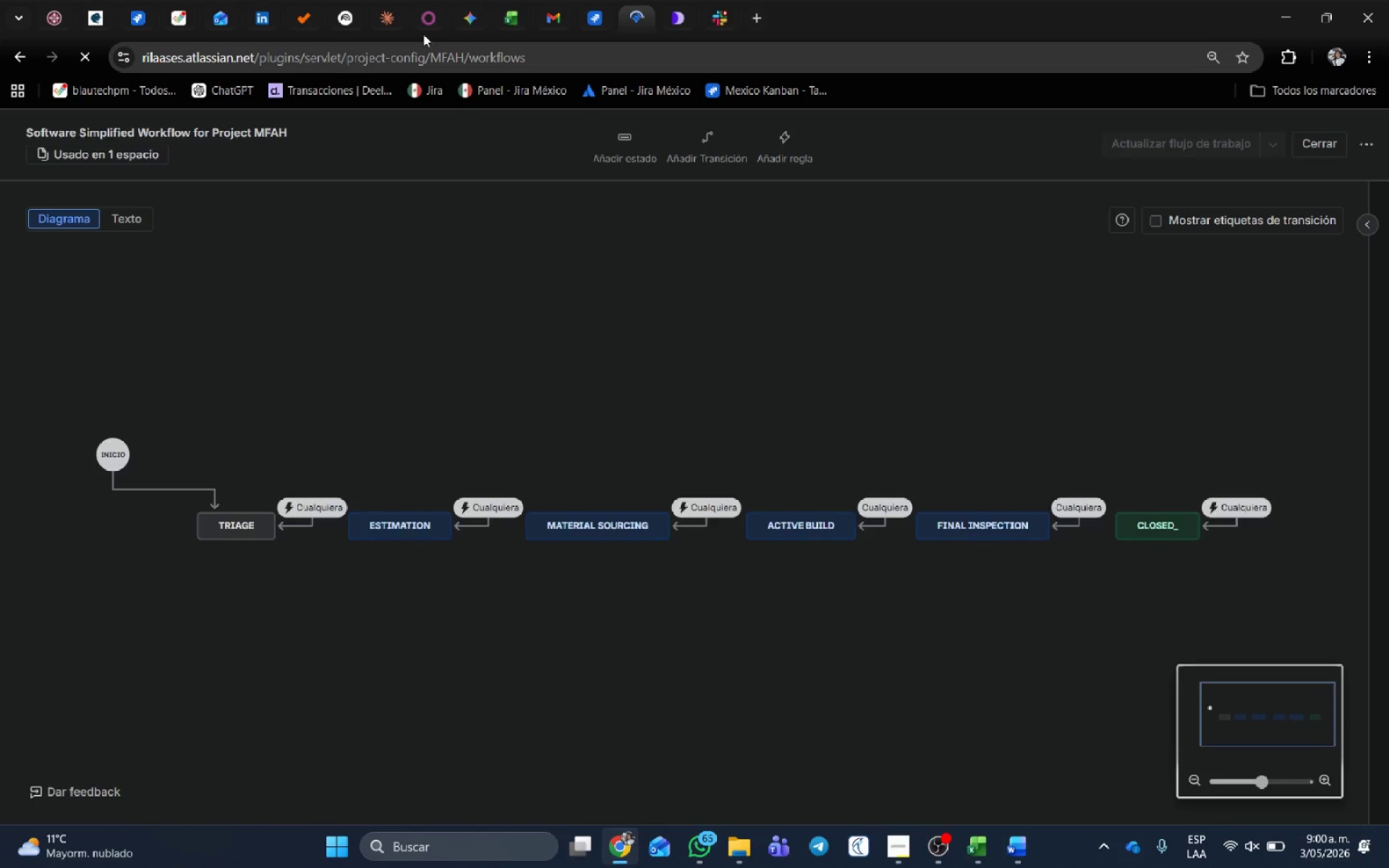 
left_click([603, 7])
 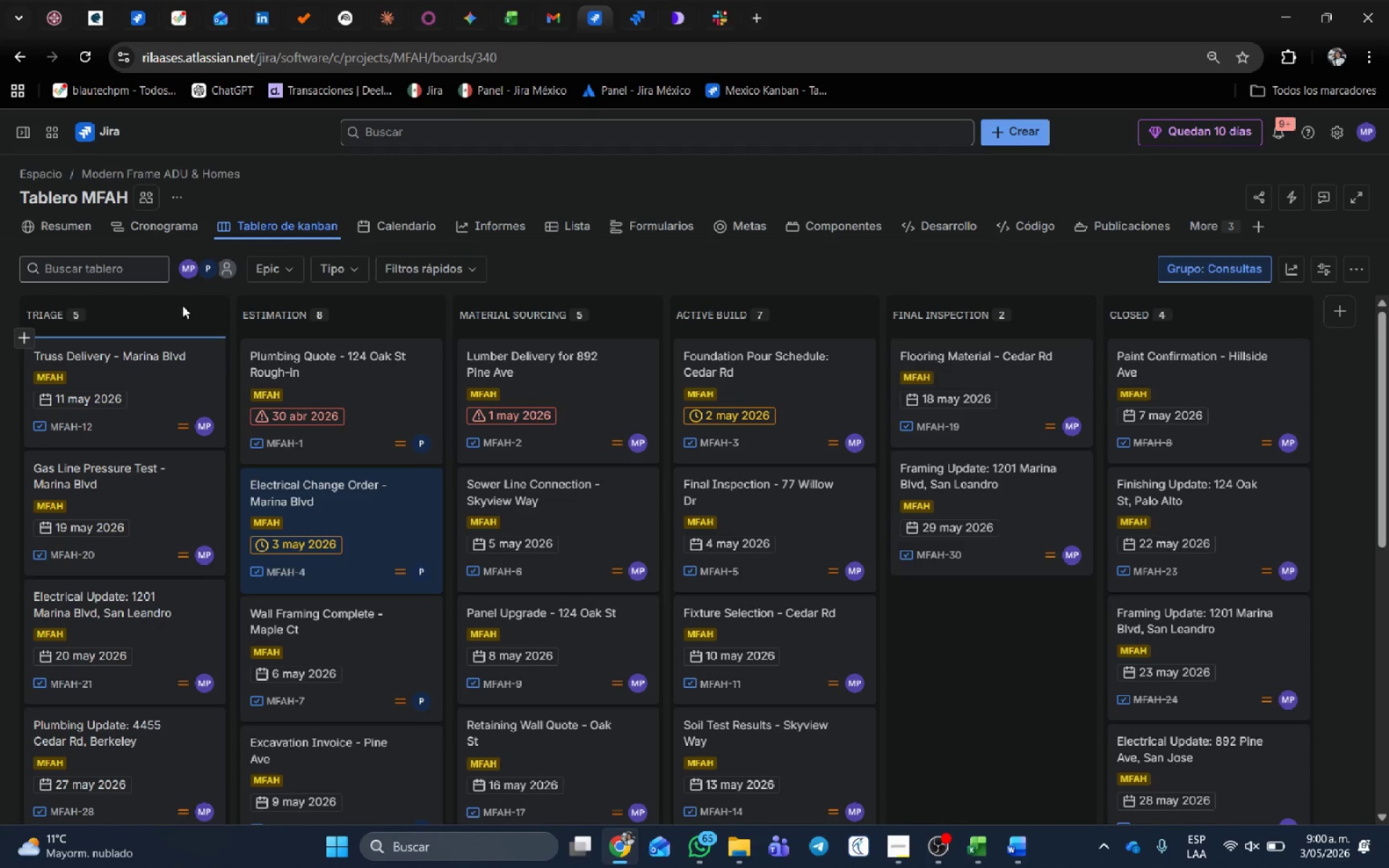 
scroll: coordinate [291, 413], scroll_direction: down, amount: 2.0
 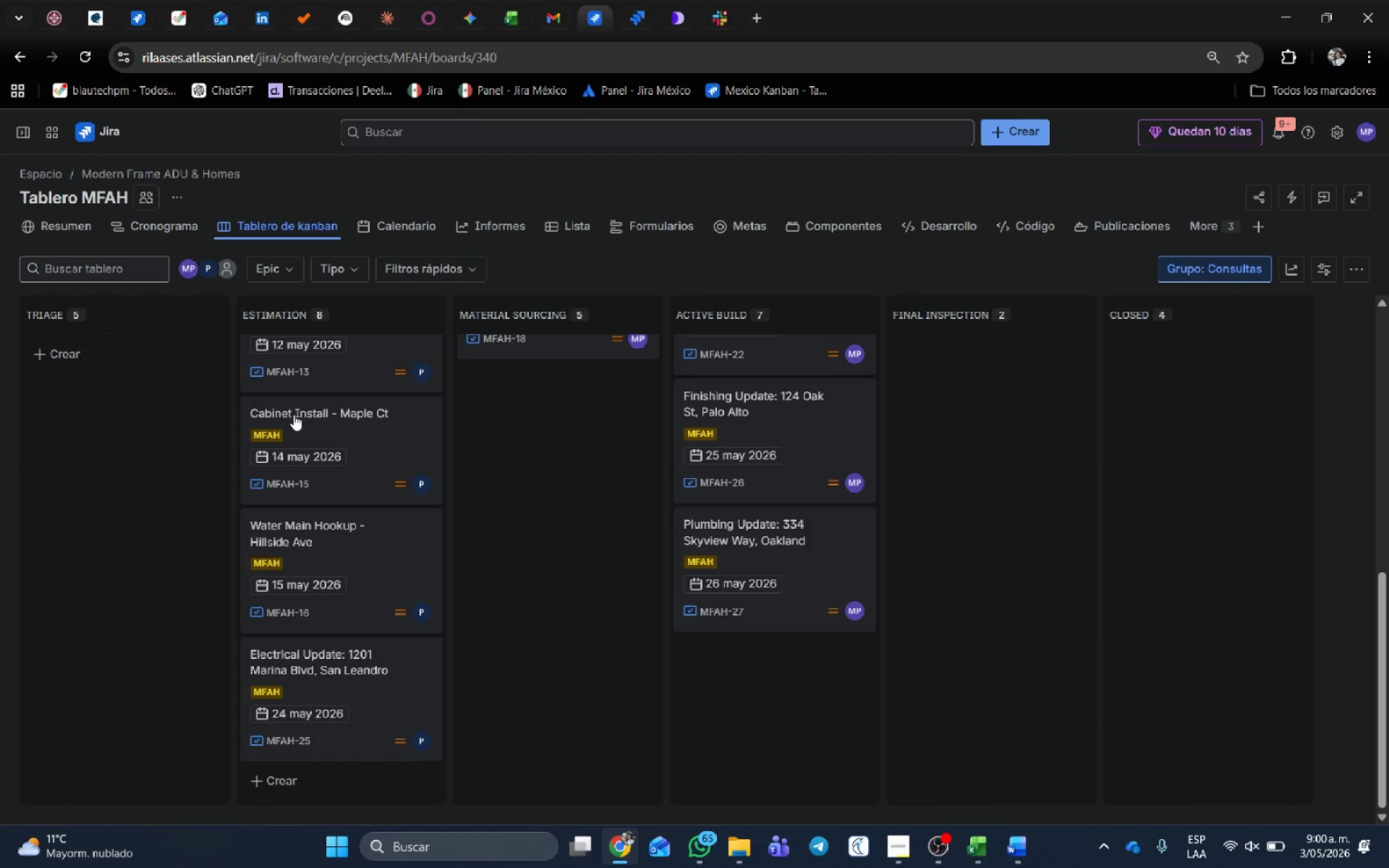 
left_click_drag(start_coordinate=[335, 428], to_coordinate=[498, 493])
 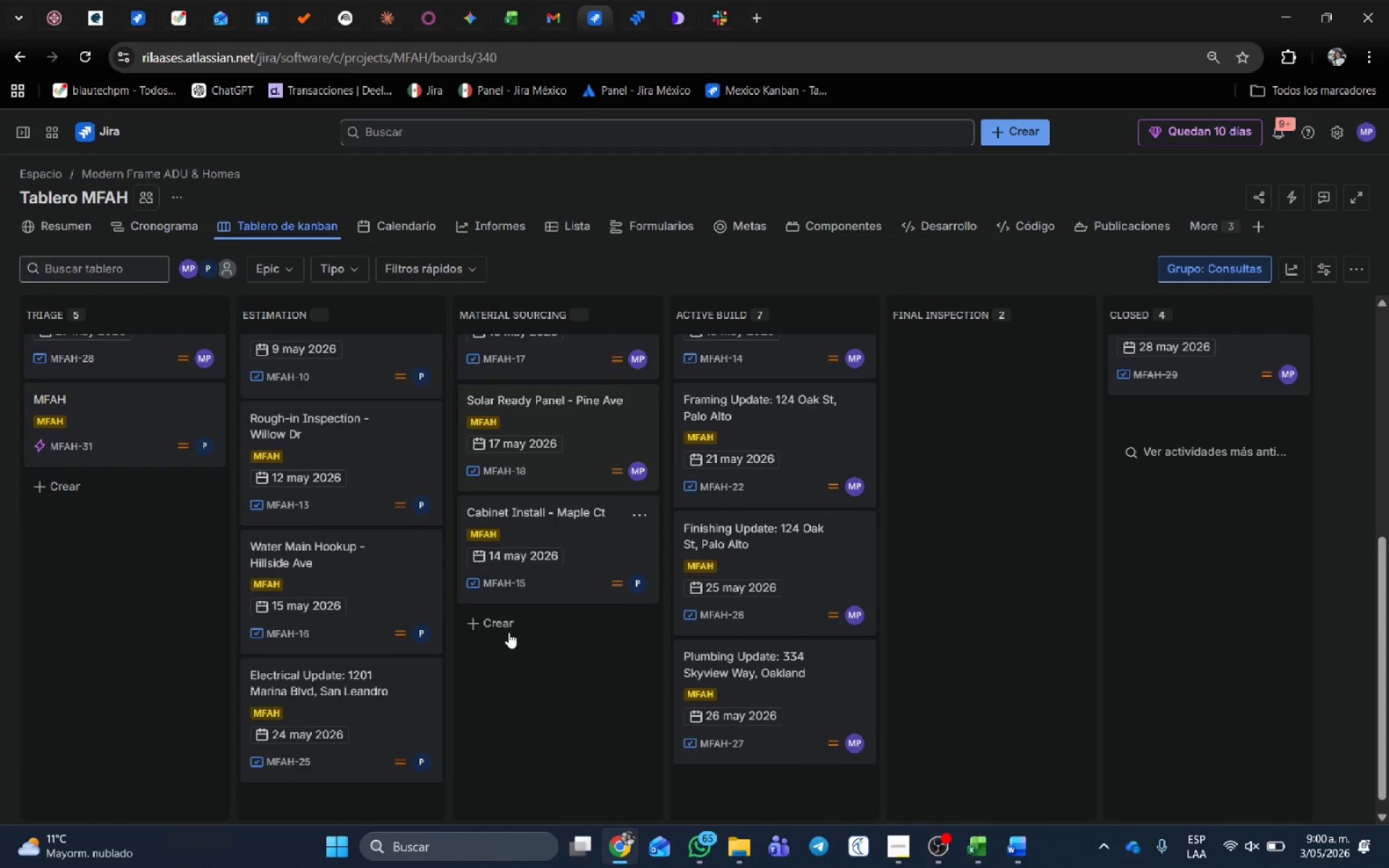 
scroll: coordinate [607, 618], scroll_direction: up, amount: 8.0
 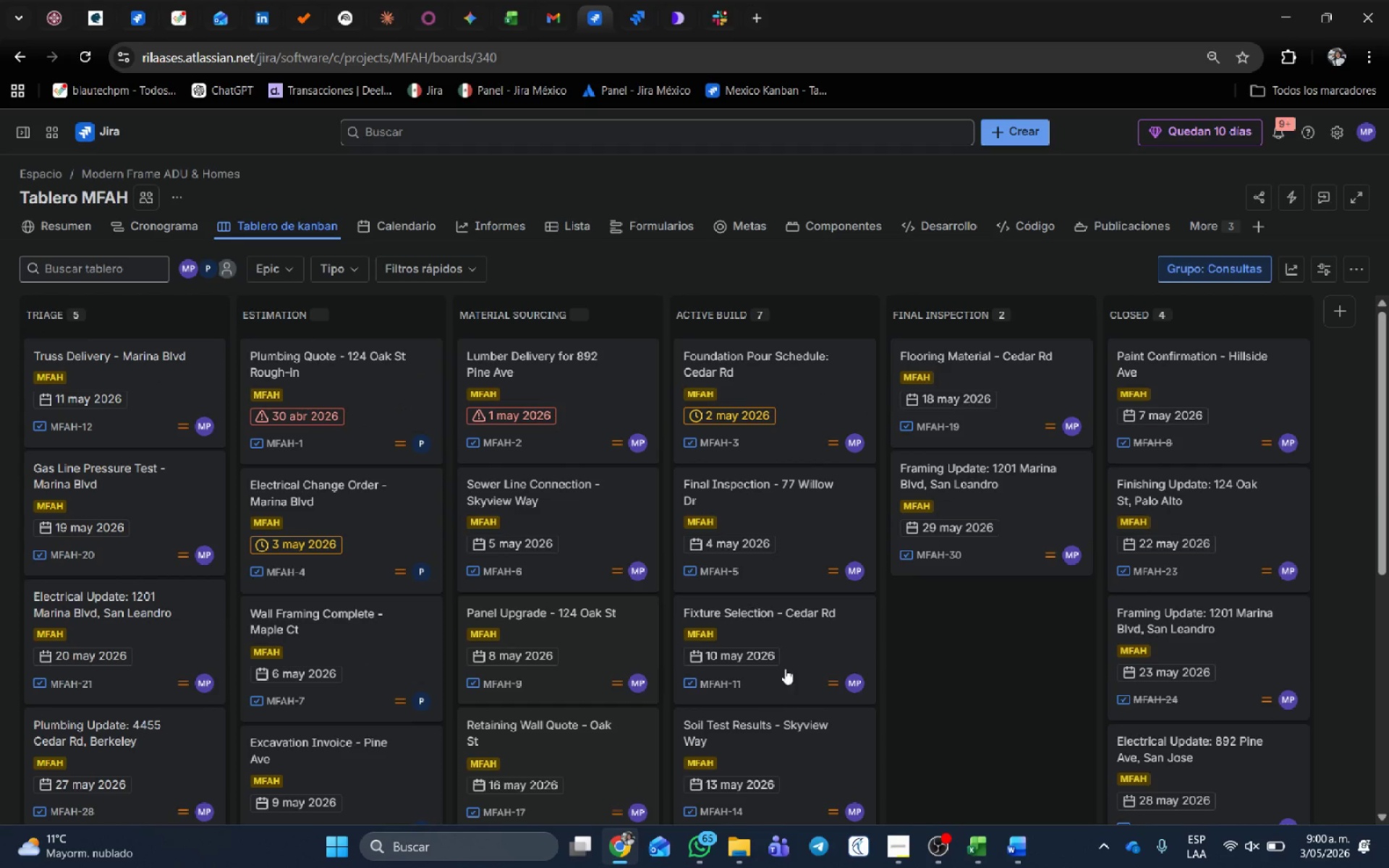 
left_click_drag(start_coordinate=[800, 641], to_coordinate=[921, 580])
 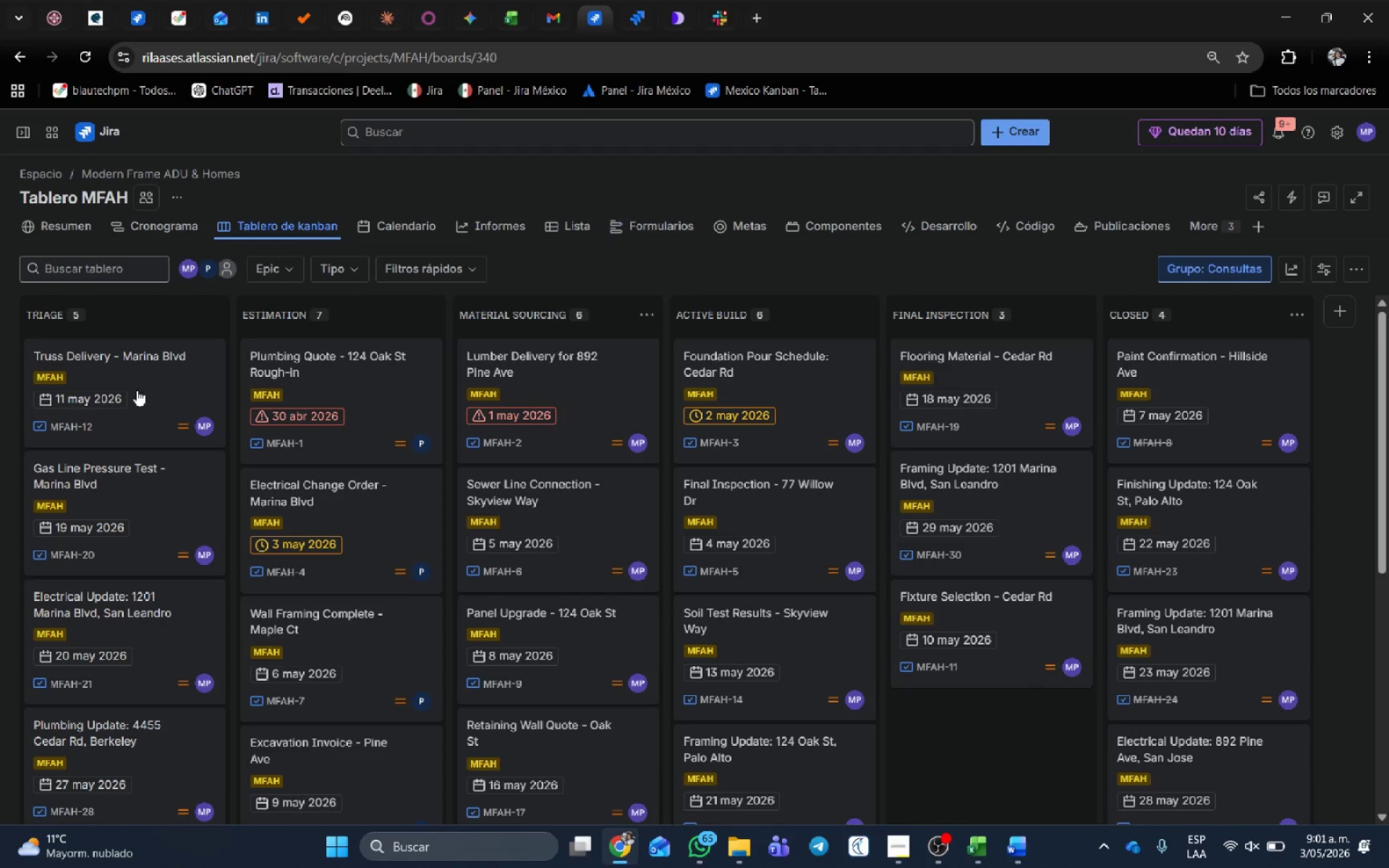 
wait(5.64)
 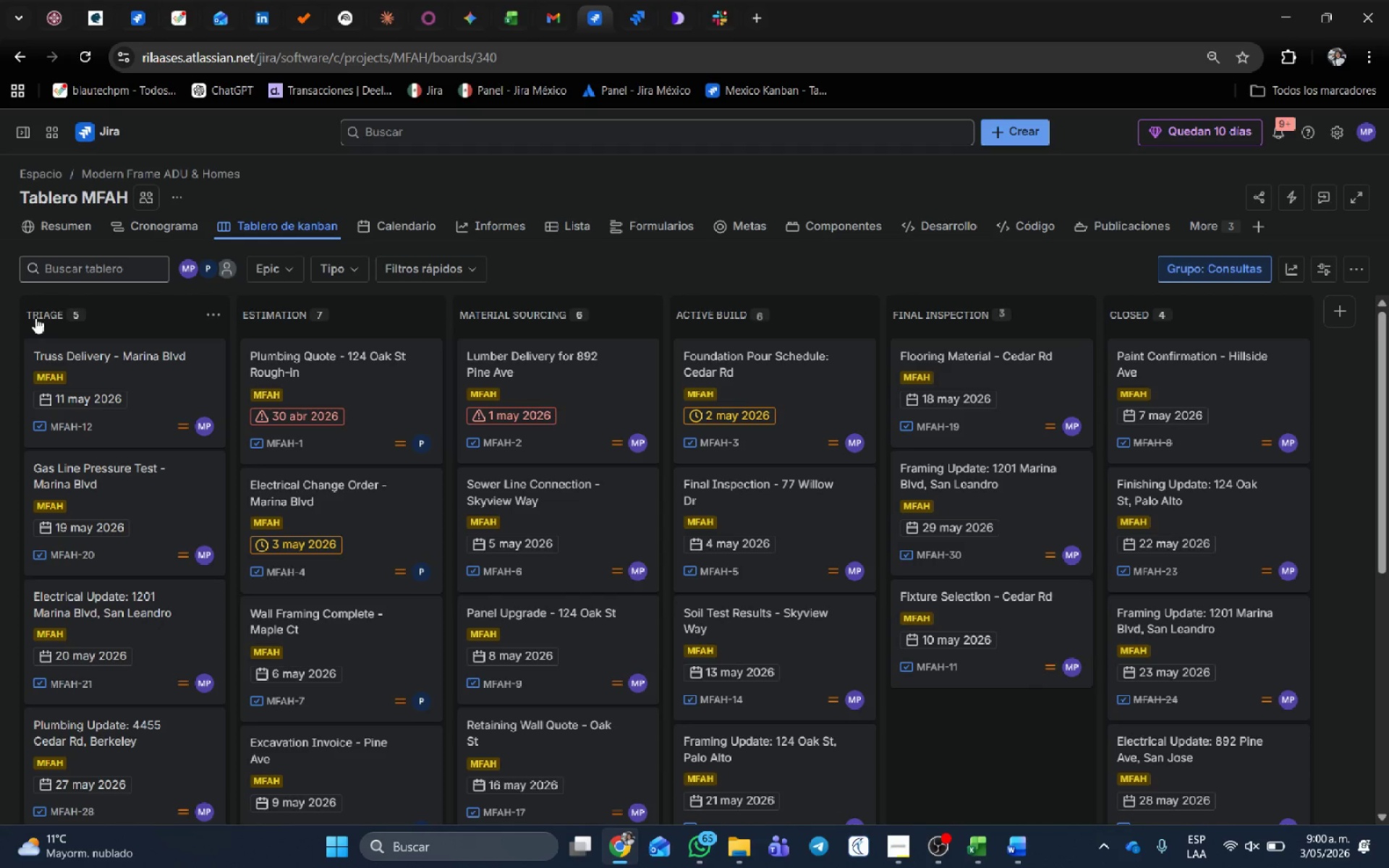 
left_click([168, 215])
 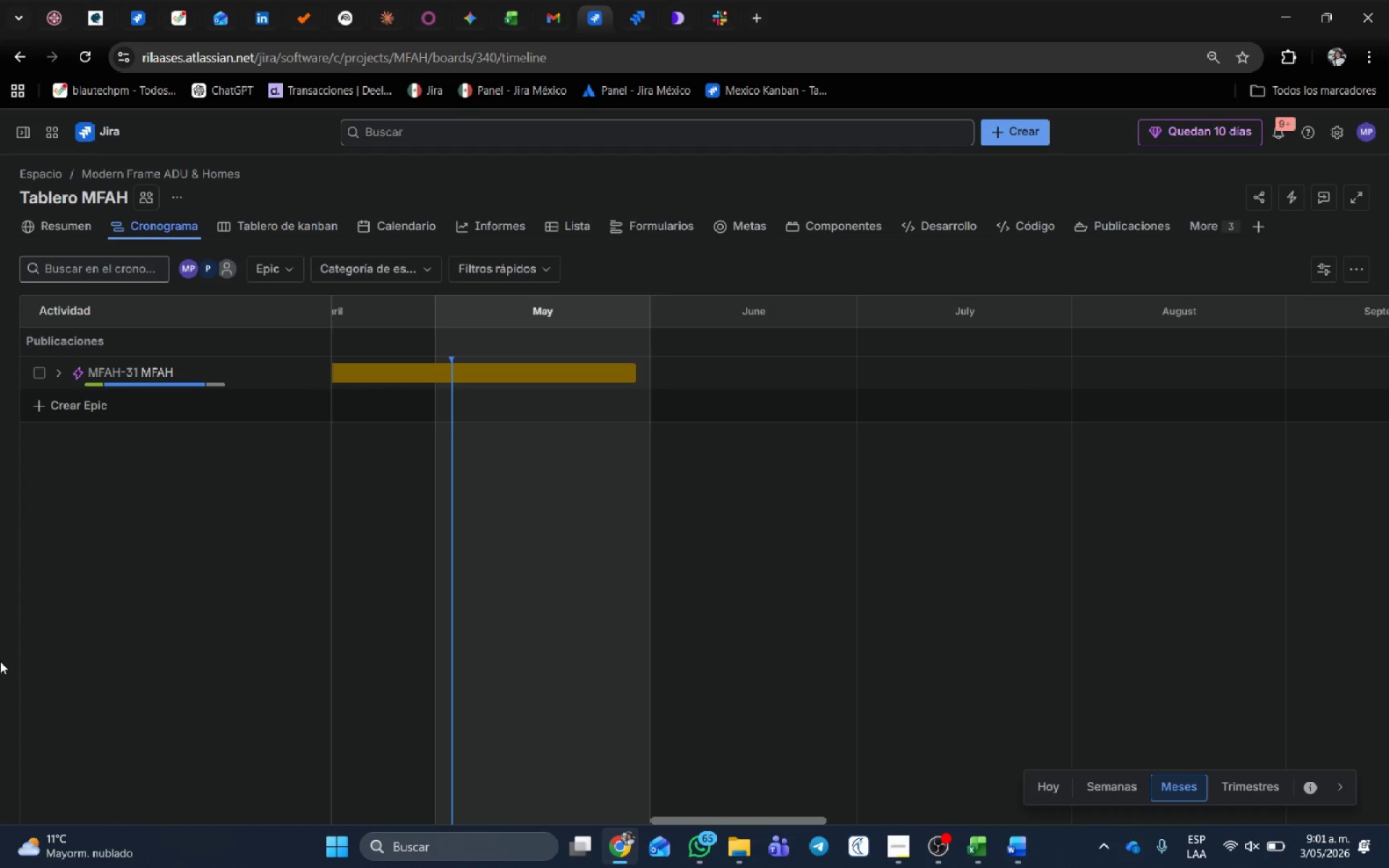 
wait(11.53)
 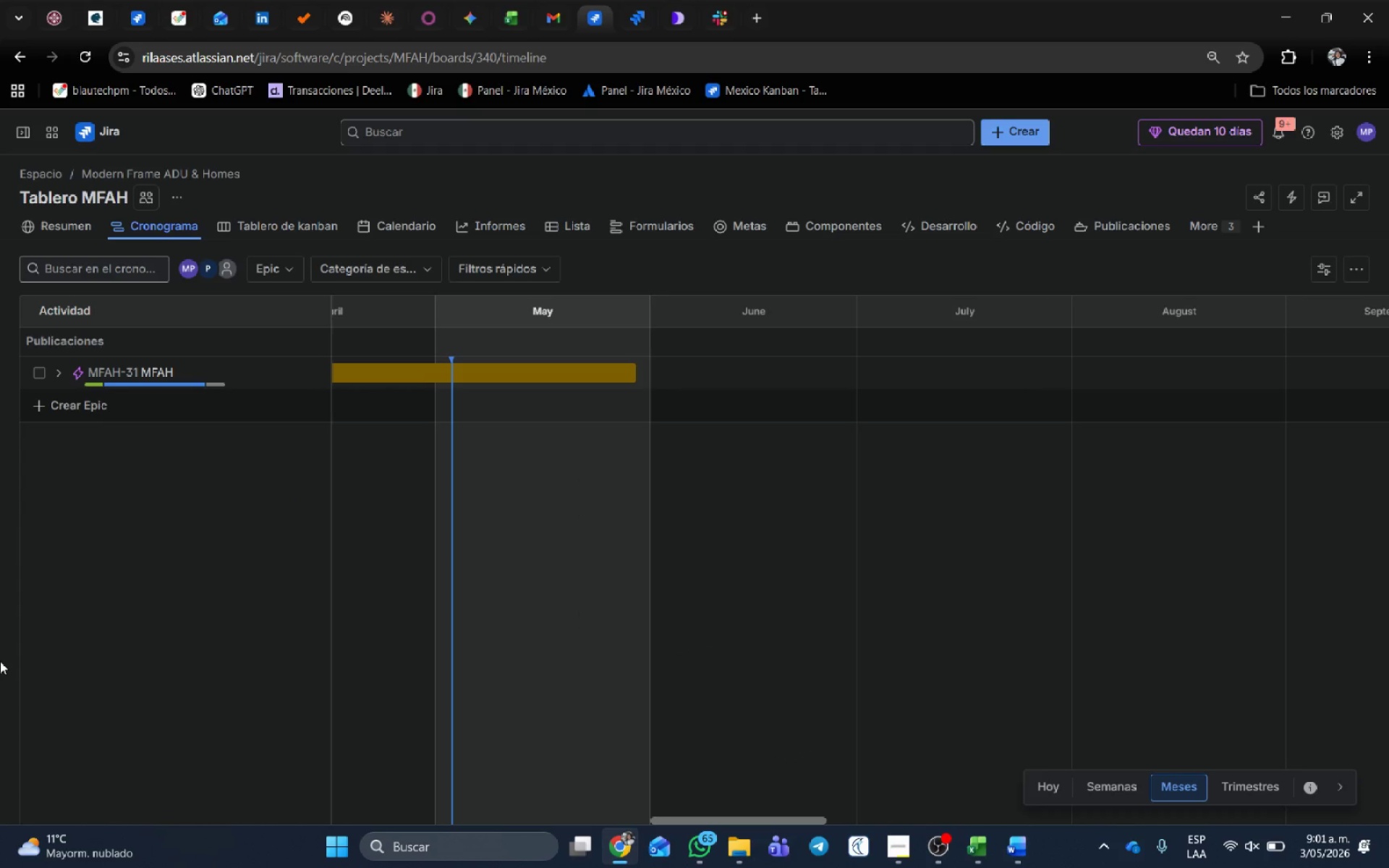 
left_click([59, 371])
 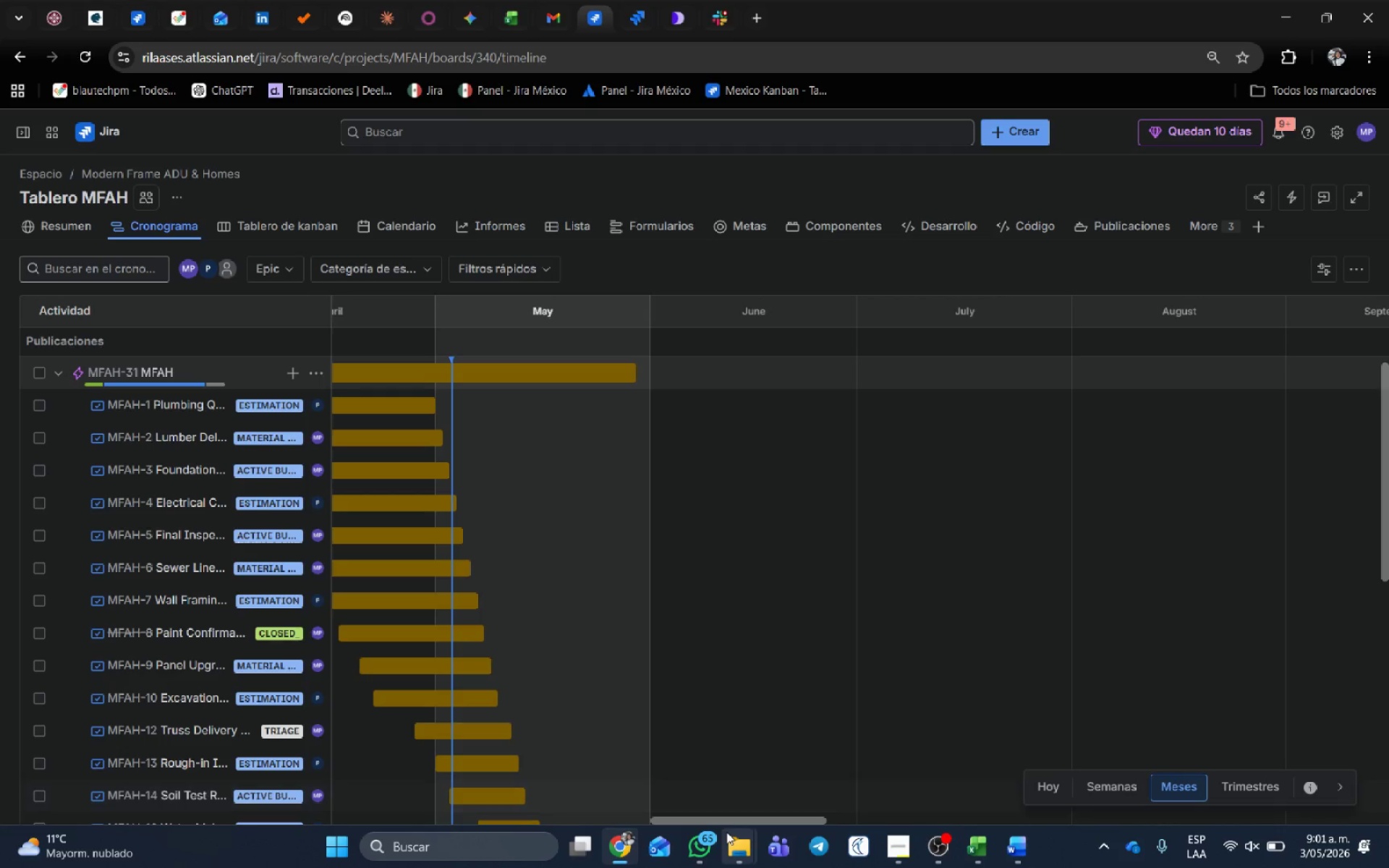 
left_click([740, 818])
 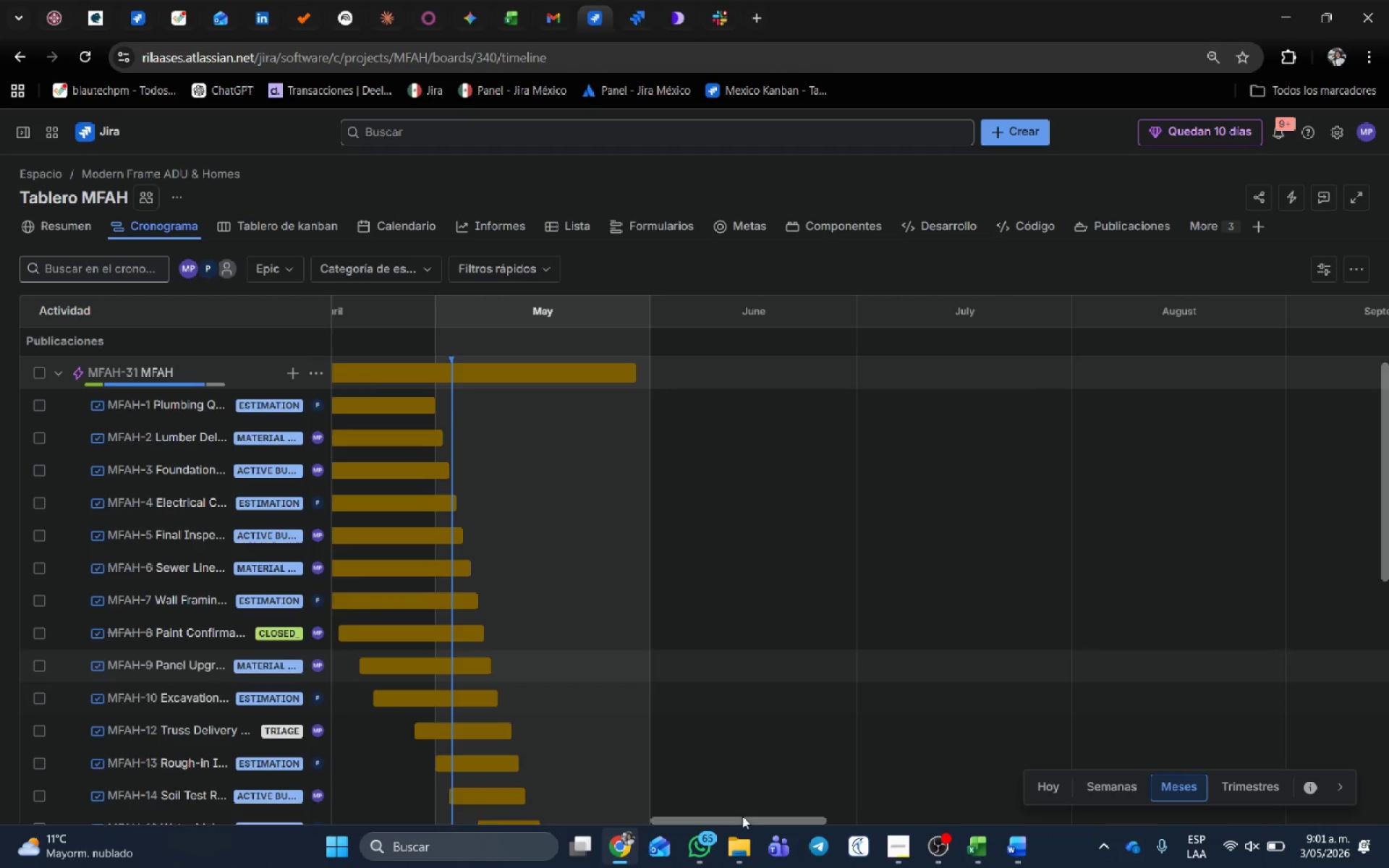 
left_click_drag(start_coordinate=[741, 817], to_coordinate=[675, 821])
 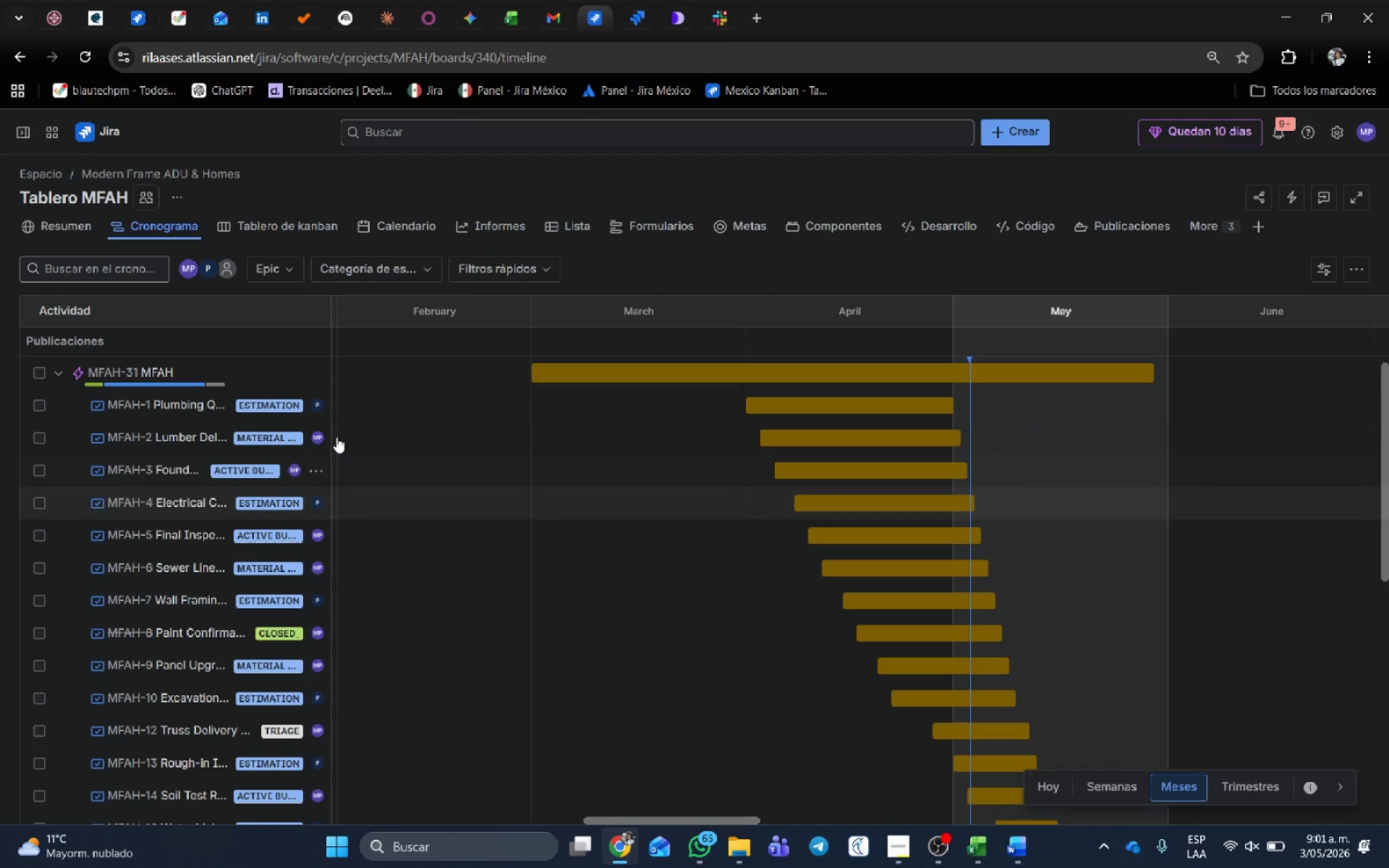 
scroll: coordinate [1069, 605], scroll_direction: down, amount: 3.0
 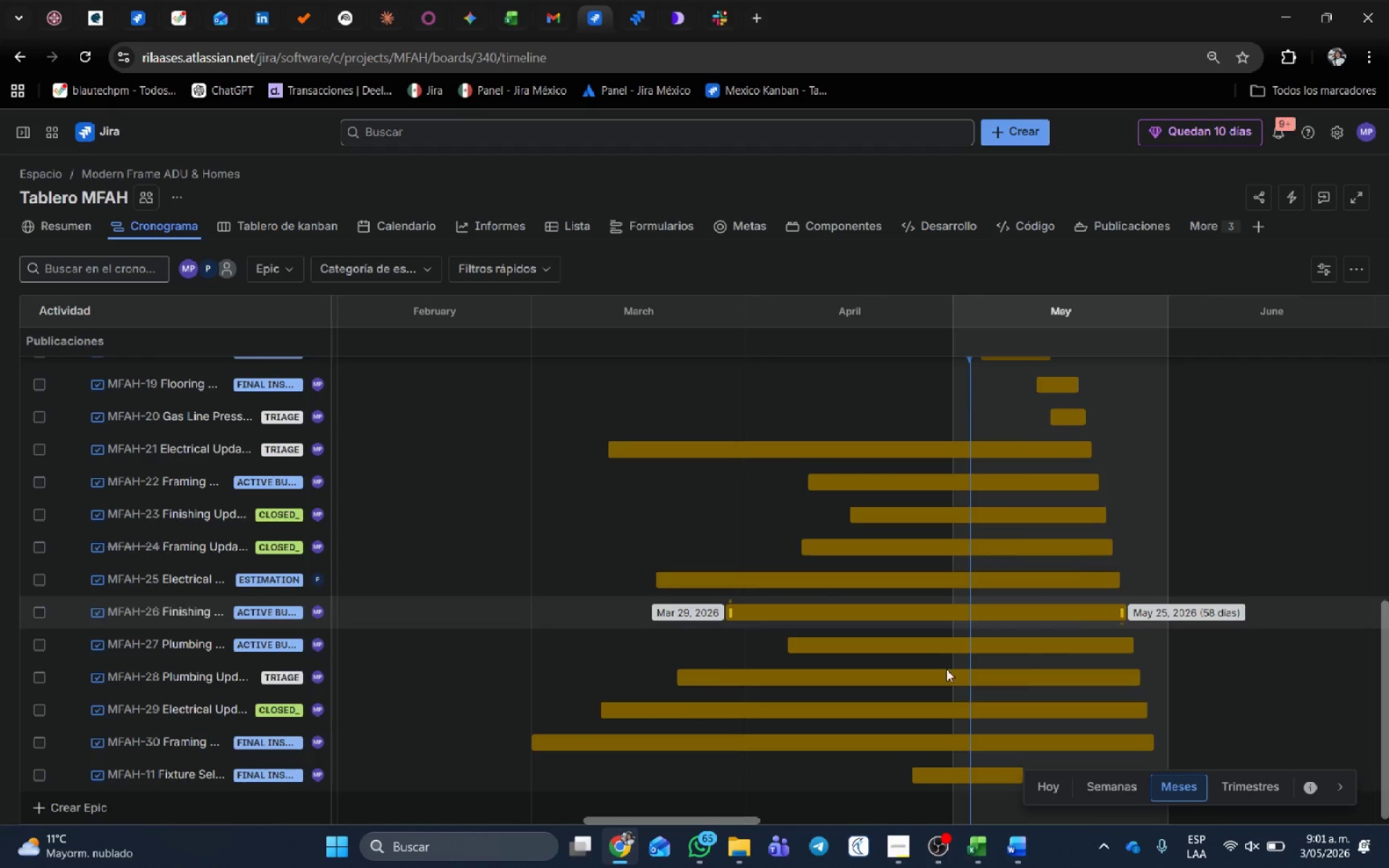 
scroll: coordinate [272, 723], scroll_direction: up, amount: 9.0
 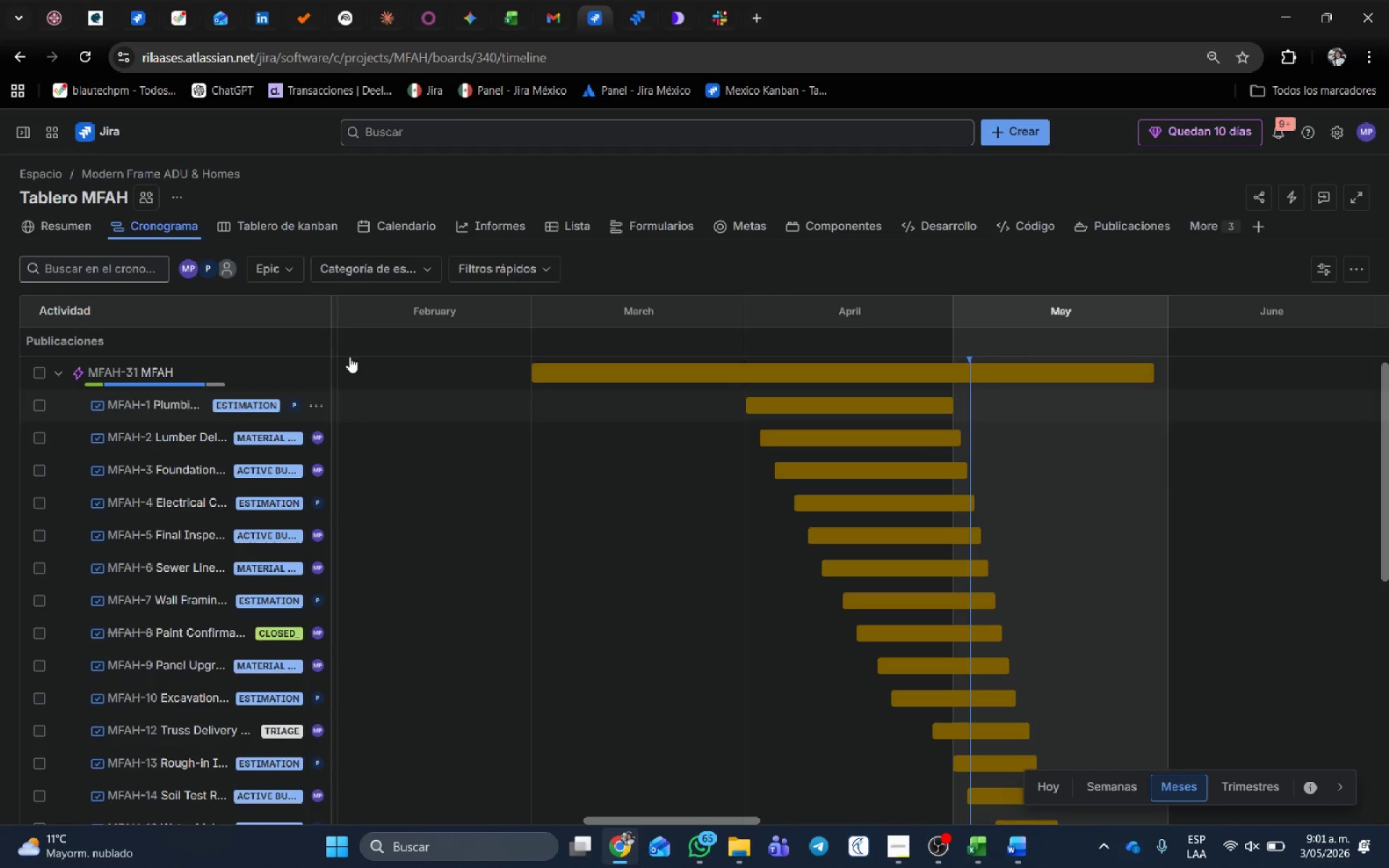 
scroll: coordinate [231, 592], scroll_direction: down, amount: 8.0
 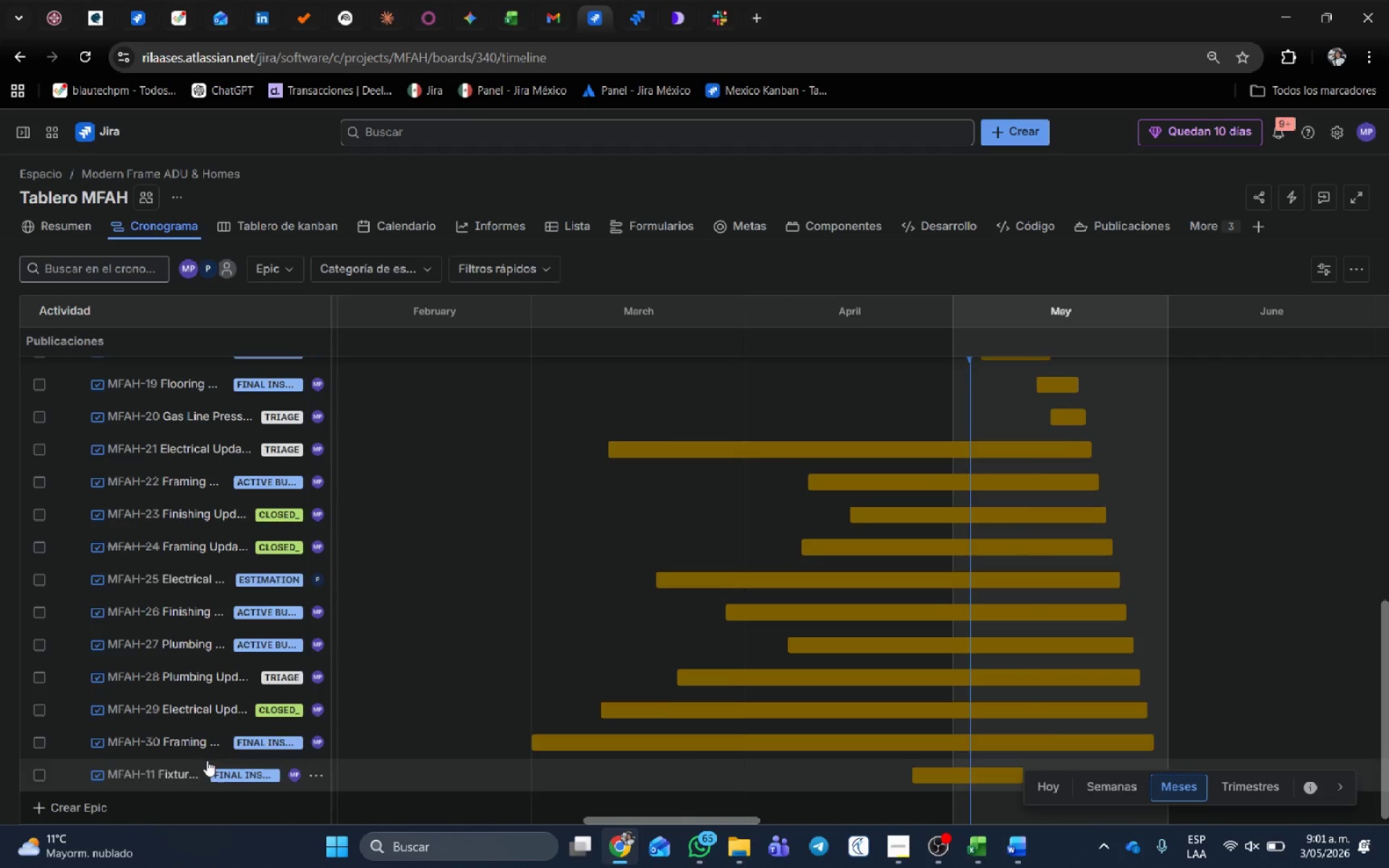 
scroll: coordinate [227, 728], scroll_direction: up, amount: 3.0
 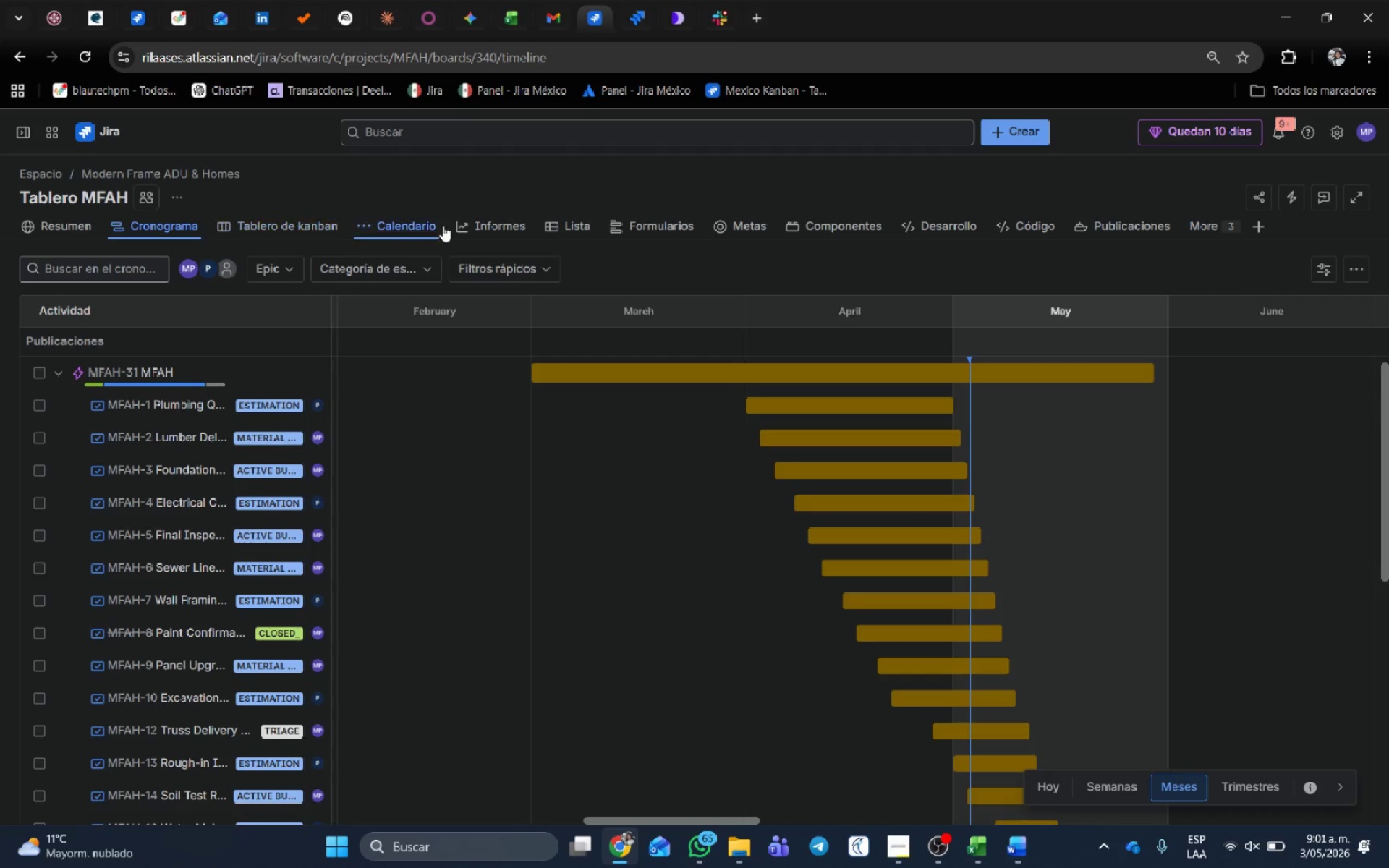 
left_click([420, 223])
 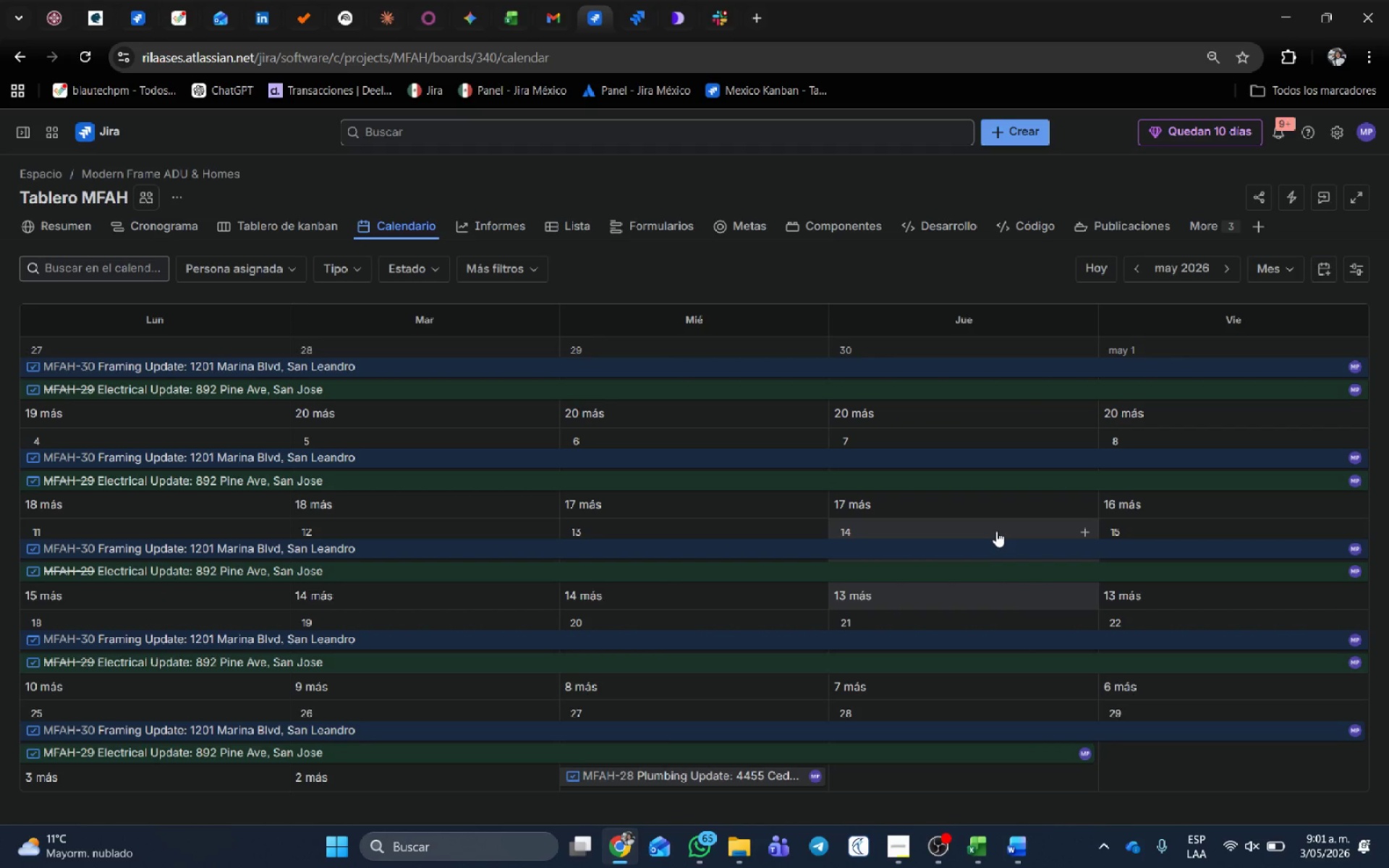 
wait(9.86)
 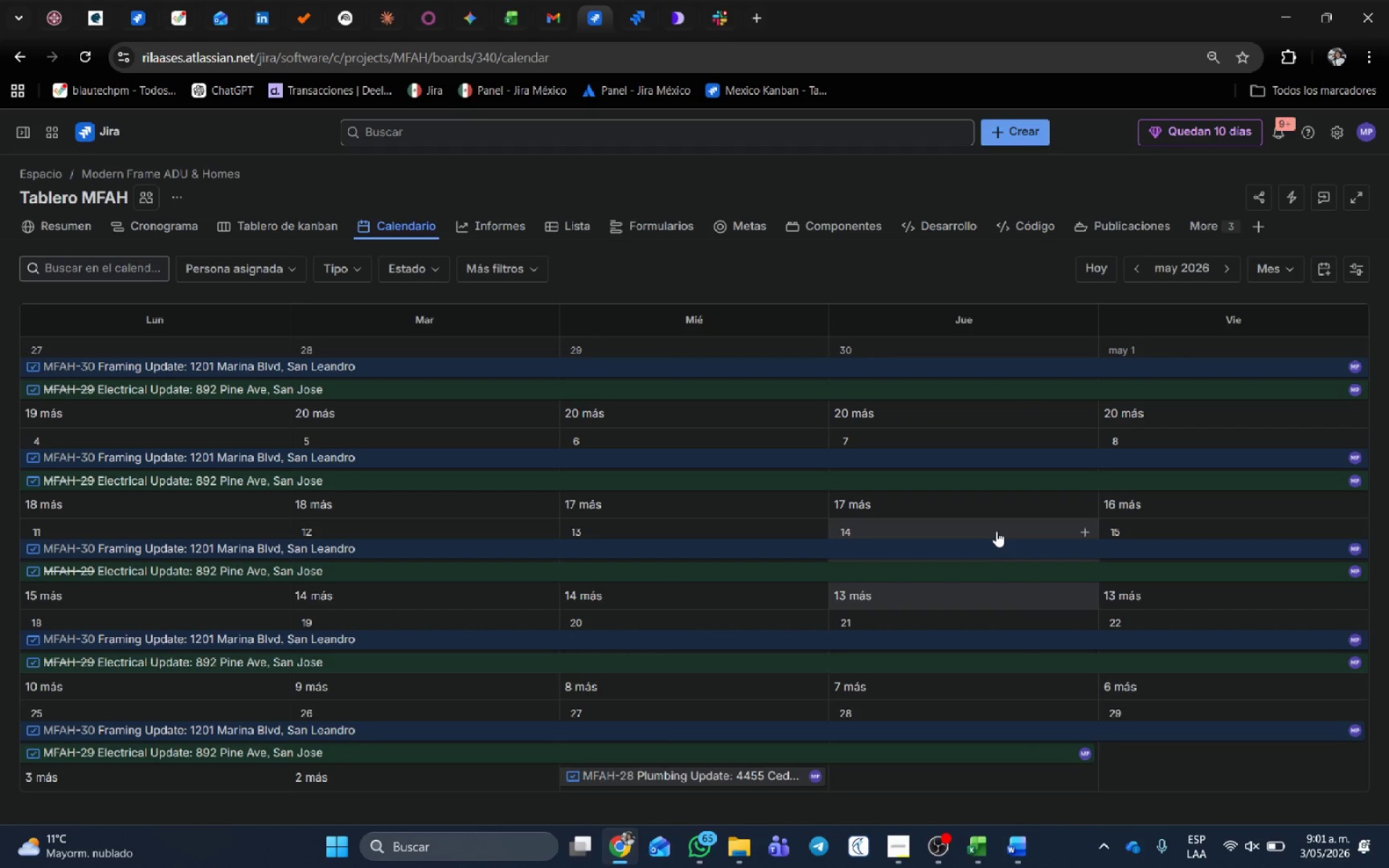 
left_click([1143, 266])
 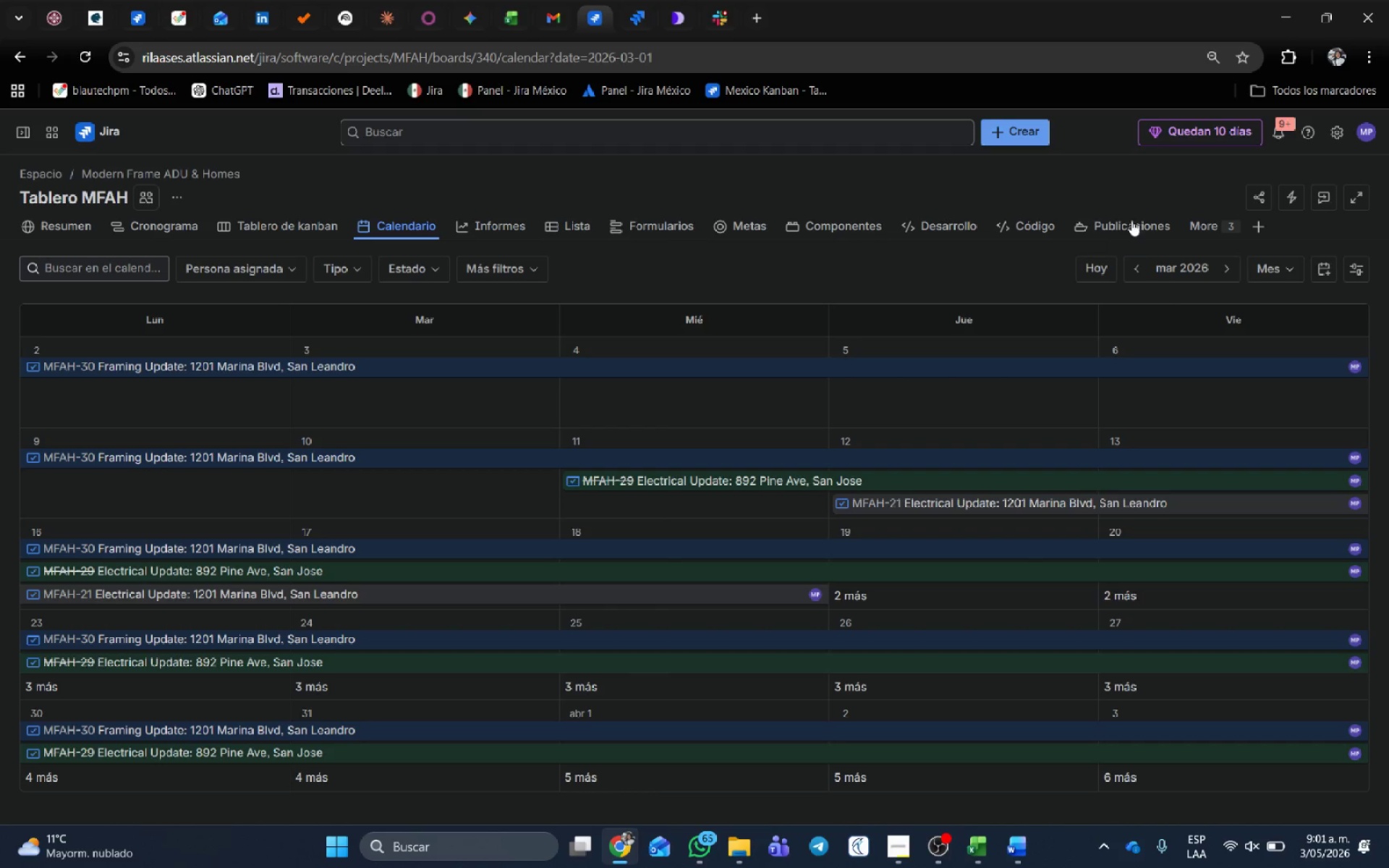 
left_click([1142, 269])
 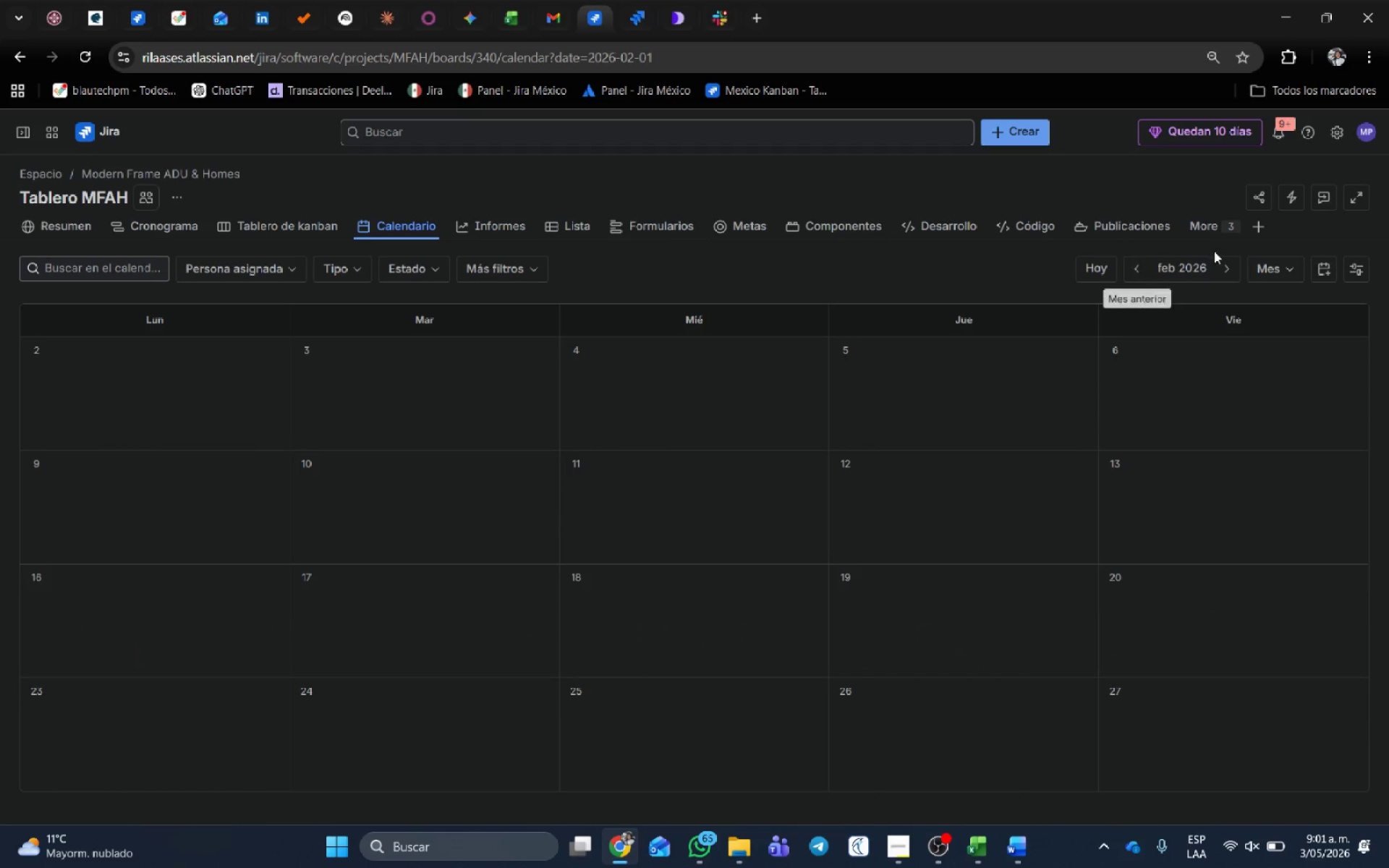 
left_click([1221, 268])
 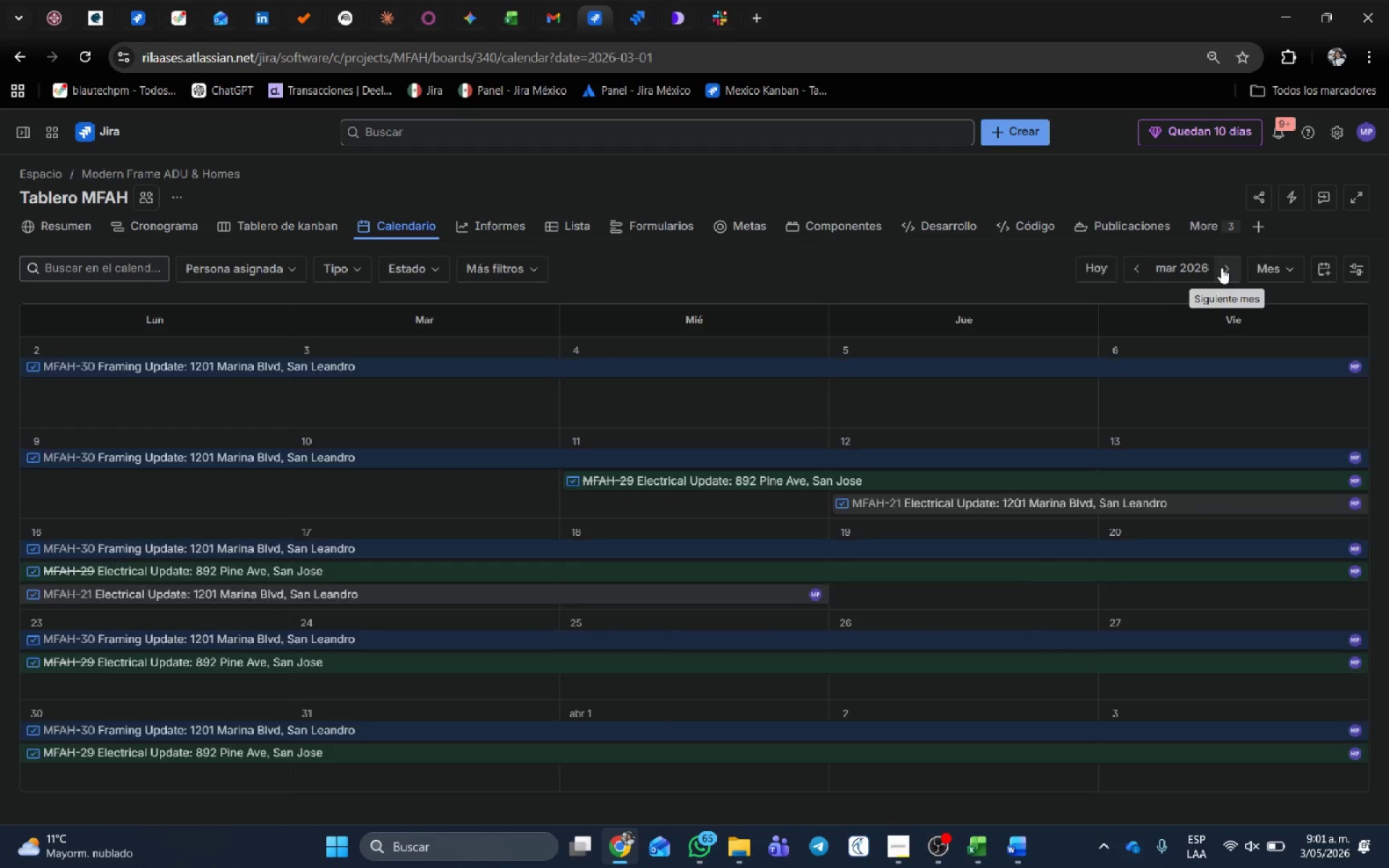 
left_click([1221, 268])
 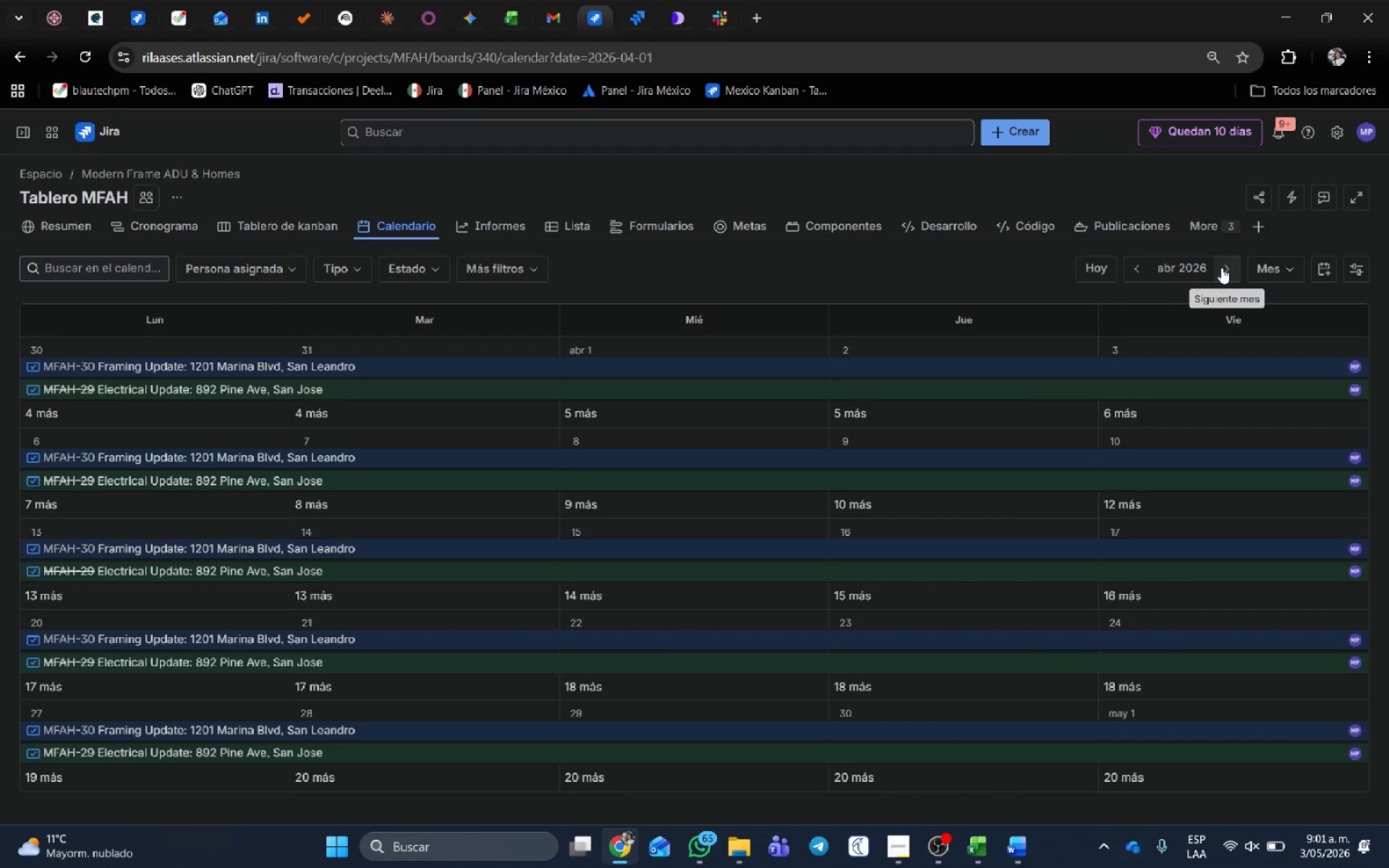 
left_click([1221, 268])
 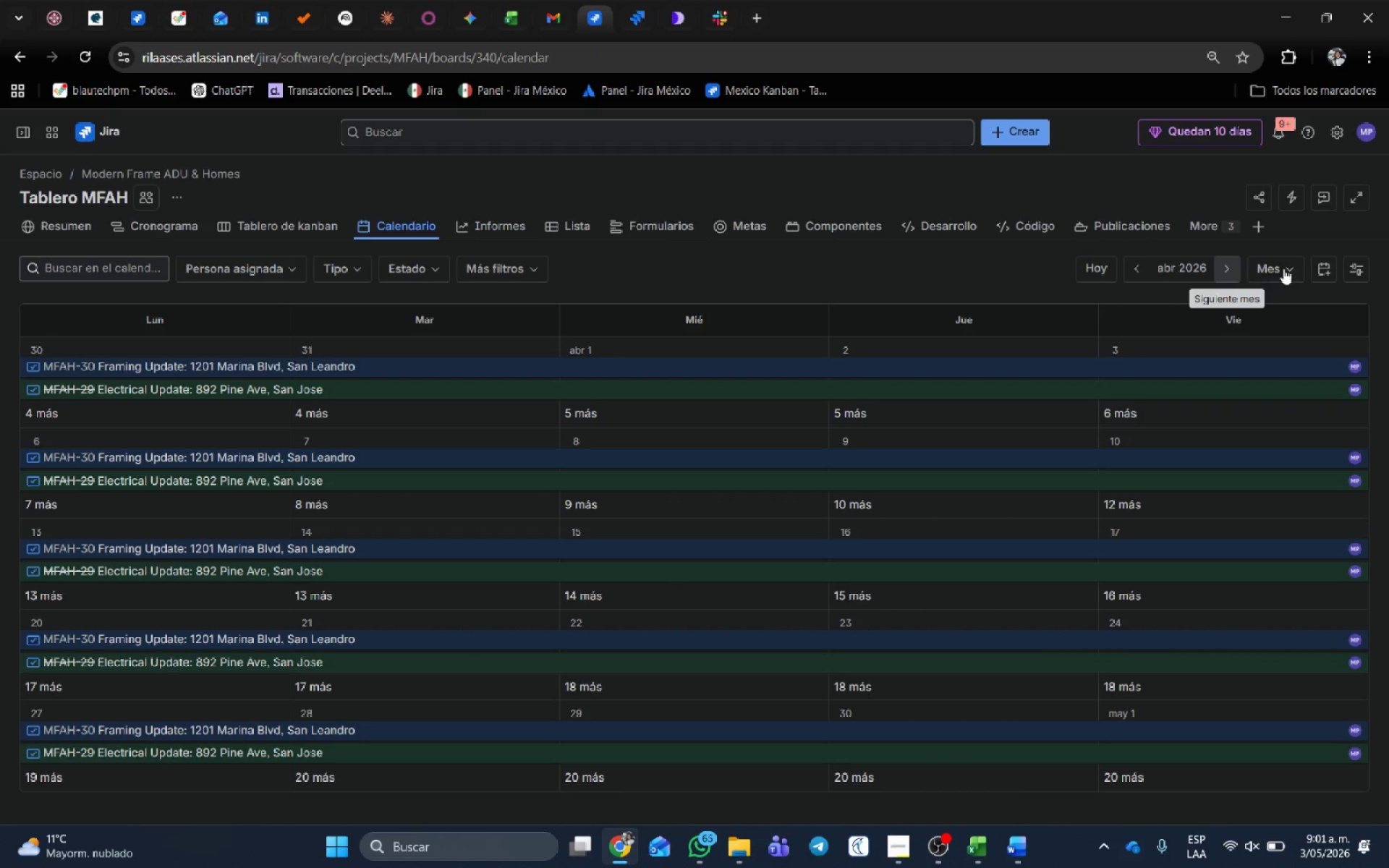 
left_click([1283, 268])
 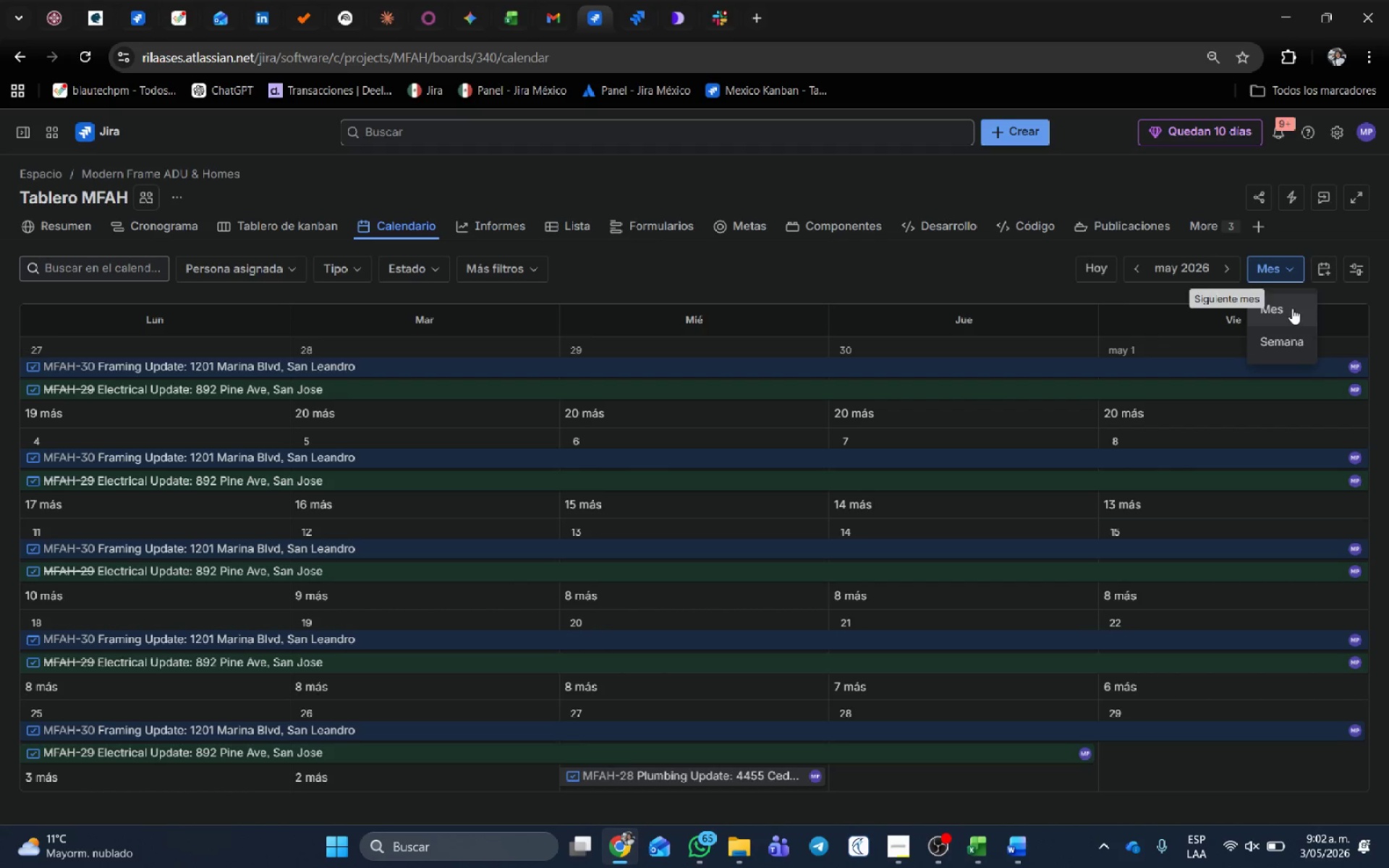 
left_click([1286, 352])
 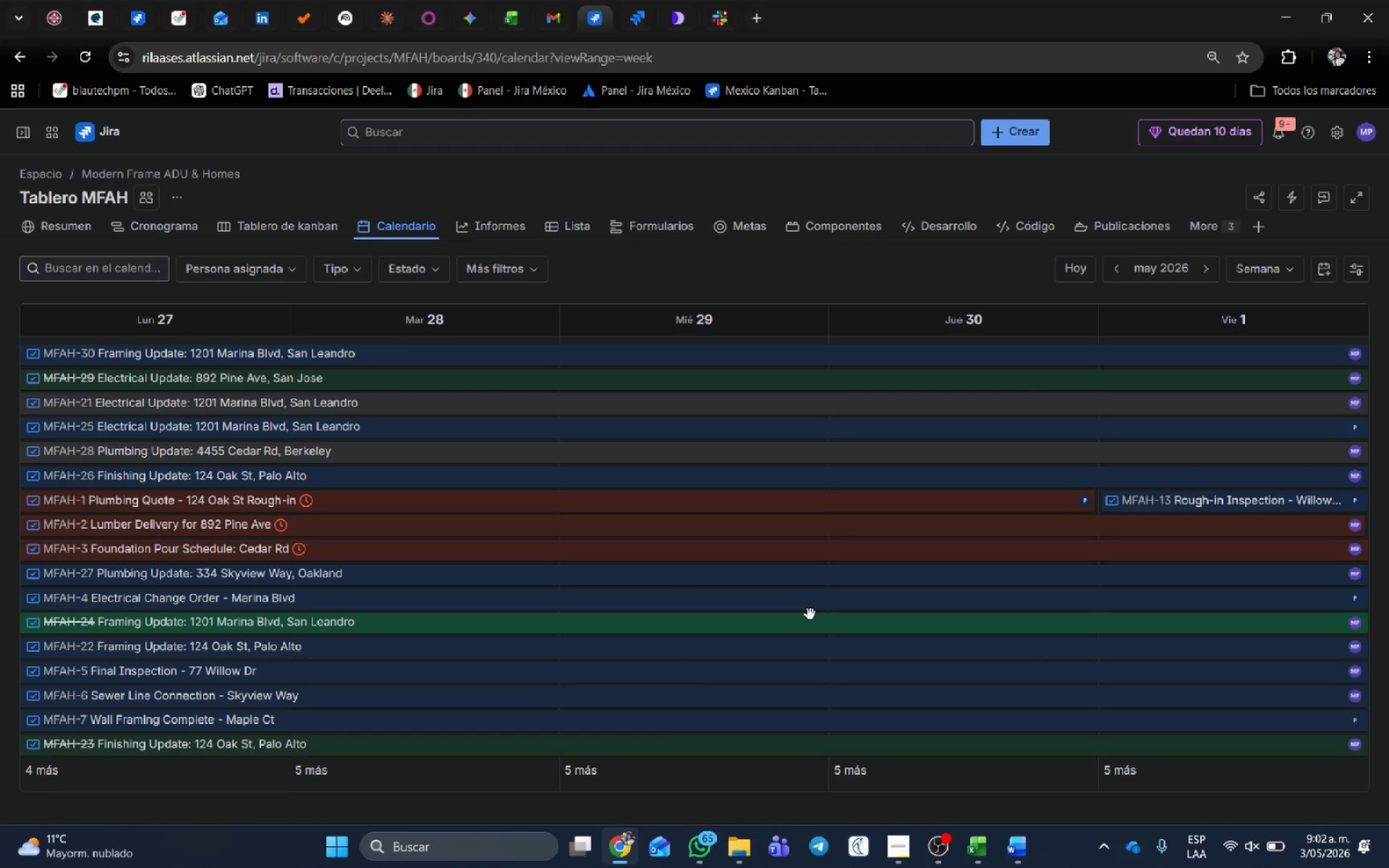 
wait(5.28)
 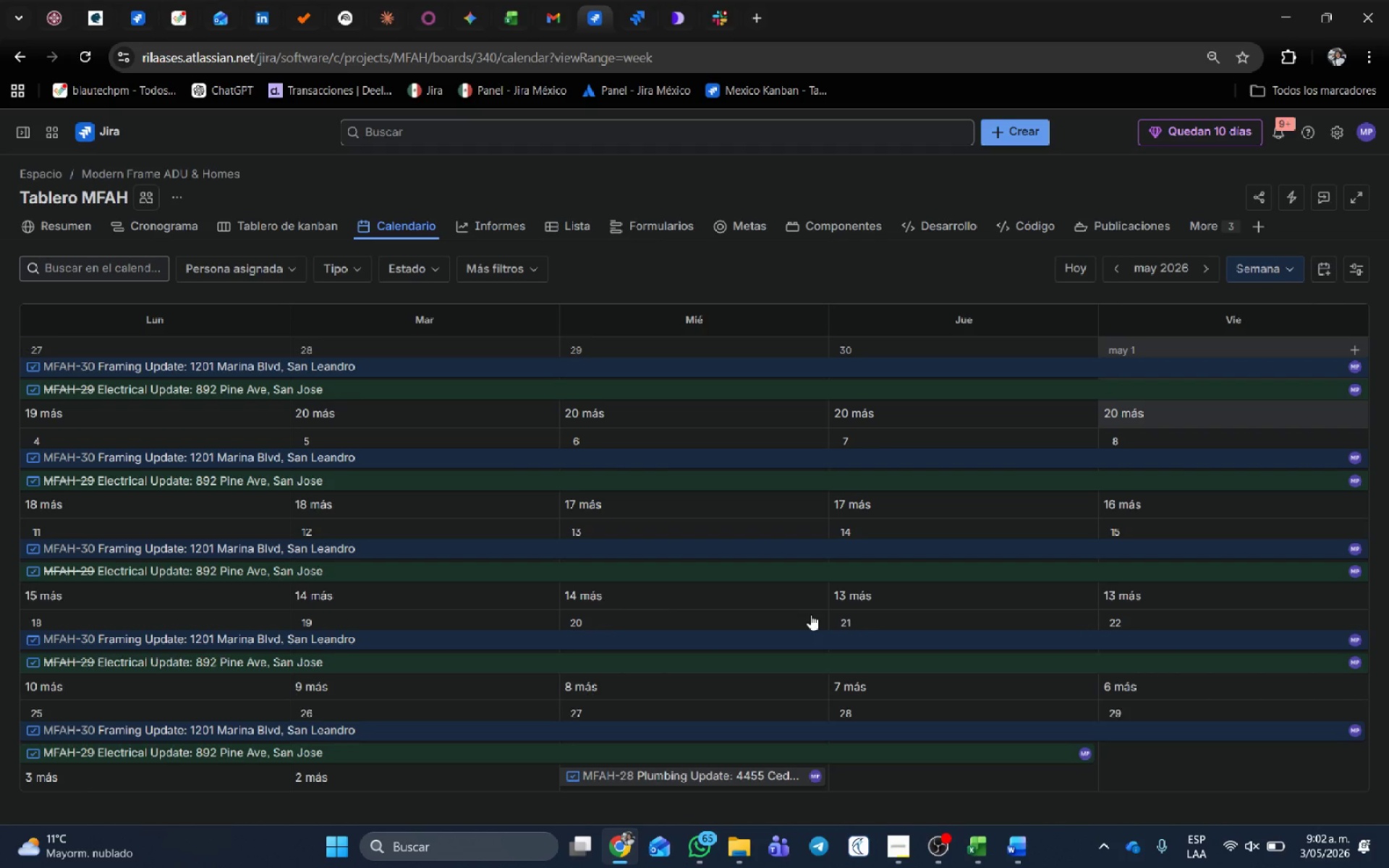 
scroll: coordinate [904, 537], scroll_direction: down, amount: 2.0
 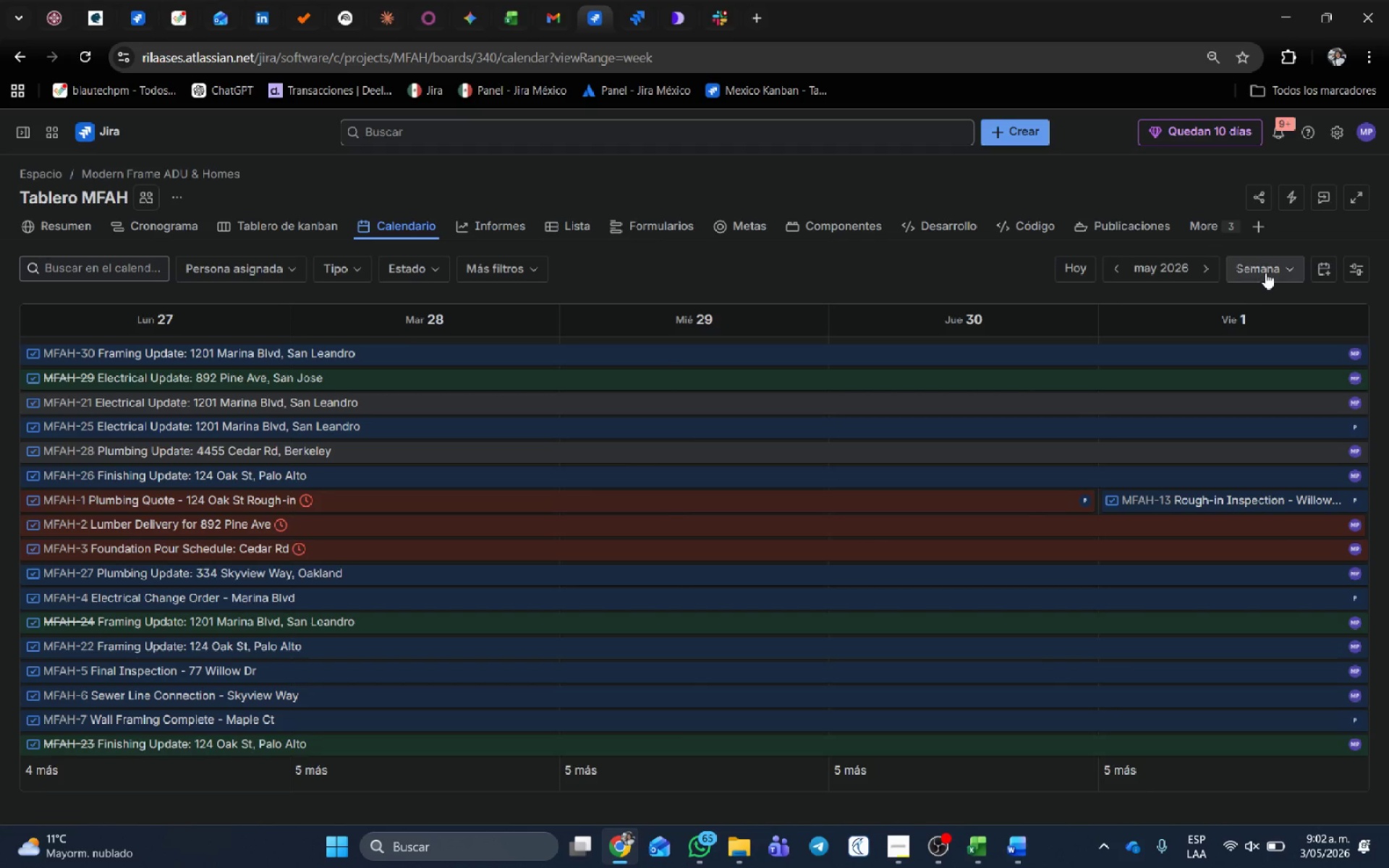 
left_click([1208, 259])
 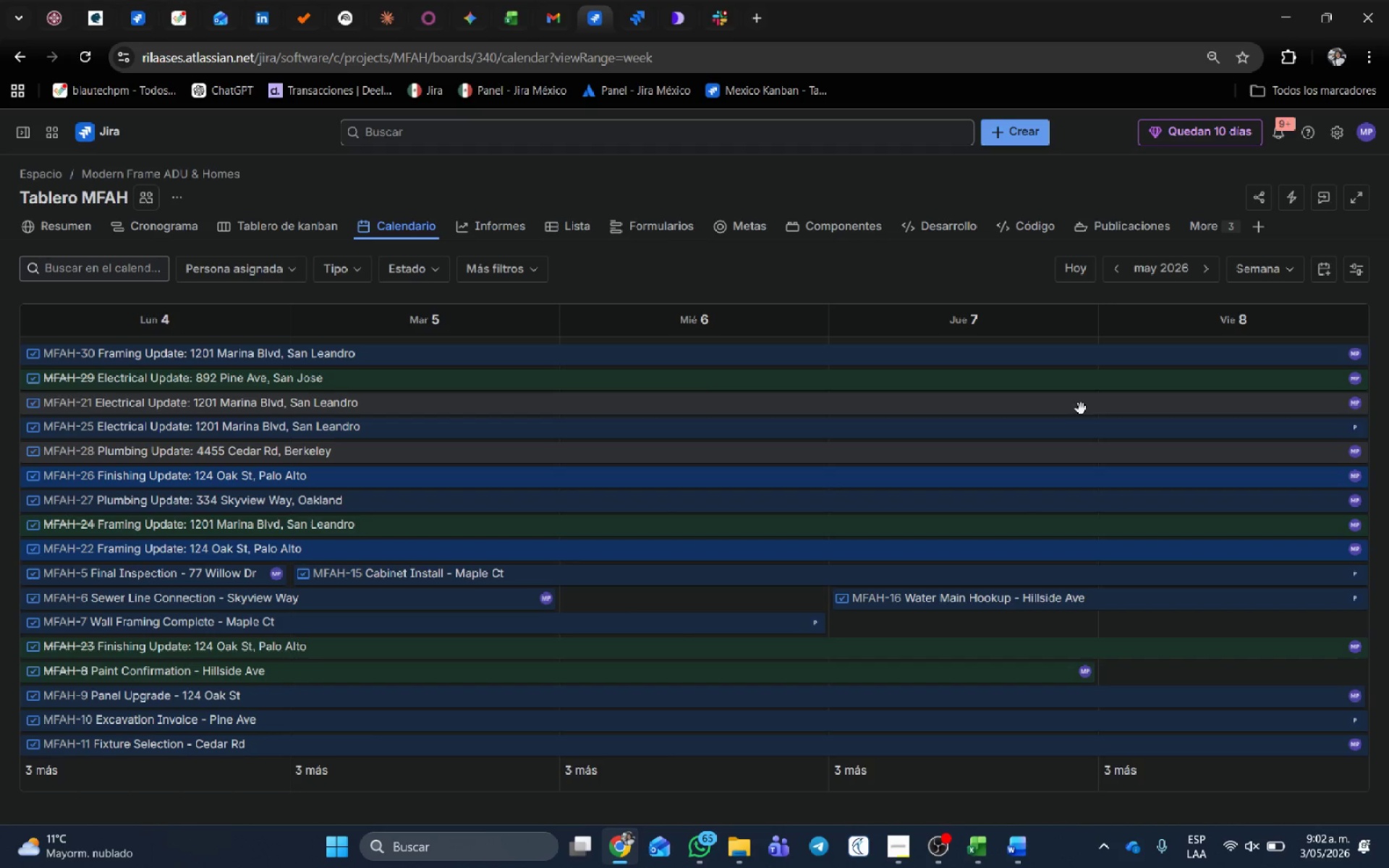 
left_click([1207, 265])
 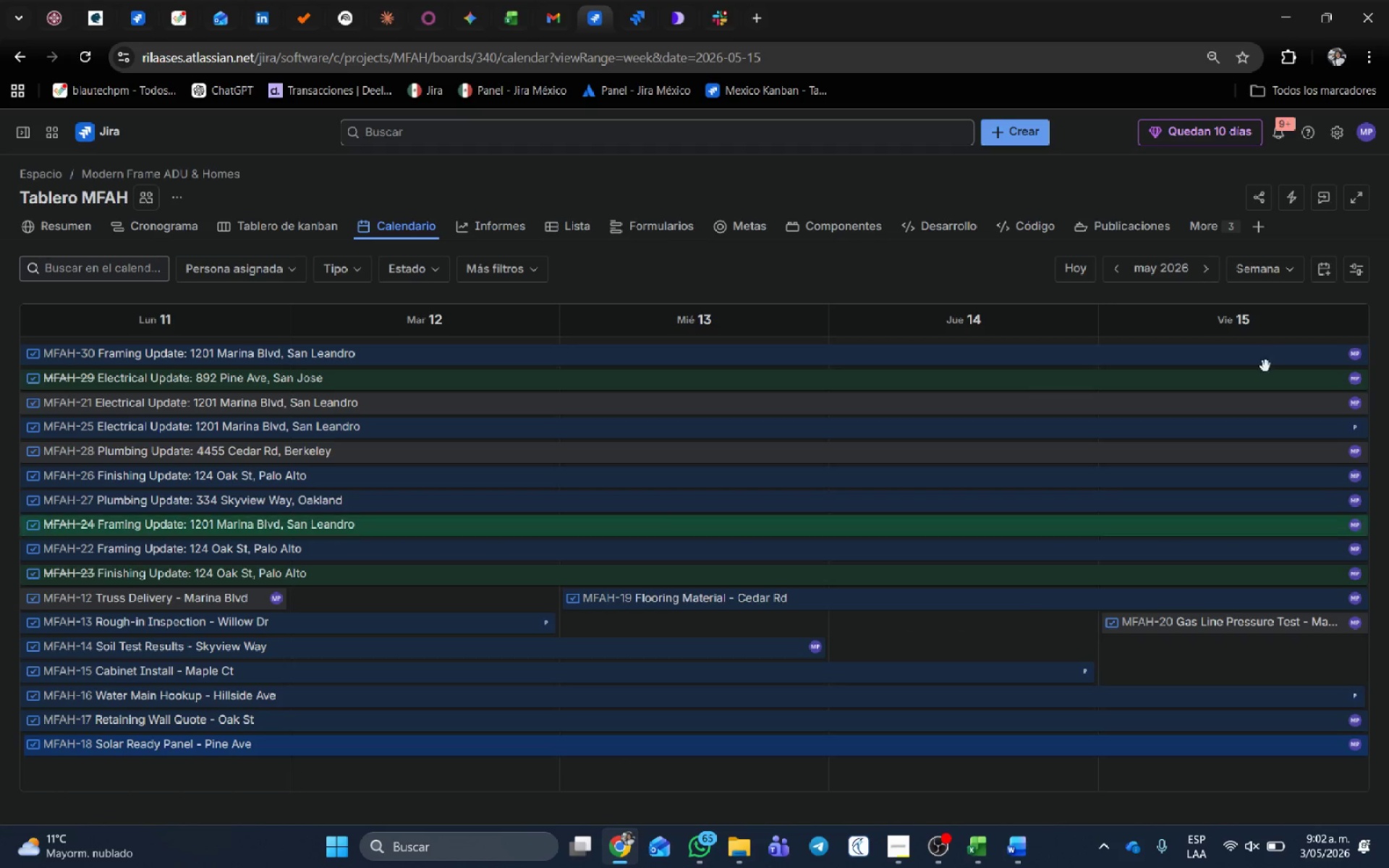 
left_click([1207, 266])
 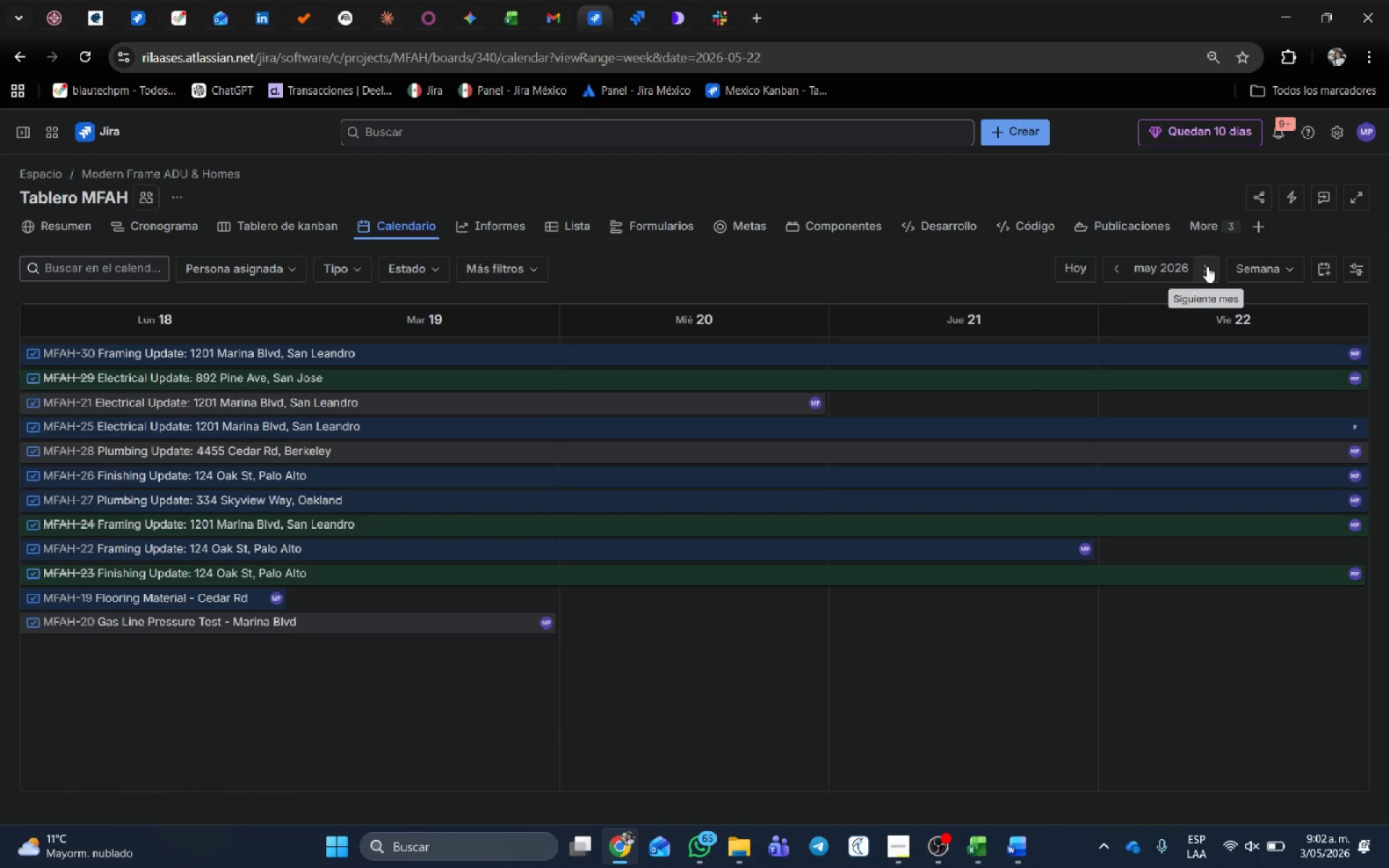 
left_click([1207, 266])
 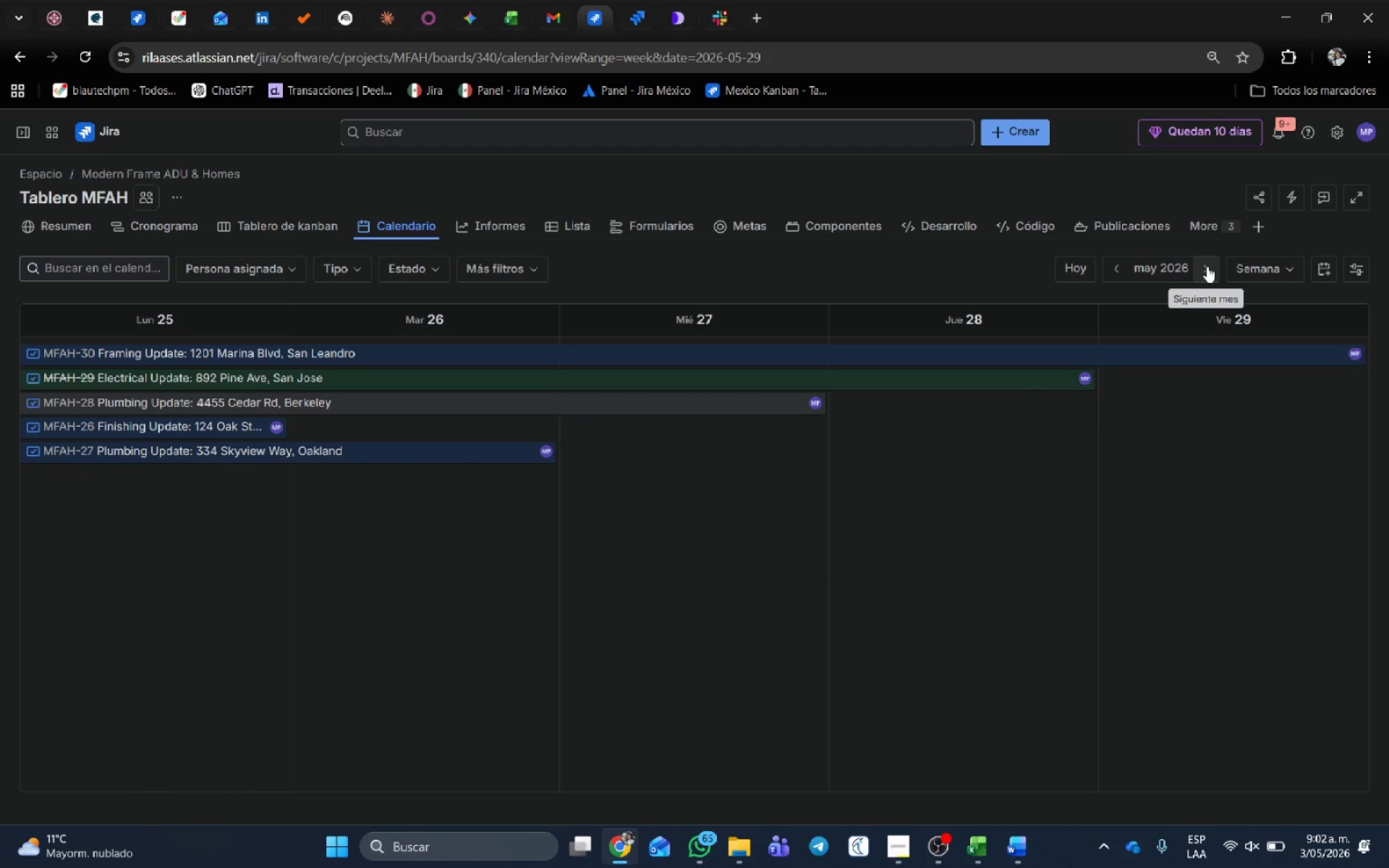 
left_click([1207, 266])
 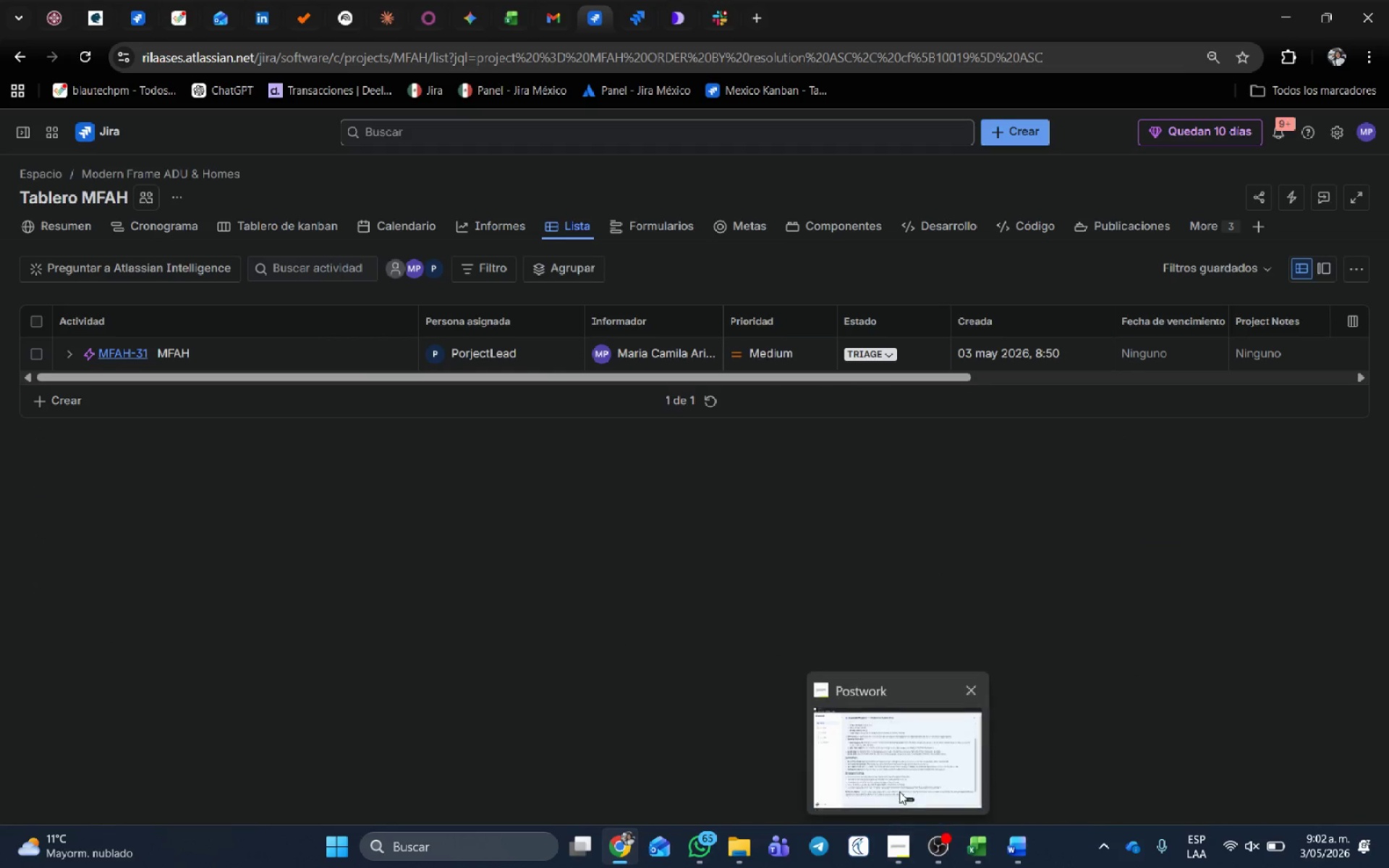 
wait(5.64)
 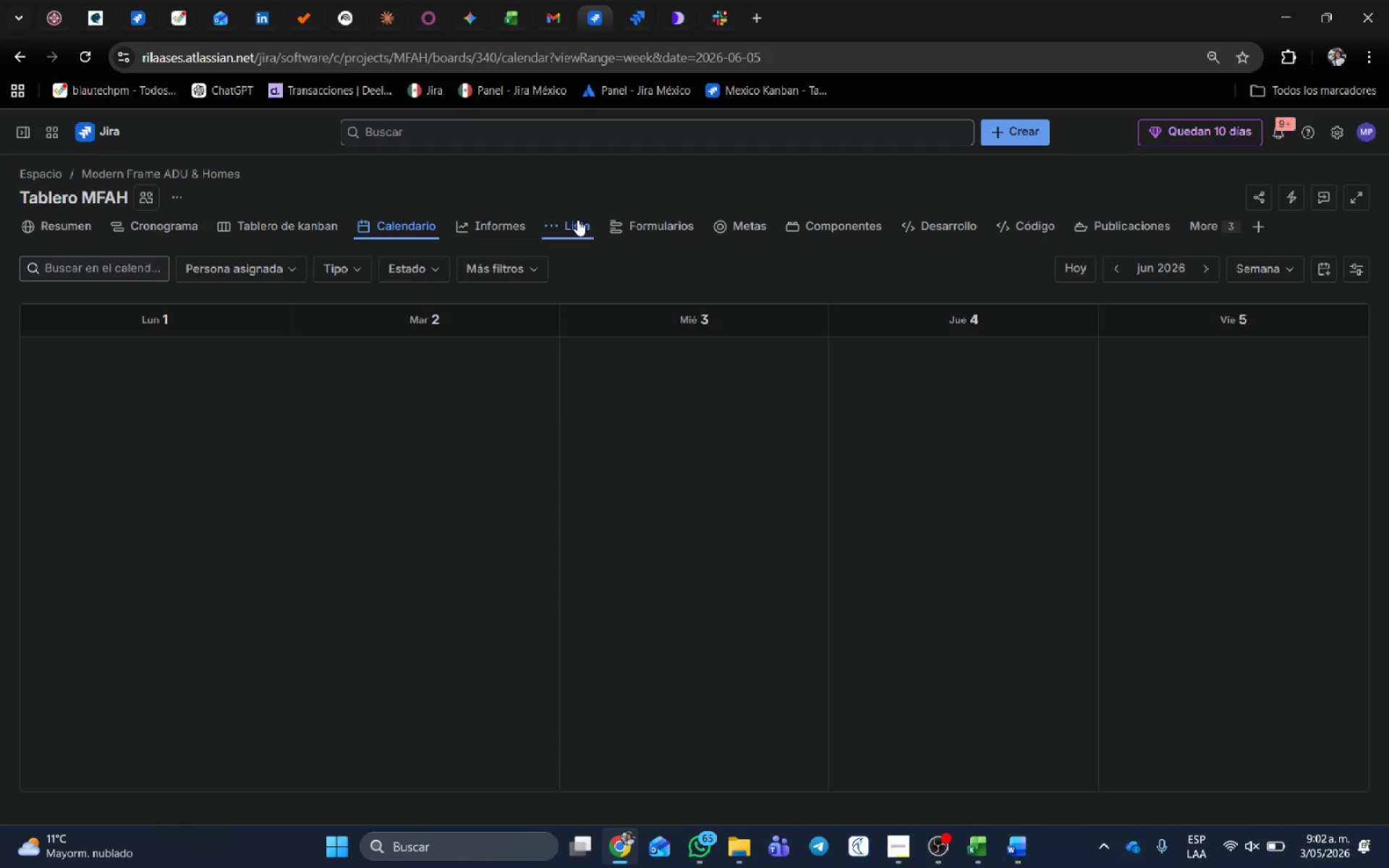 
left_click([66, 348])
 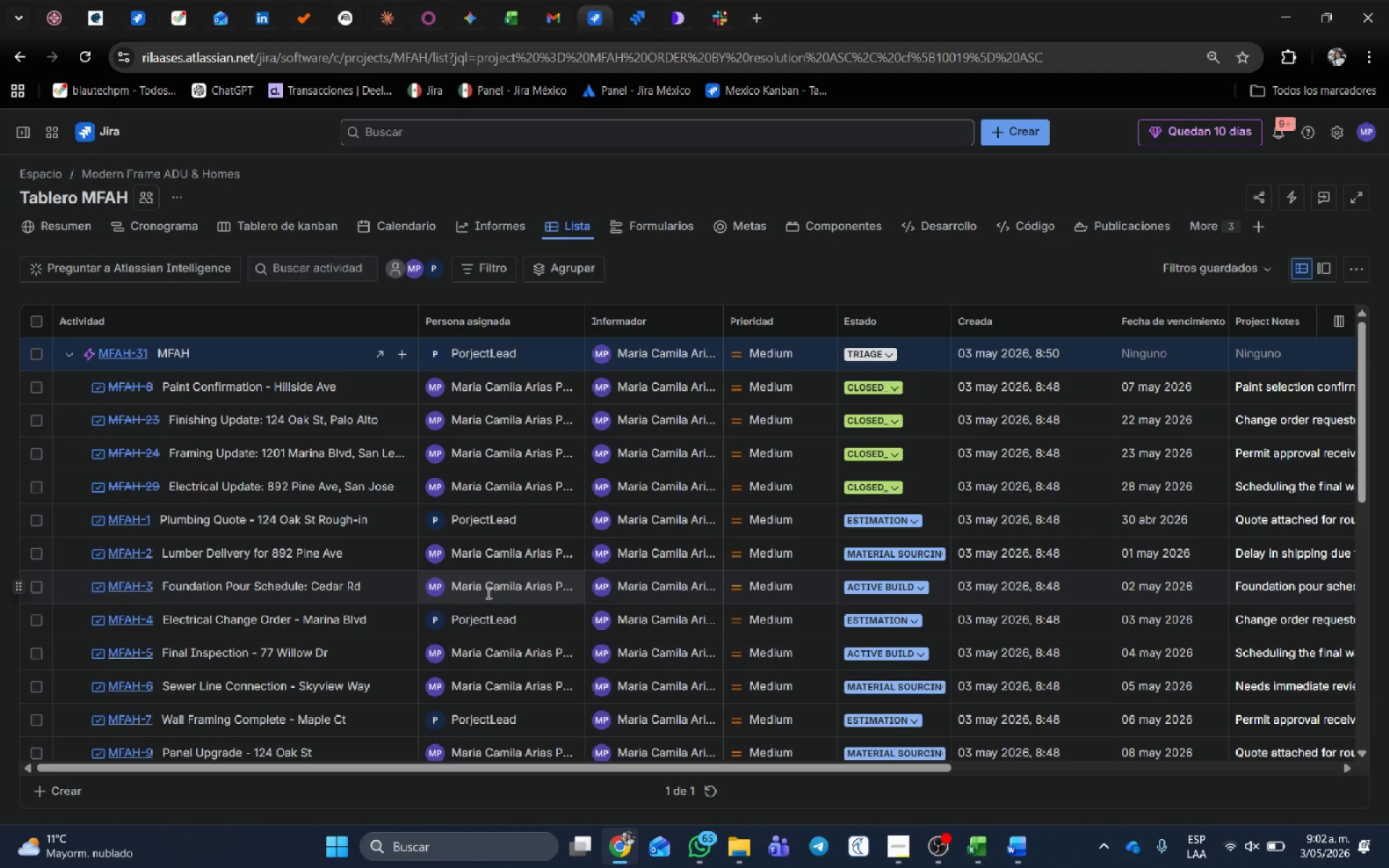 
wait(7.83)
 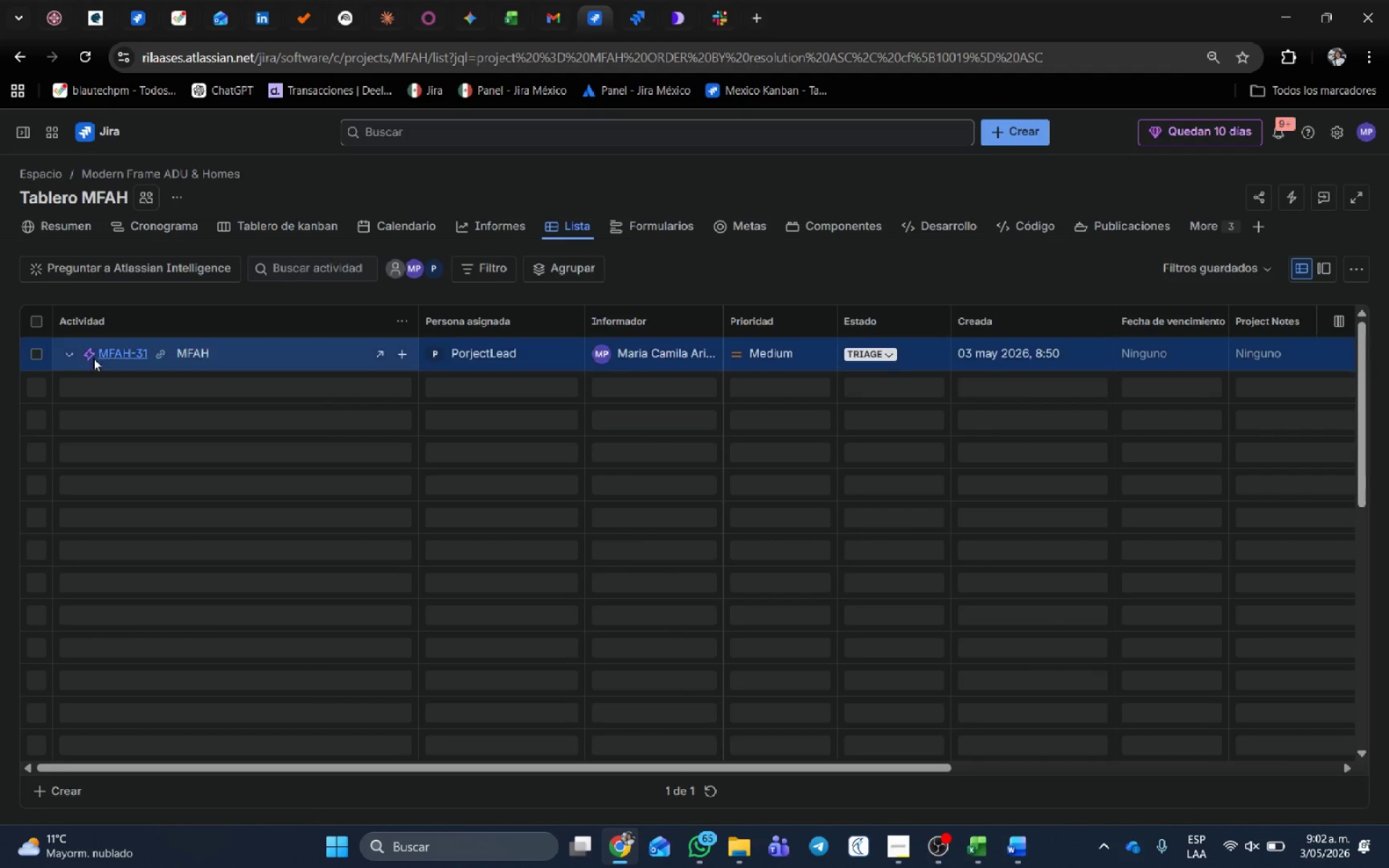 
left_click([548, 324])
 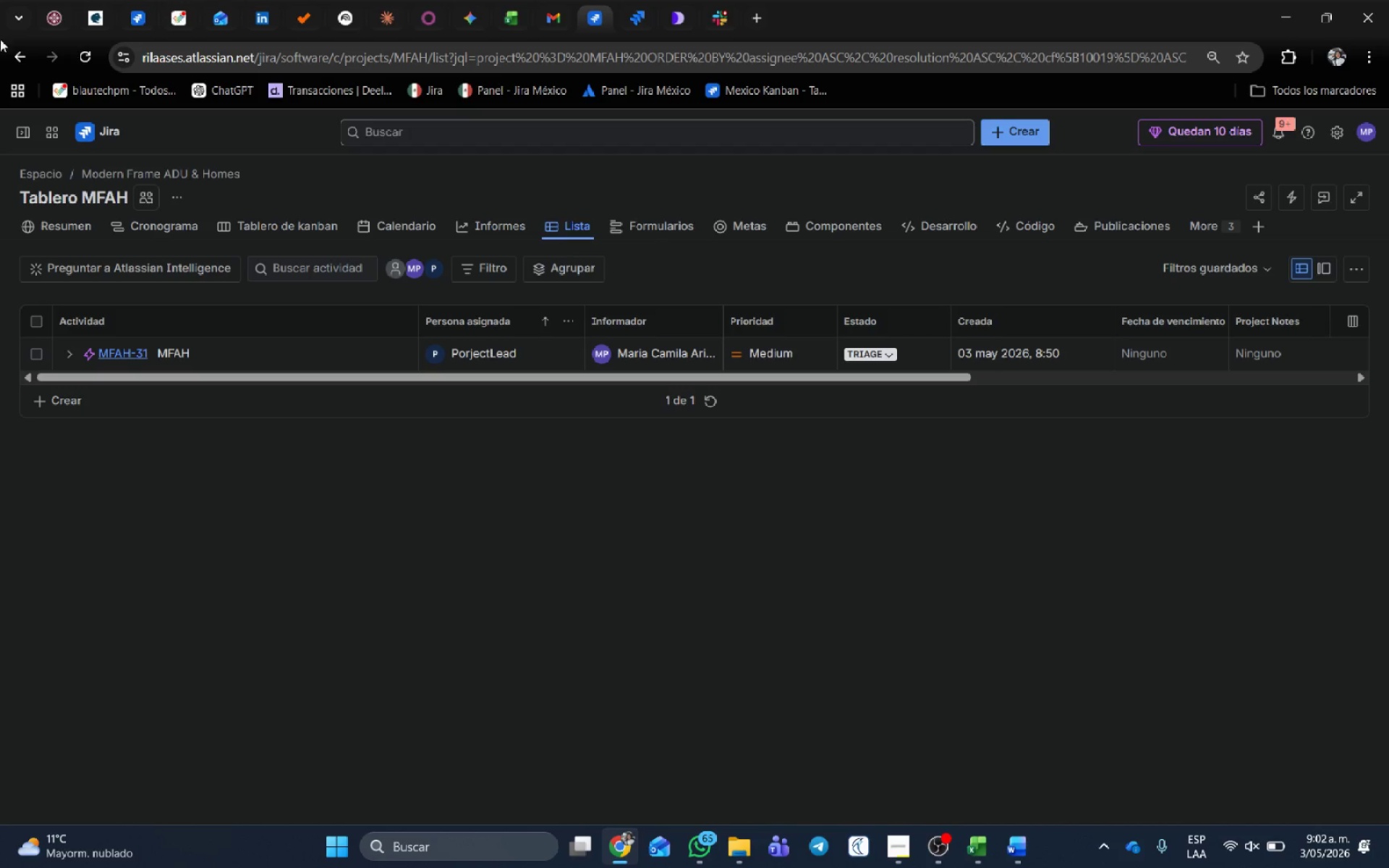 
left_click([69, 353])
 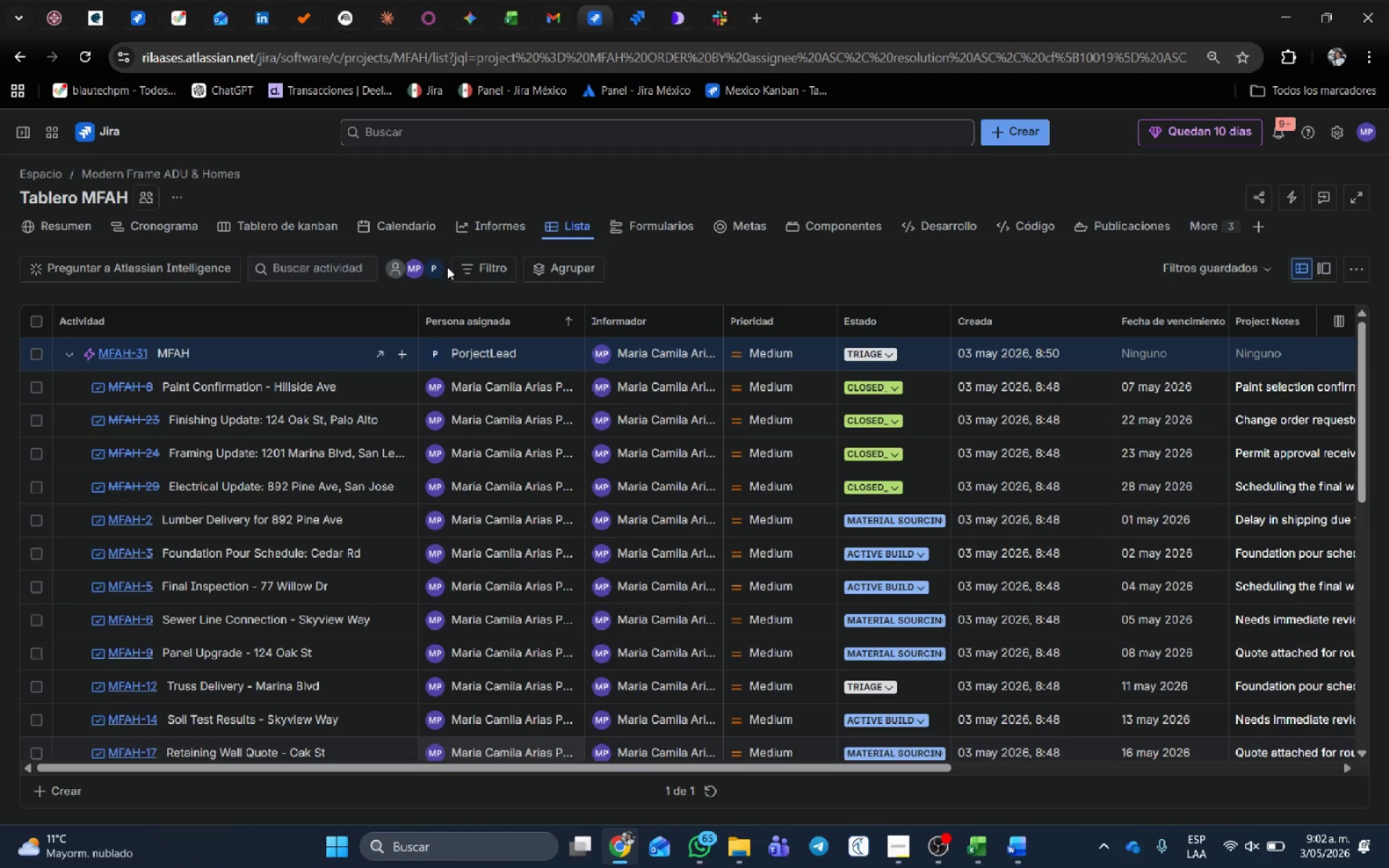 
scroll: coordinate [481, 556], scroll_direction: down, amount: 8.0
 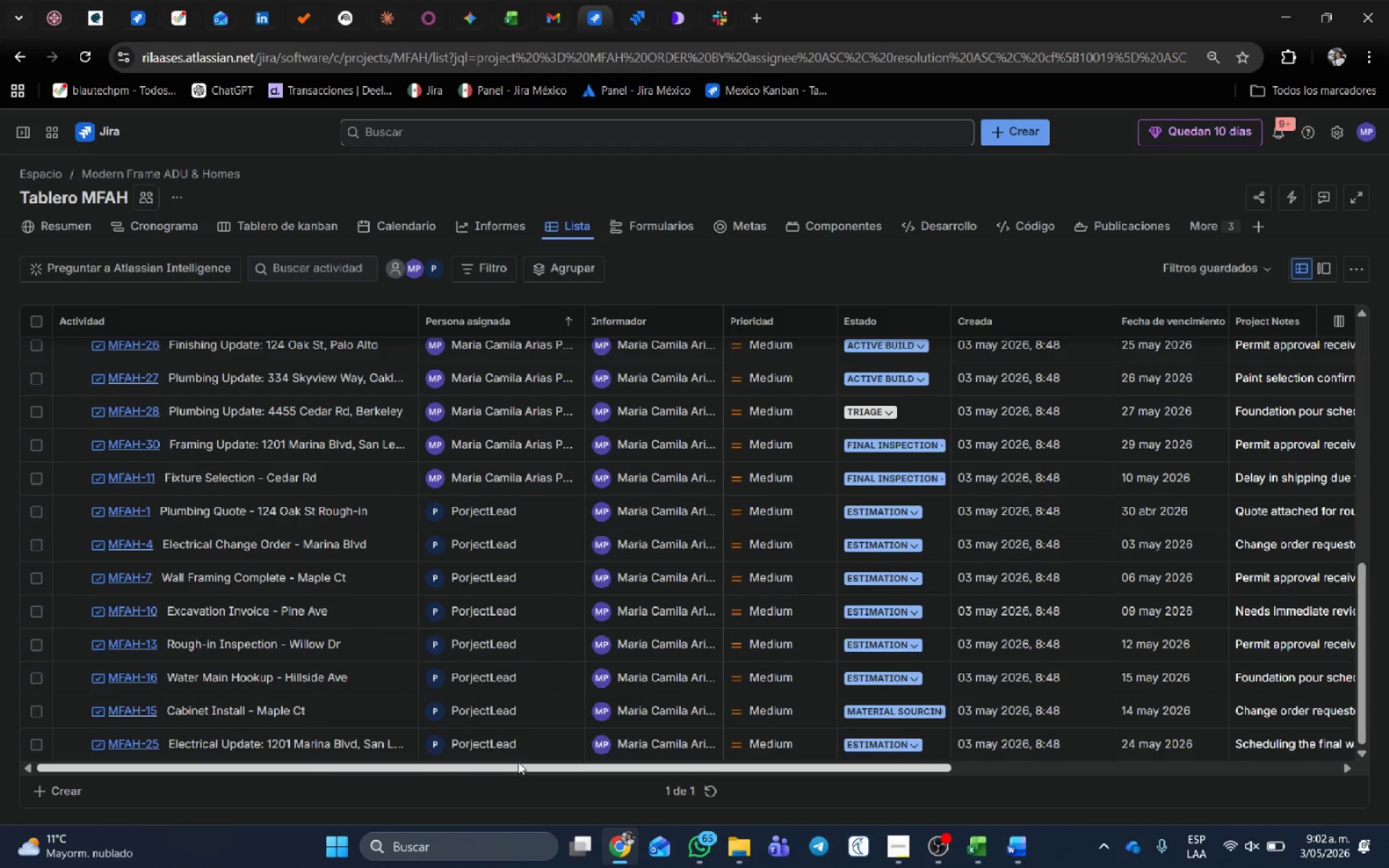 
scroll: coordinate [934, 586], scroll_direction: up, amount: 1.0
 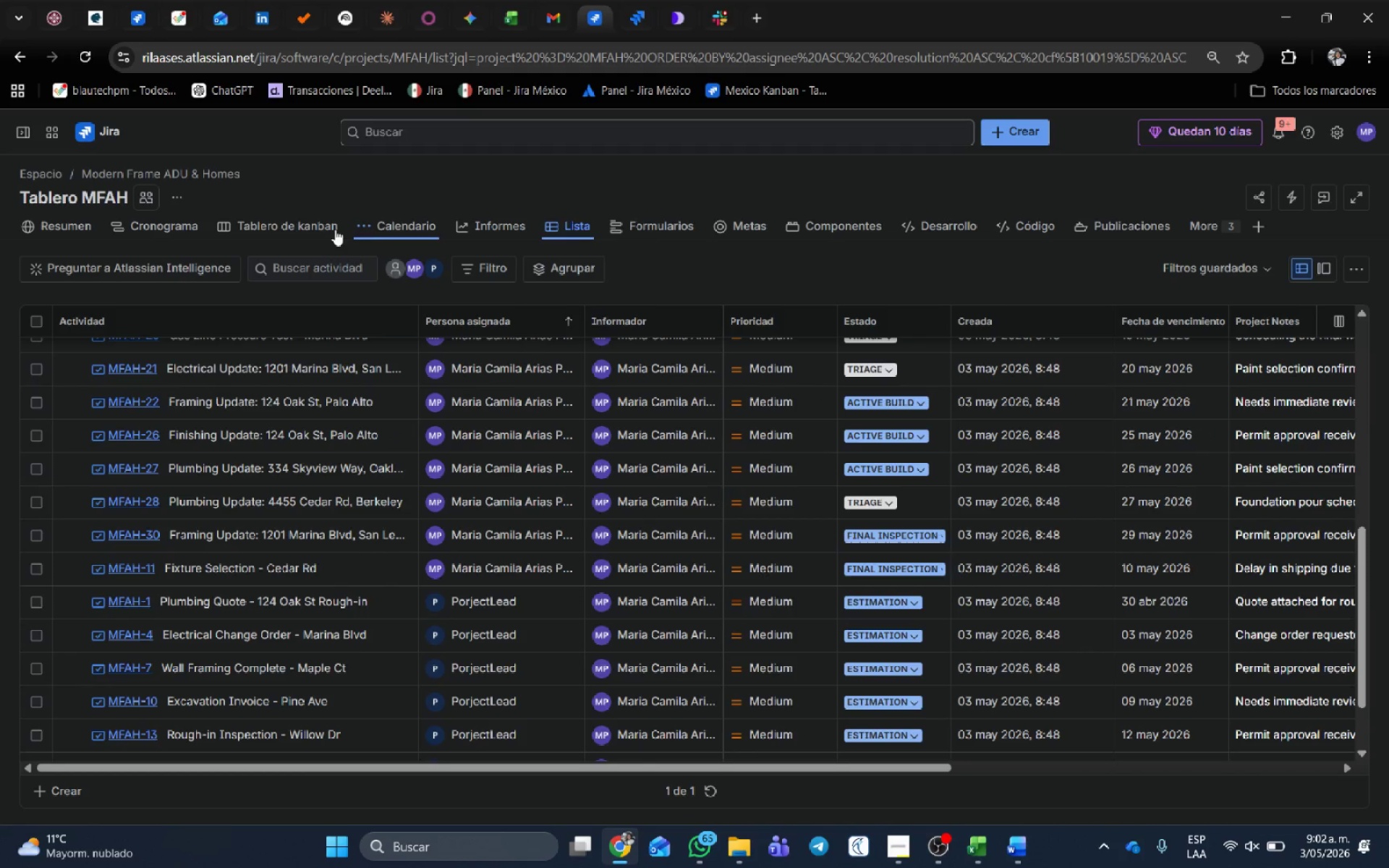 
left_click([315, 228])
 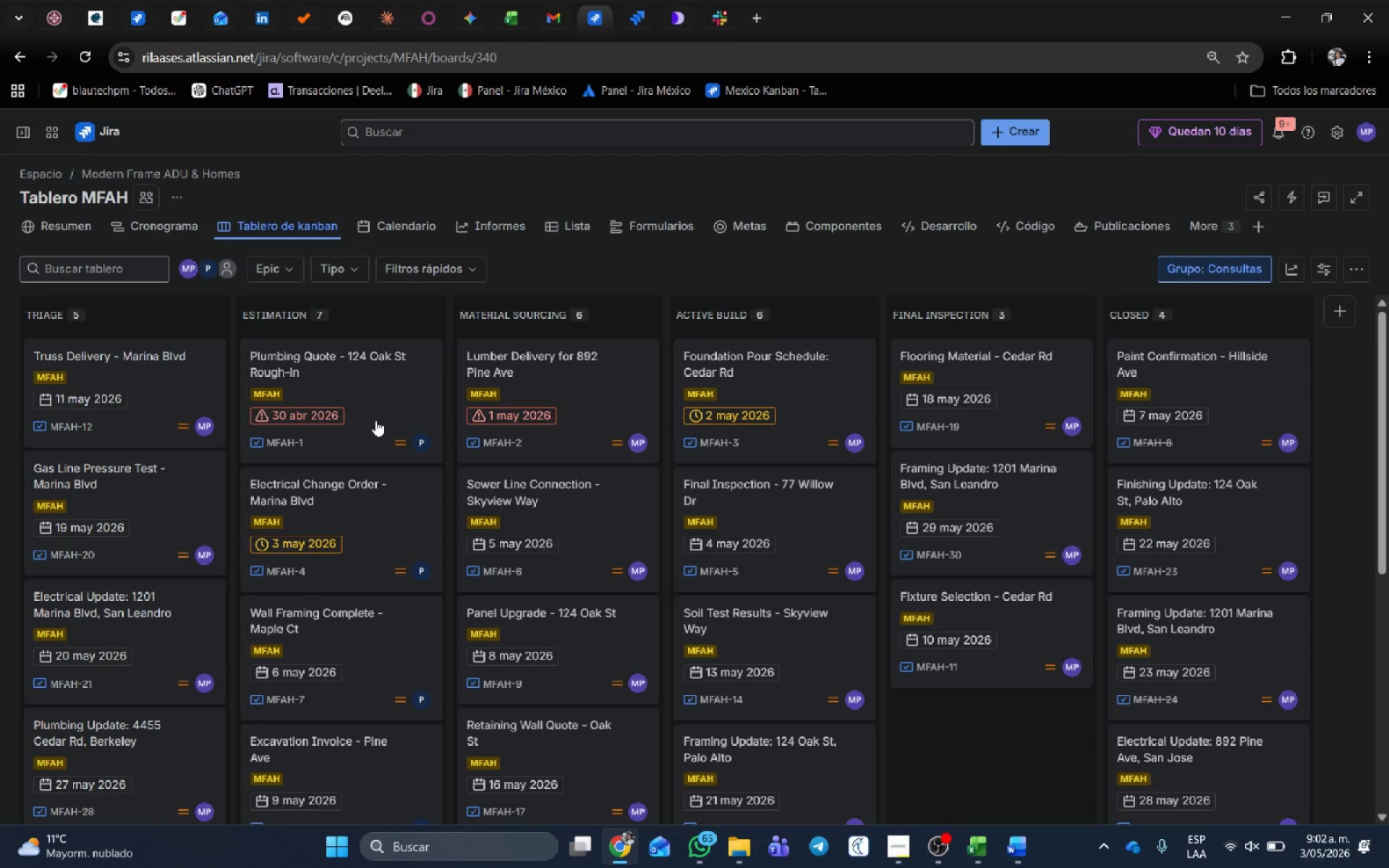 
wait(8.88)
 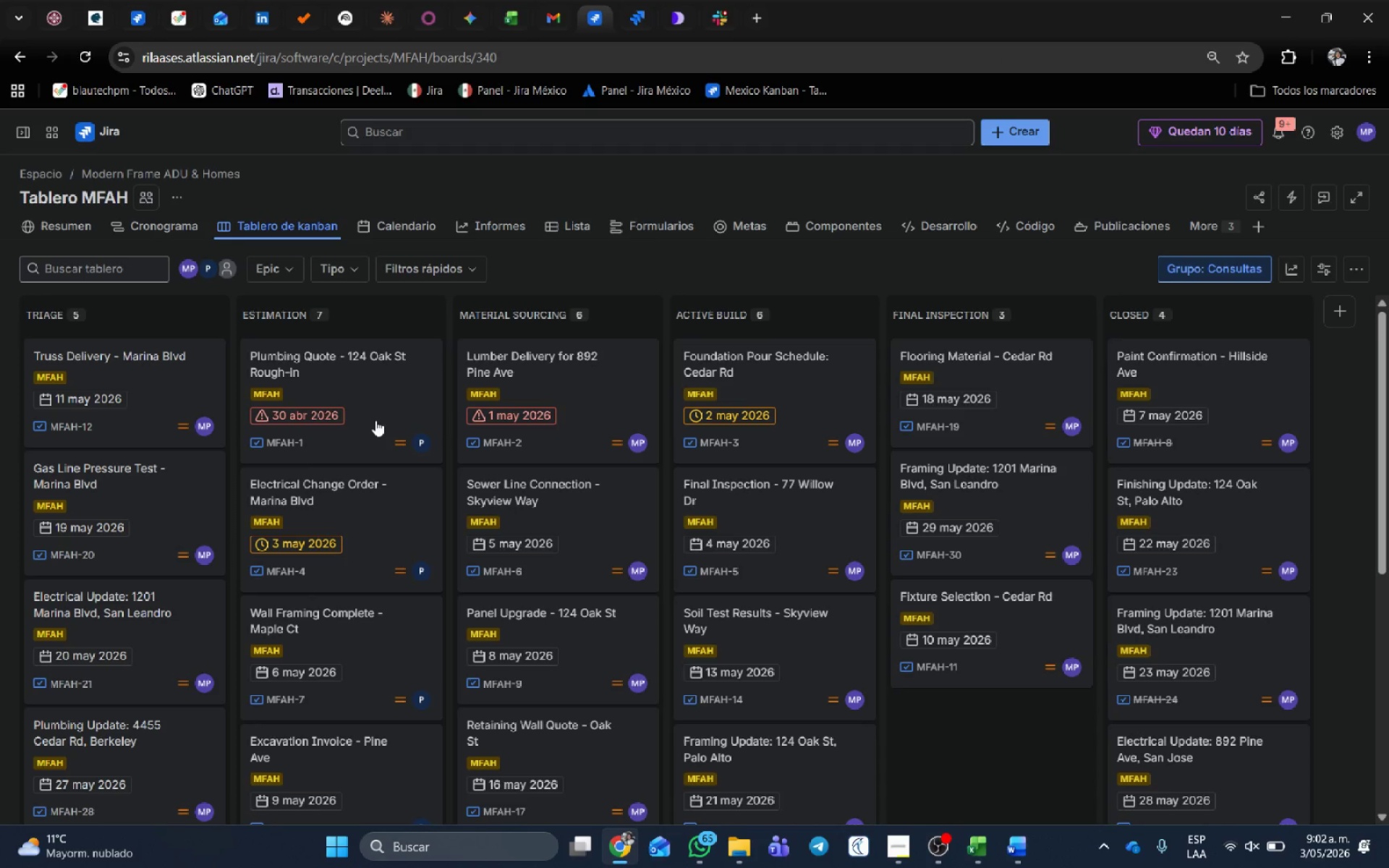 
mouse_move([976, 275])
 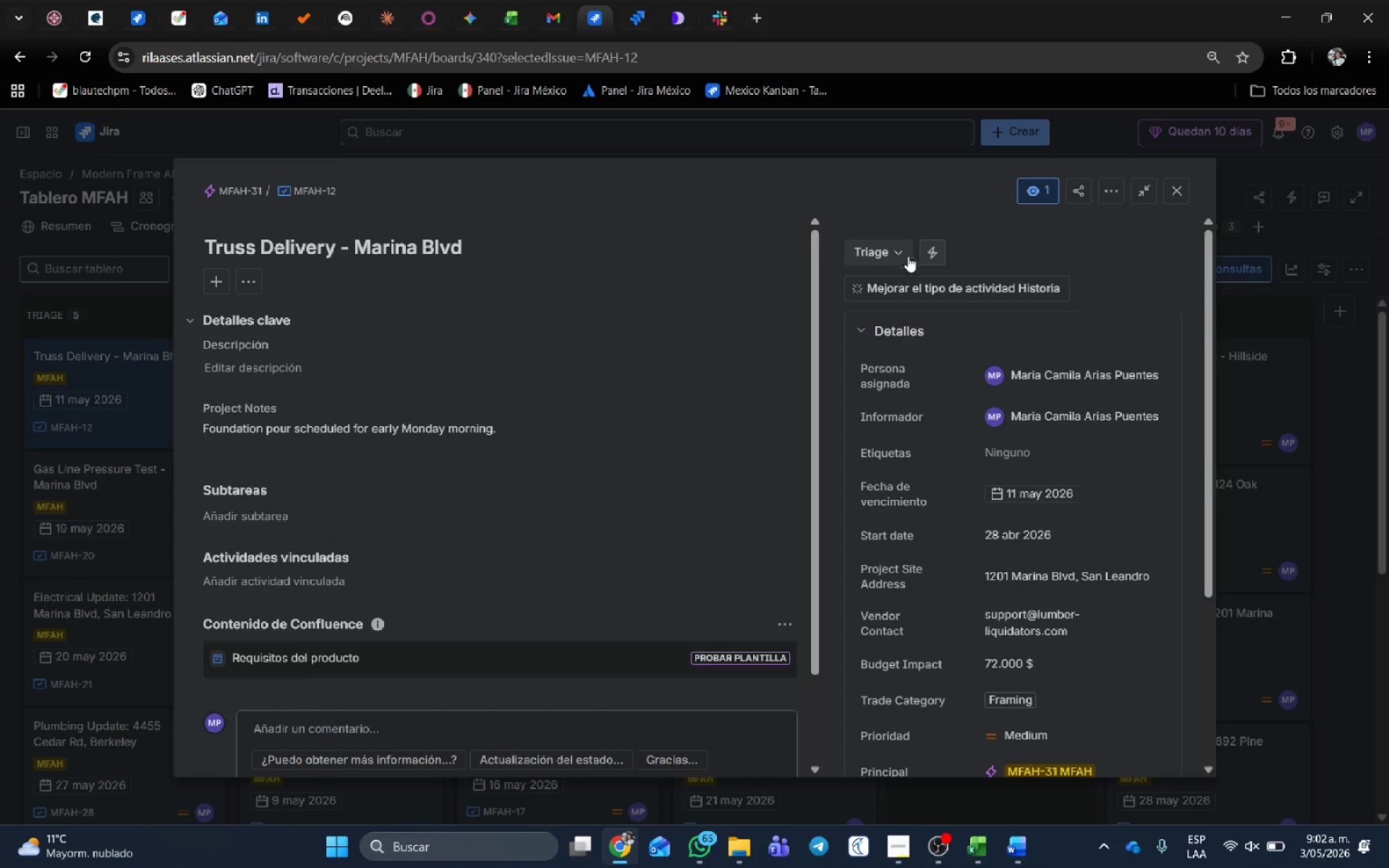 
left_click([876, 257])
 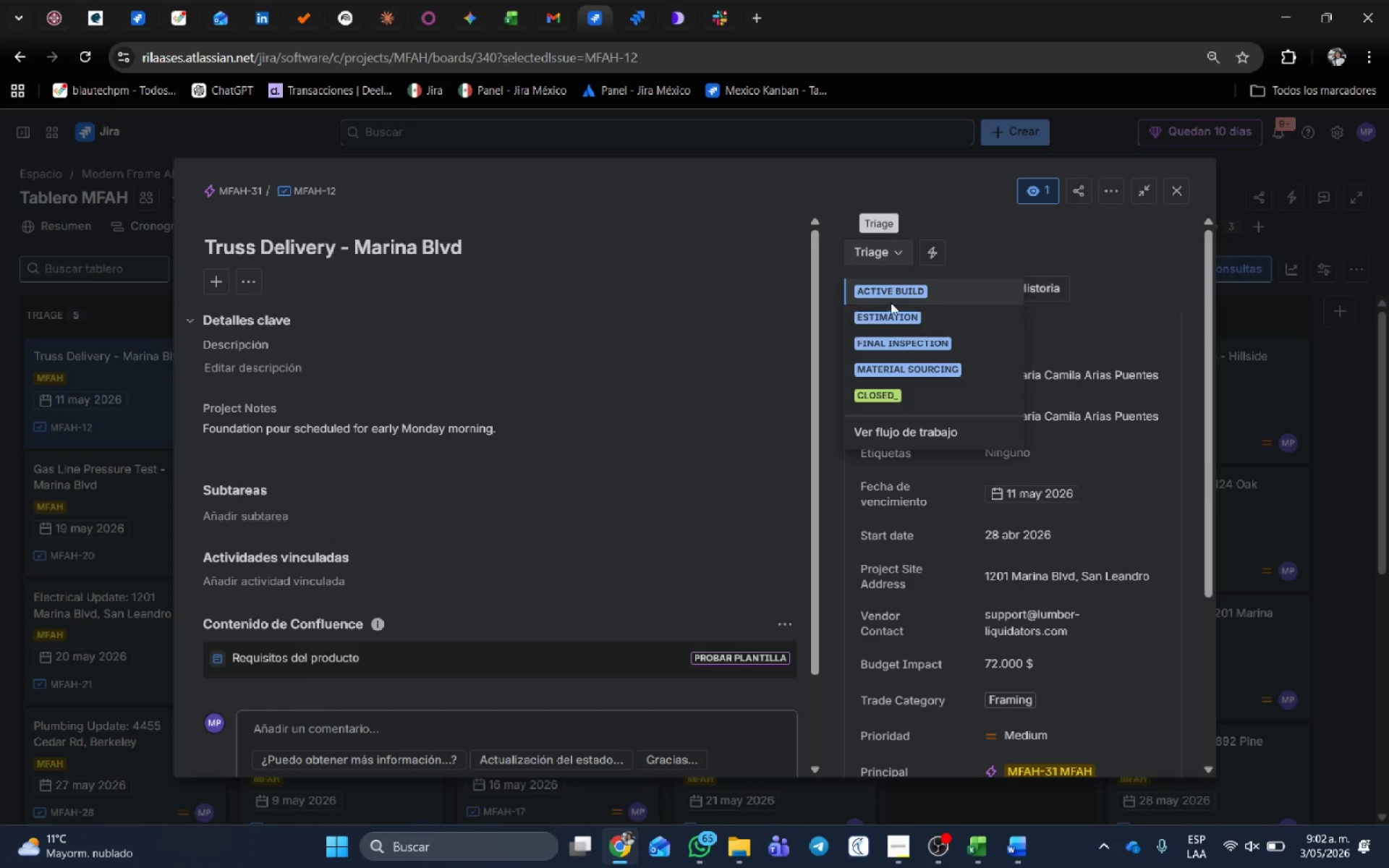 
left_click([893, 314])
 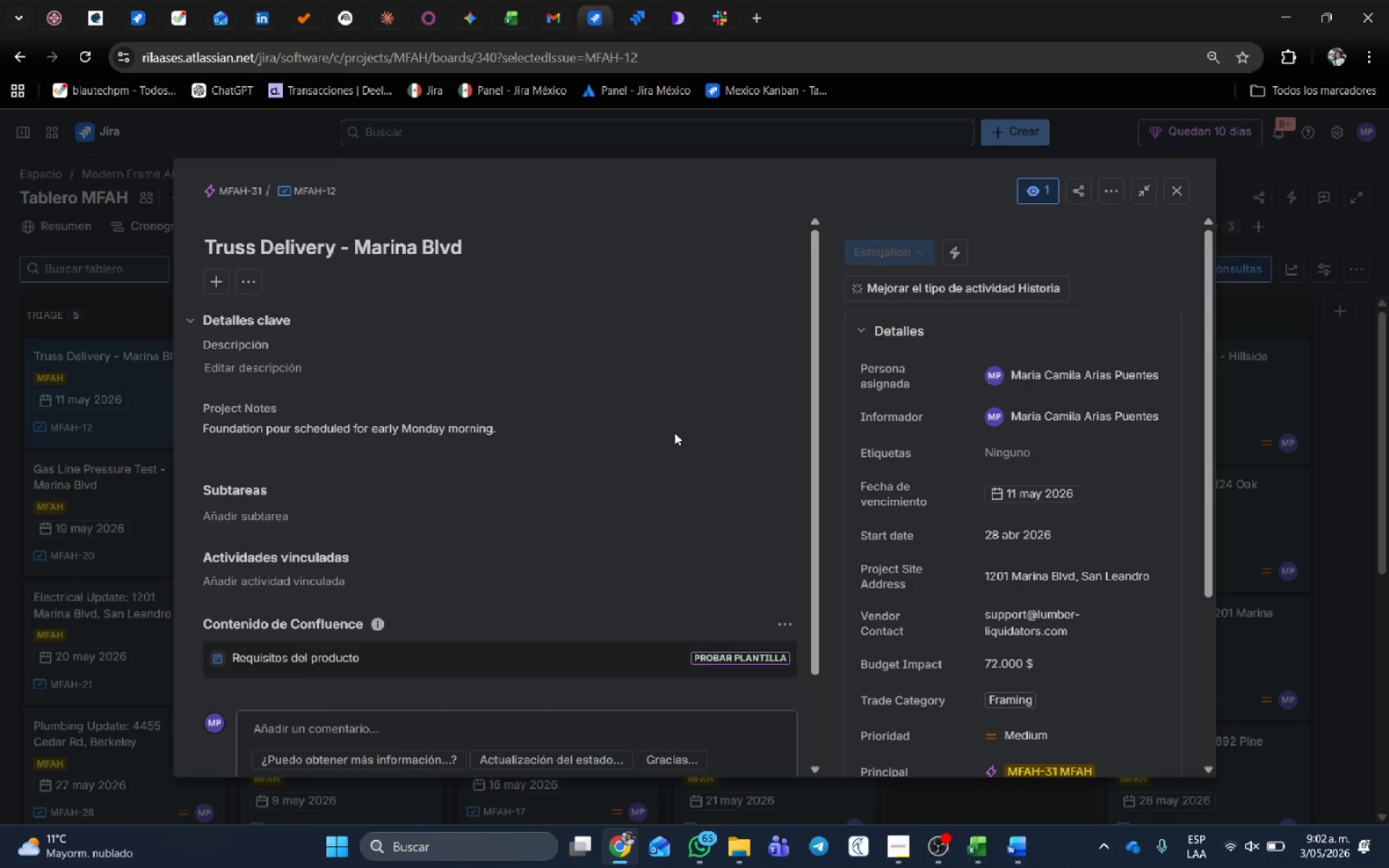 
scroll: coordinate [641, 463], scroll_direction: down, amount: 7.0
 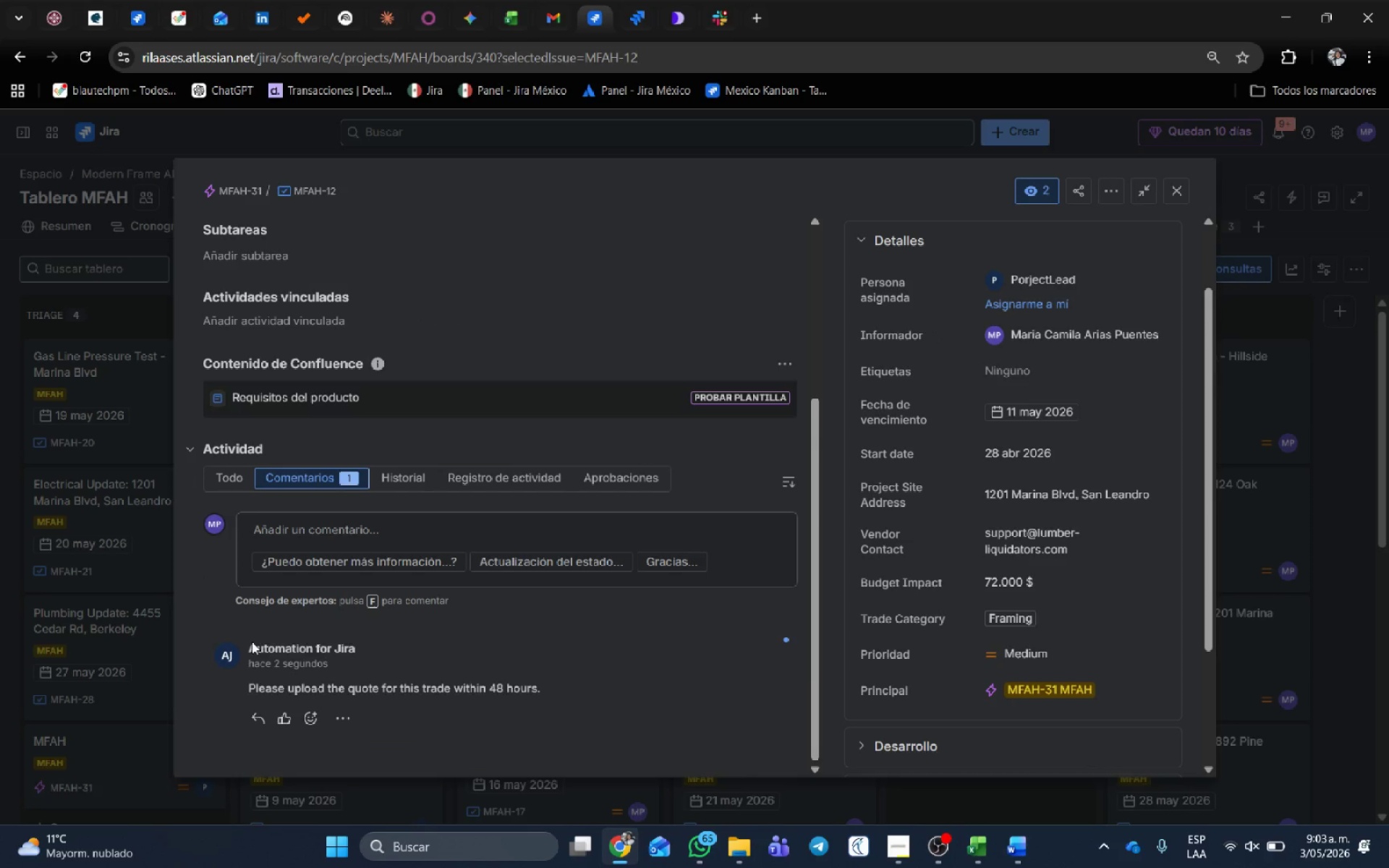 
left_click_drag(start_coordinate=[194, 637], to_coordinate=[616, 705])
 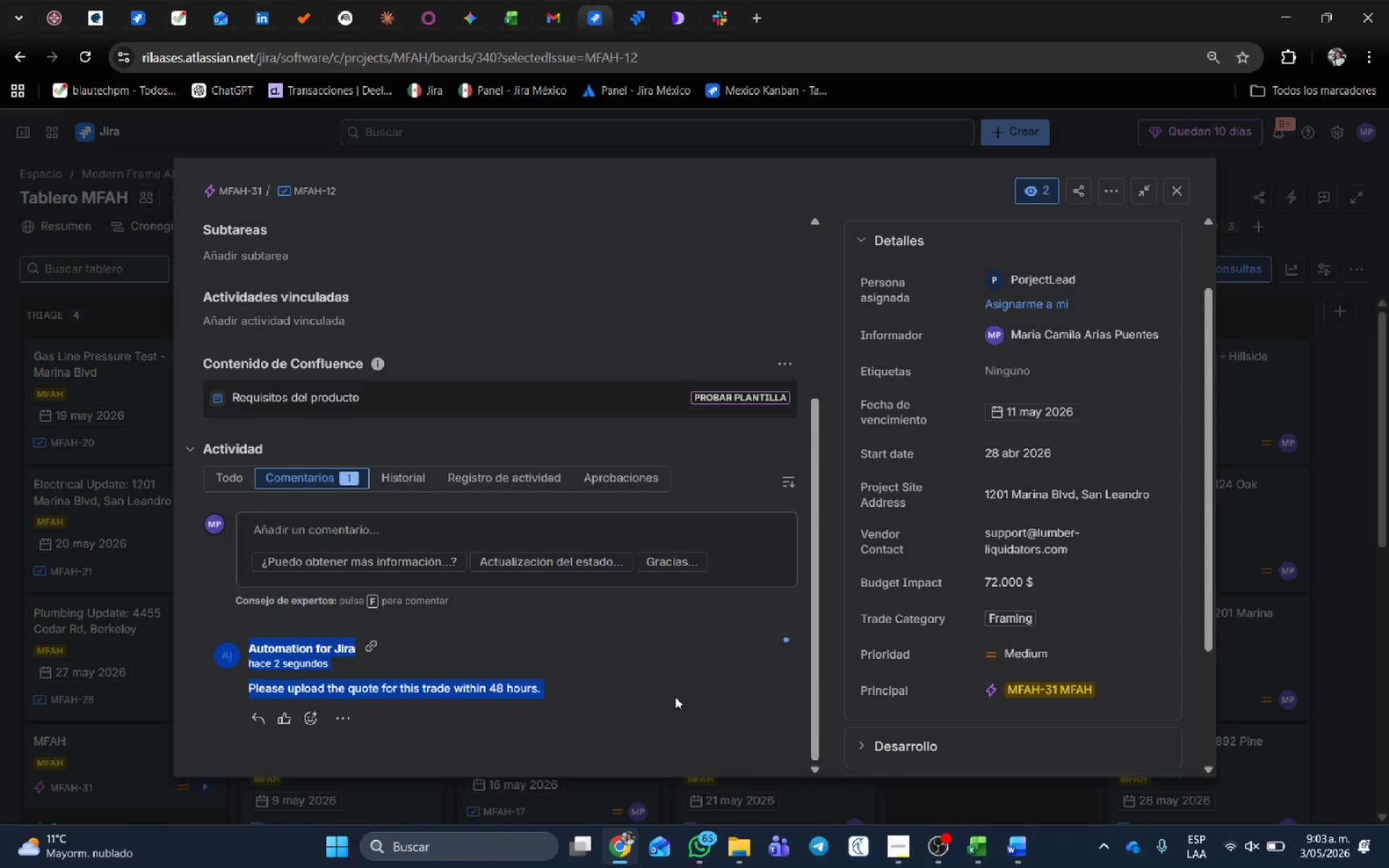 
left_click([675, 697])
 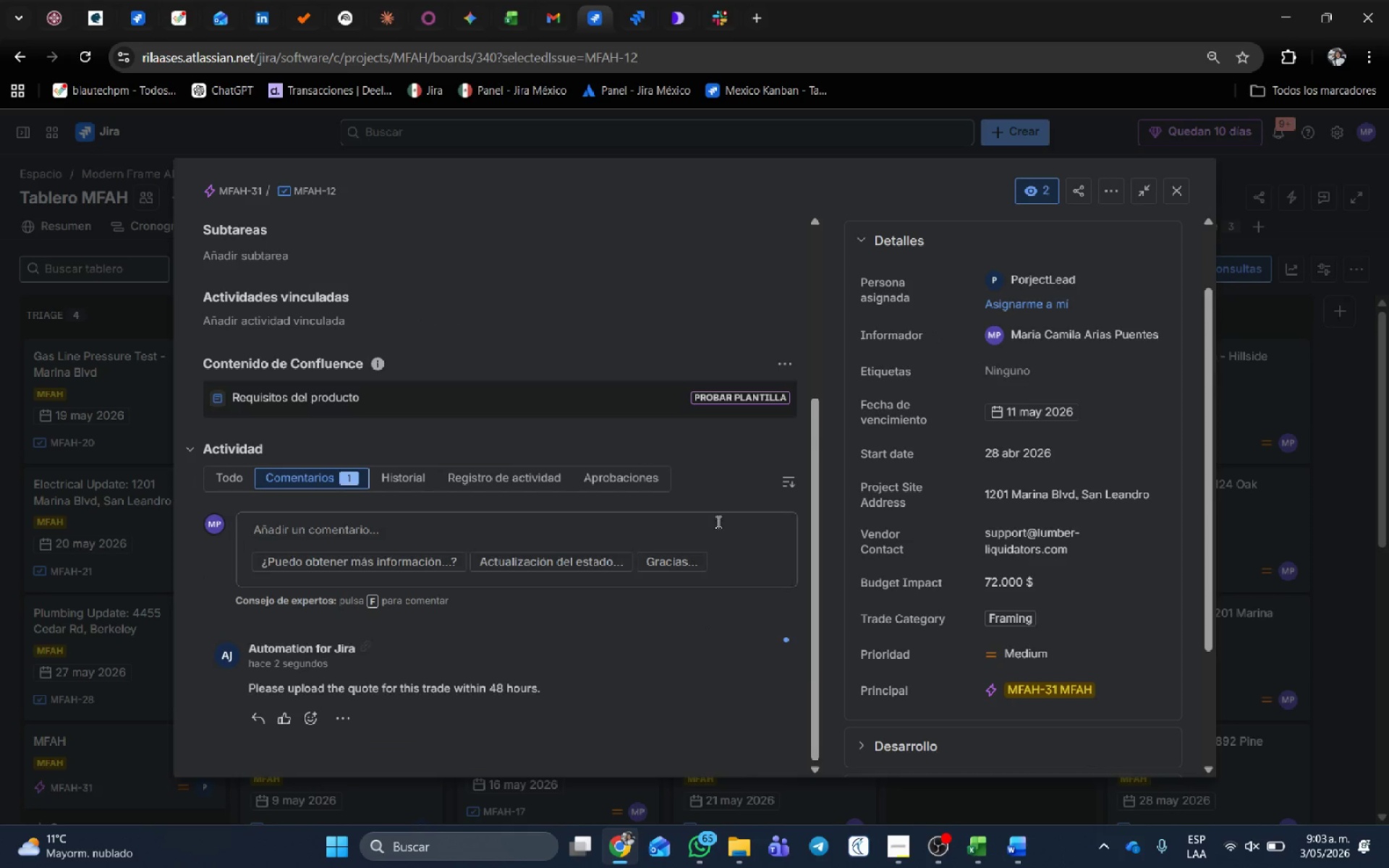 
scroll: coordinate [710, 495], scroll_direction: up, amount: 4.0
 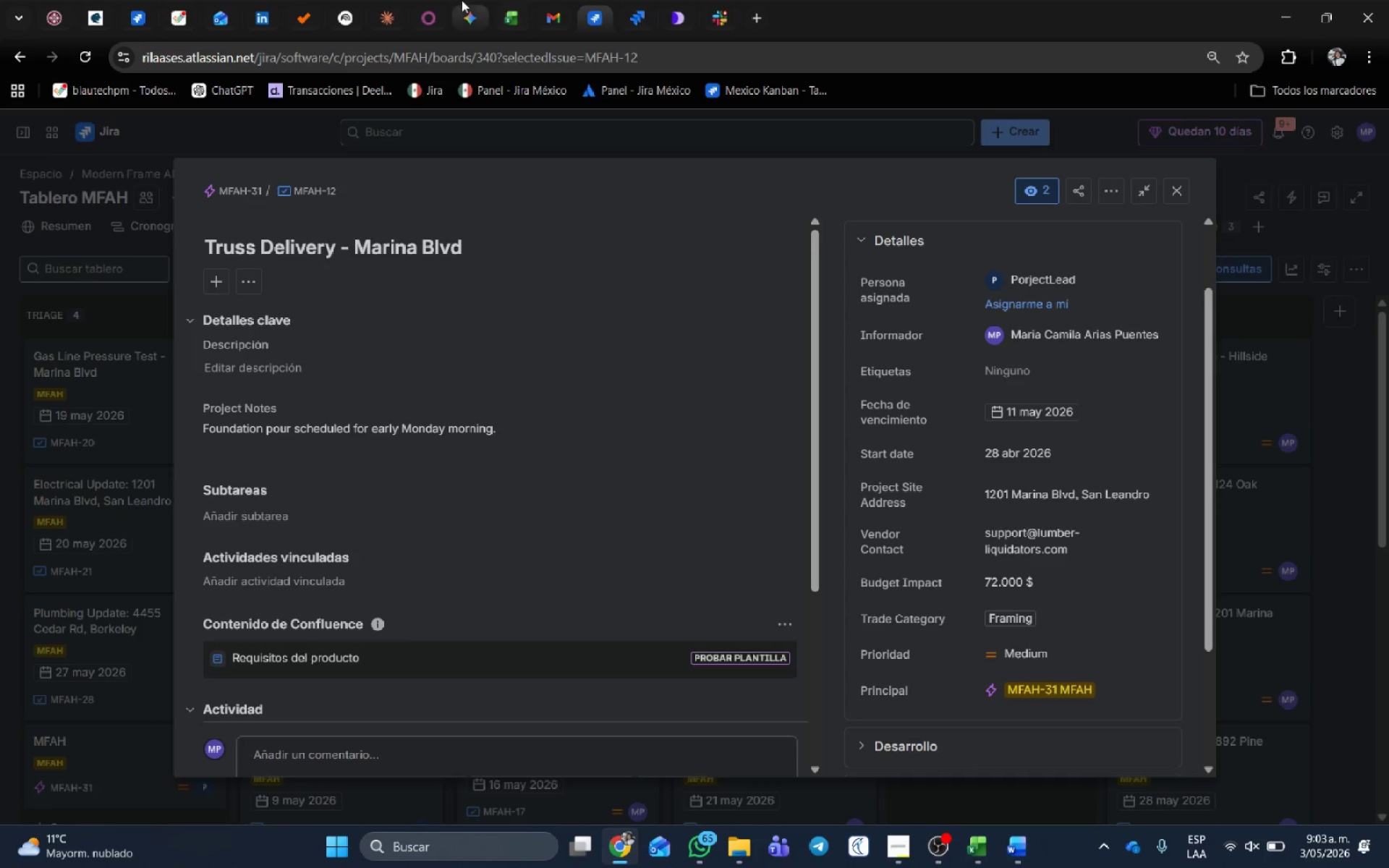 
mouse_move([574, 9])
 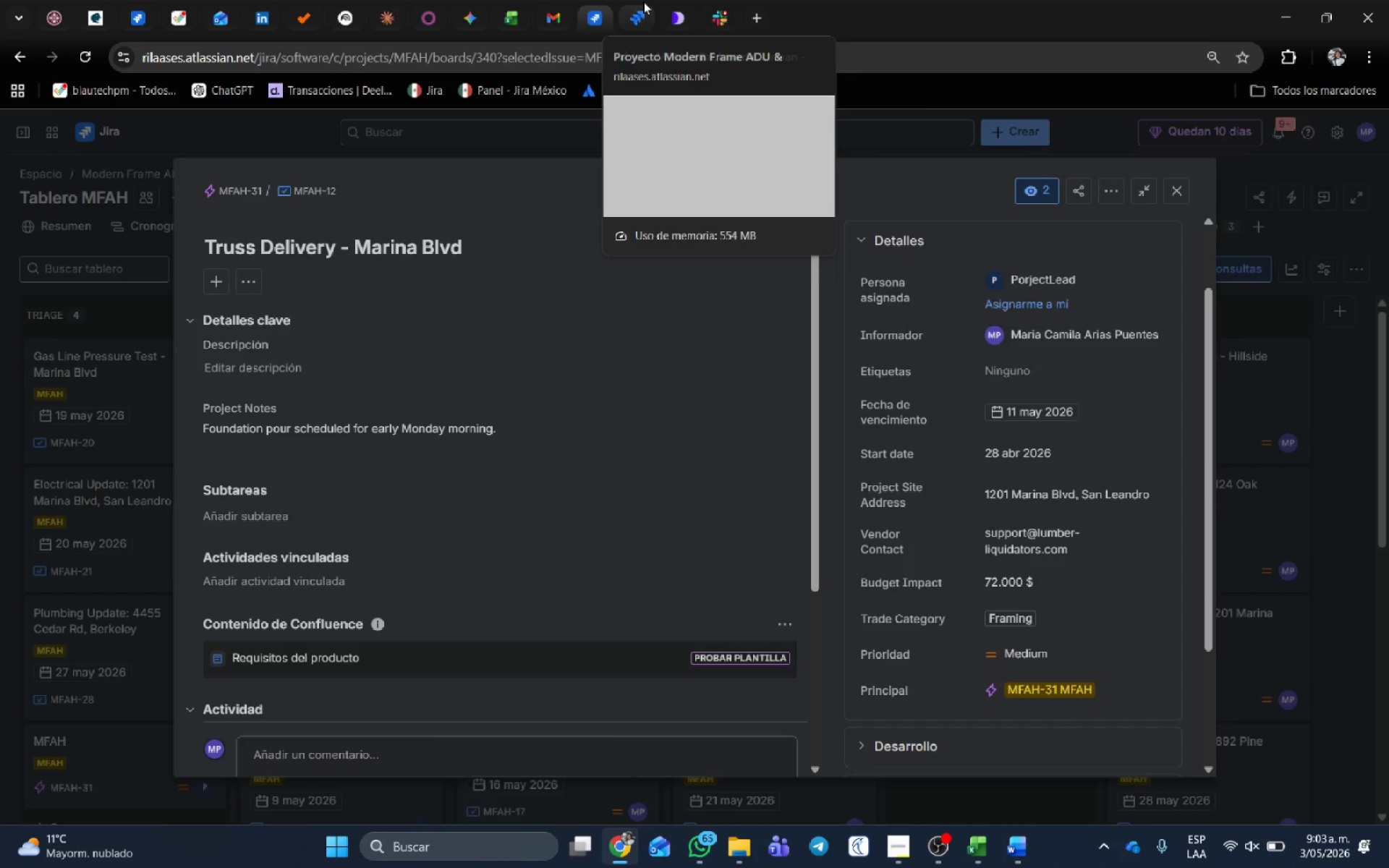 
left_click([643, 1])
 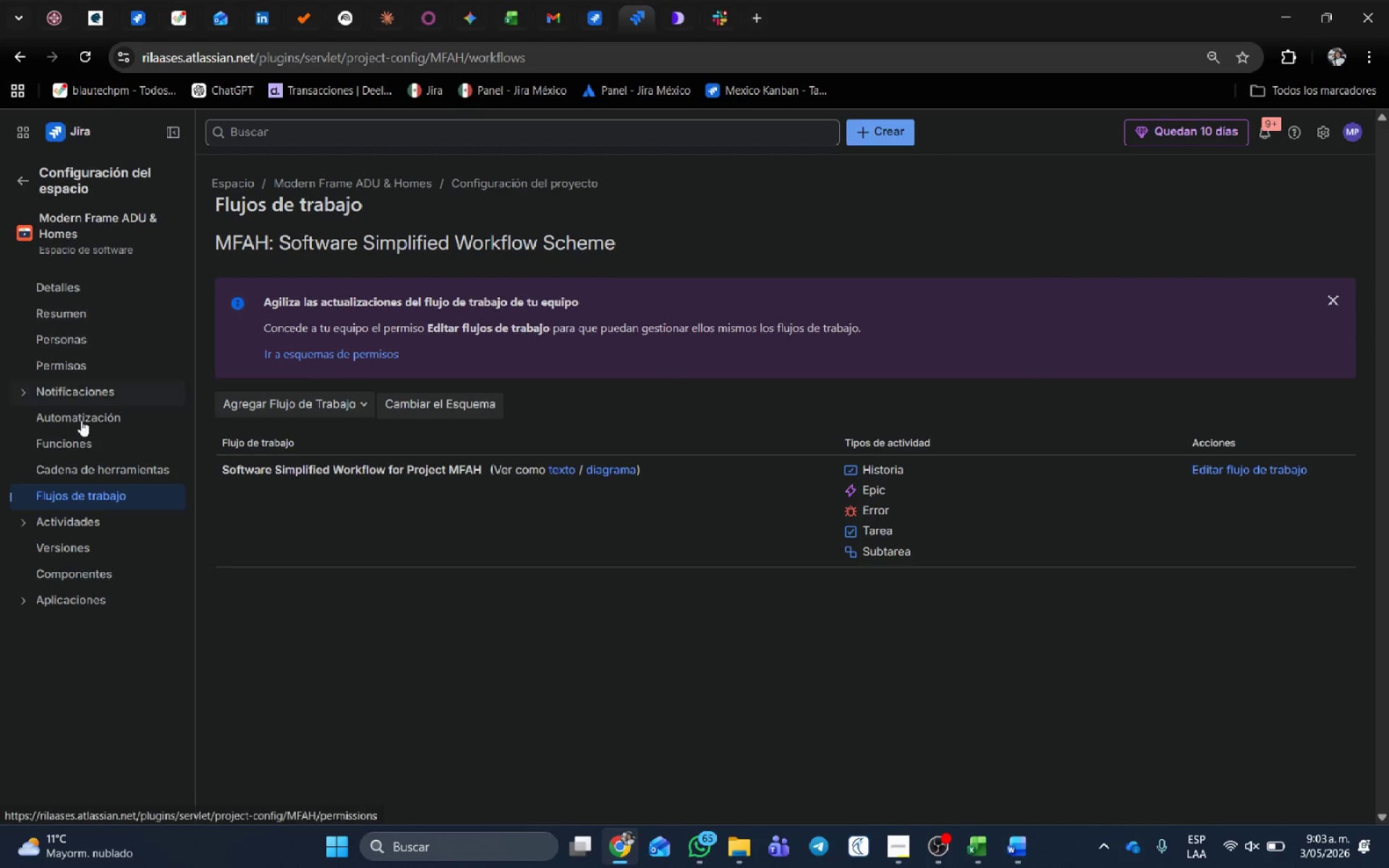 
left_click([83, 409])
 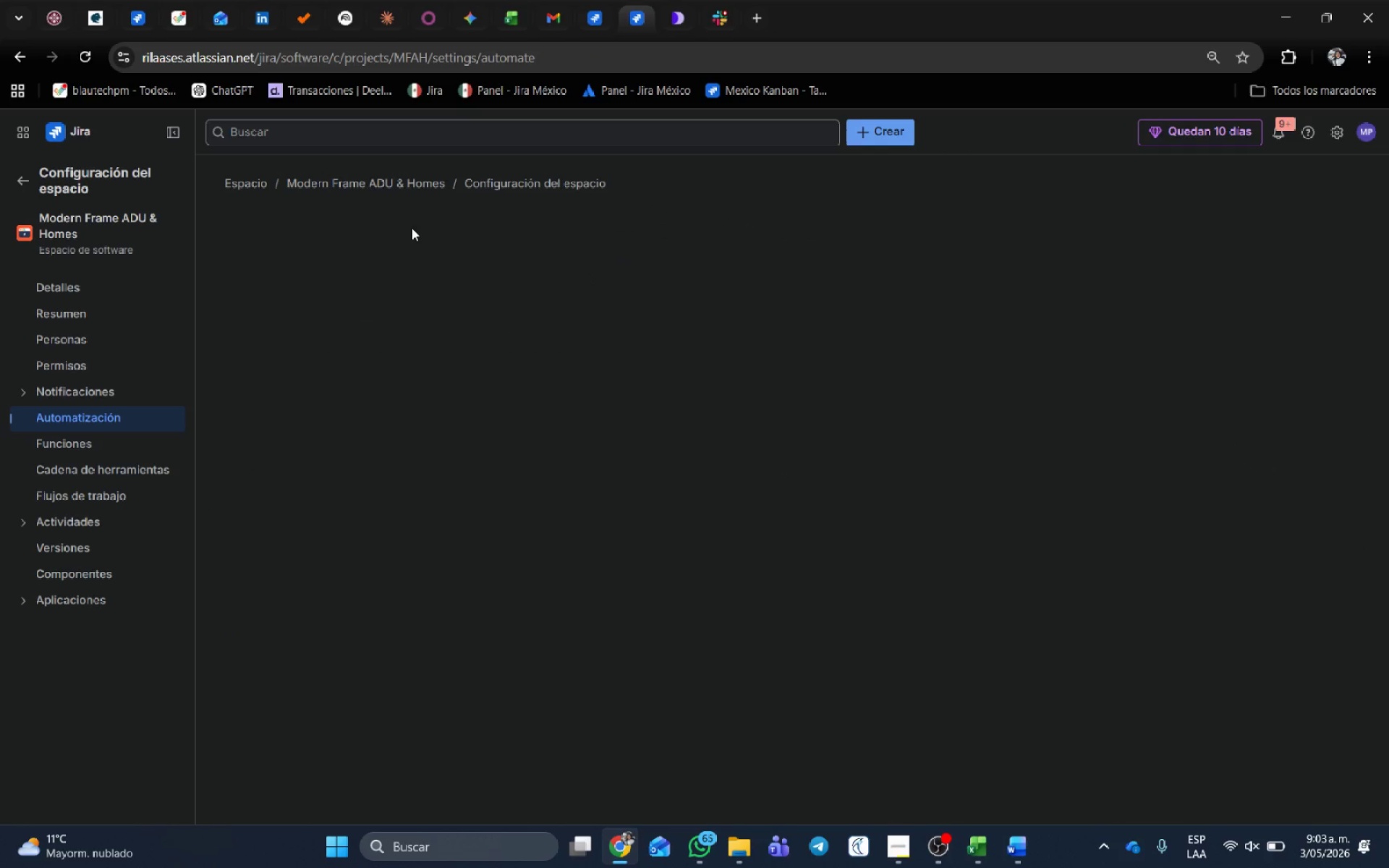 
wait(9.64)
 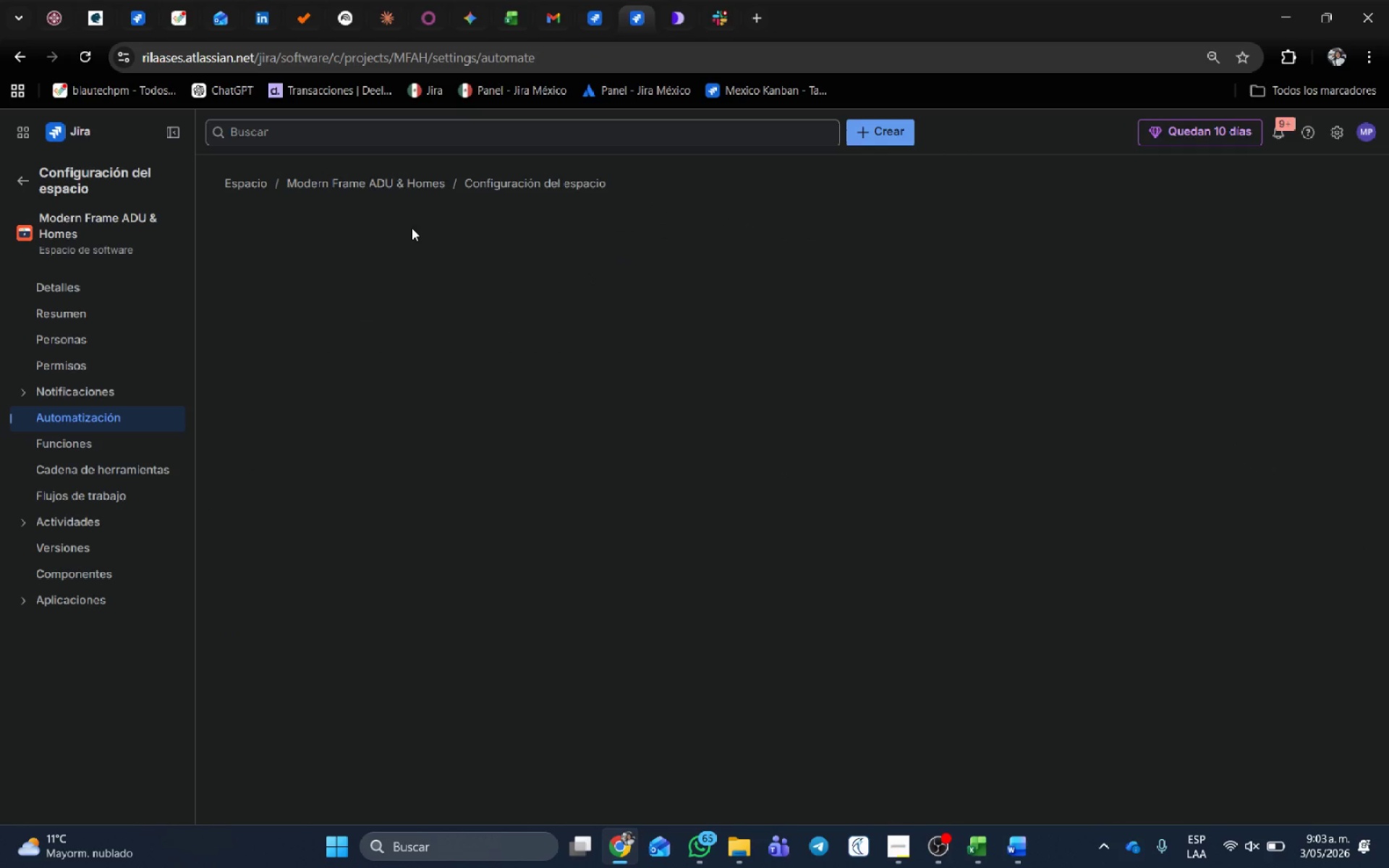 
left_click([378, 271])
 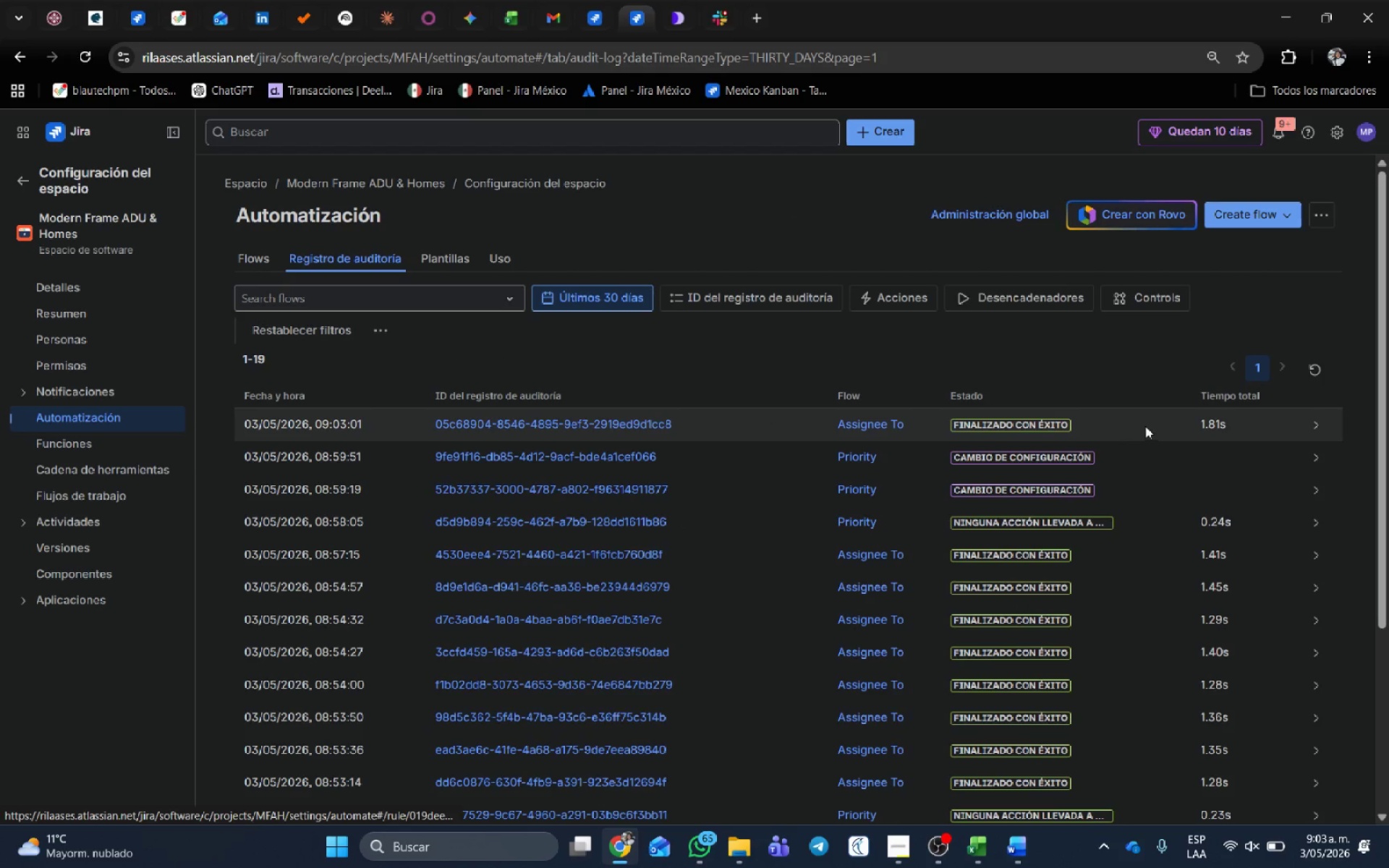 
wait(5.44)
 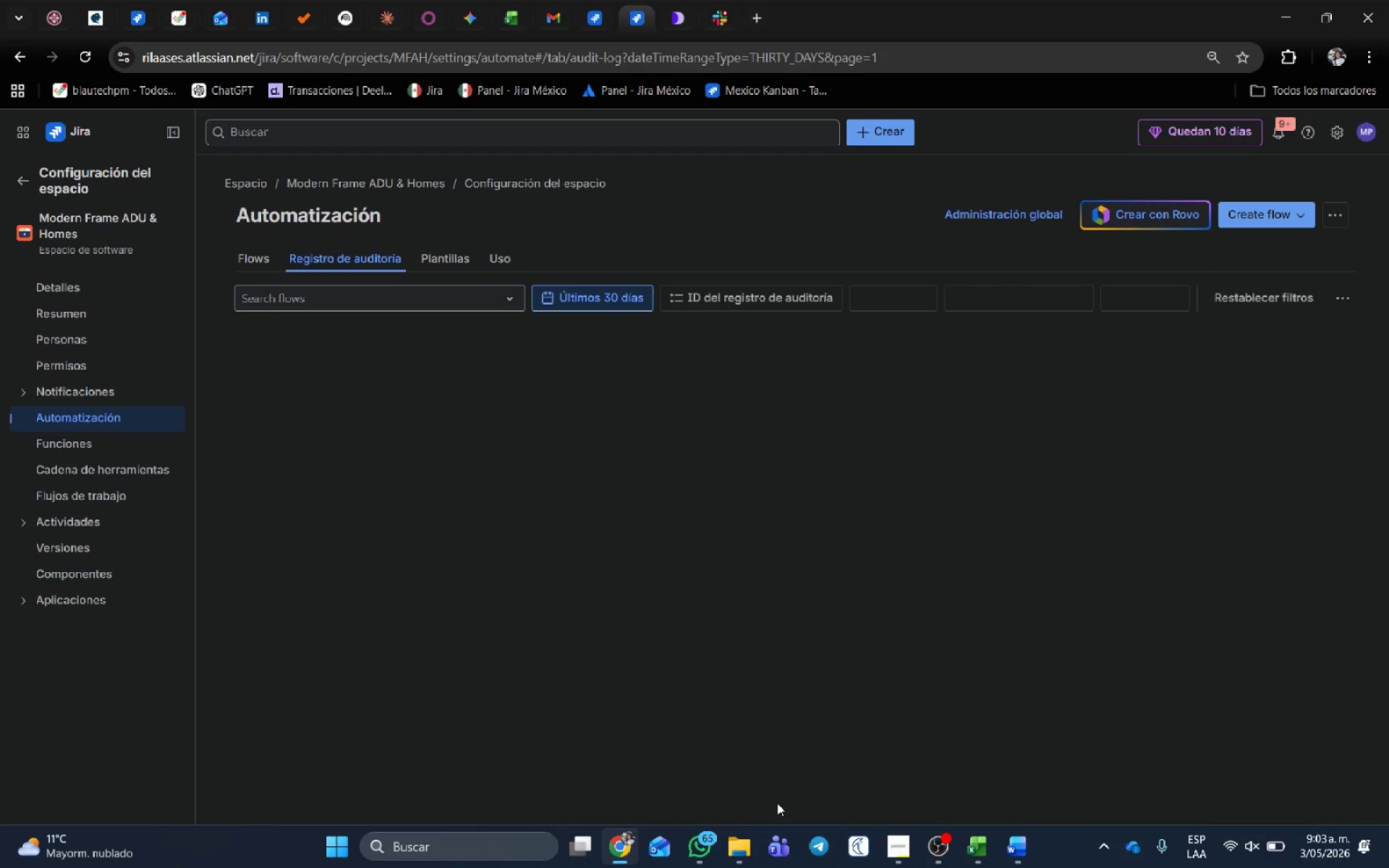 
left_click([1317, 425])
 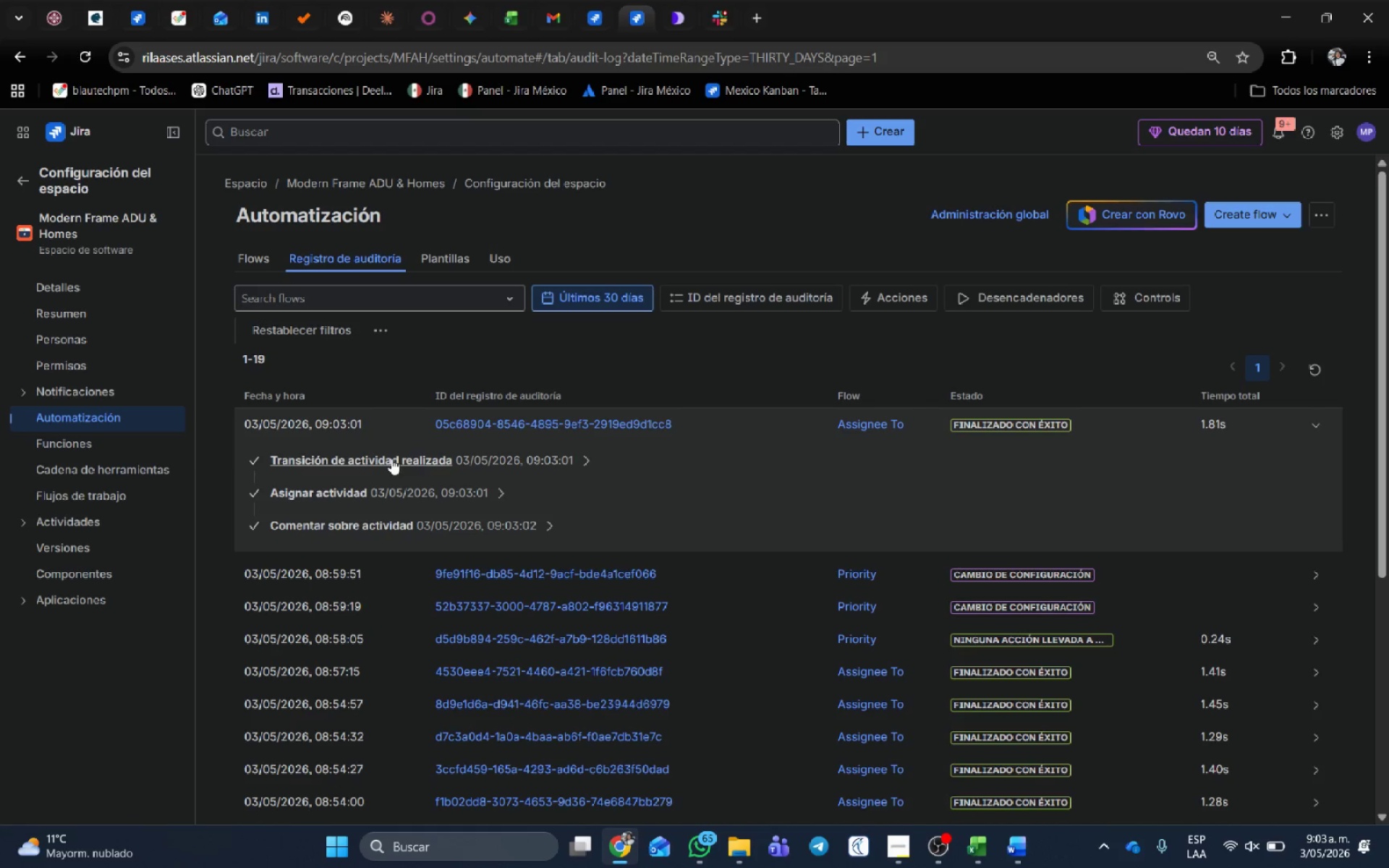 
left_click([587, 459])
 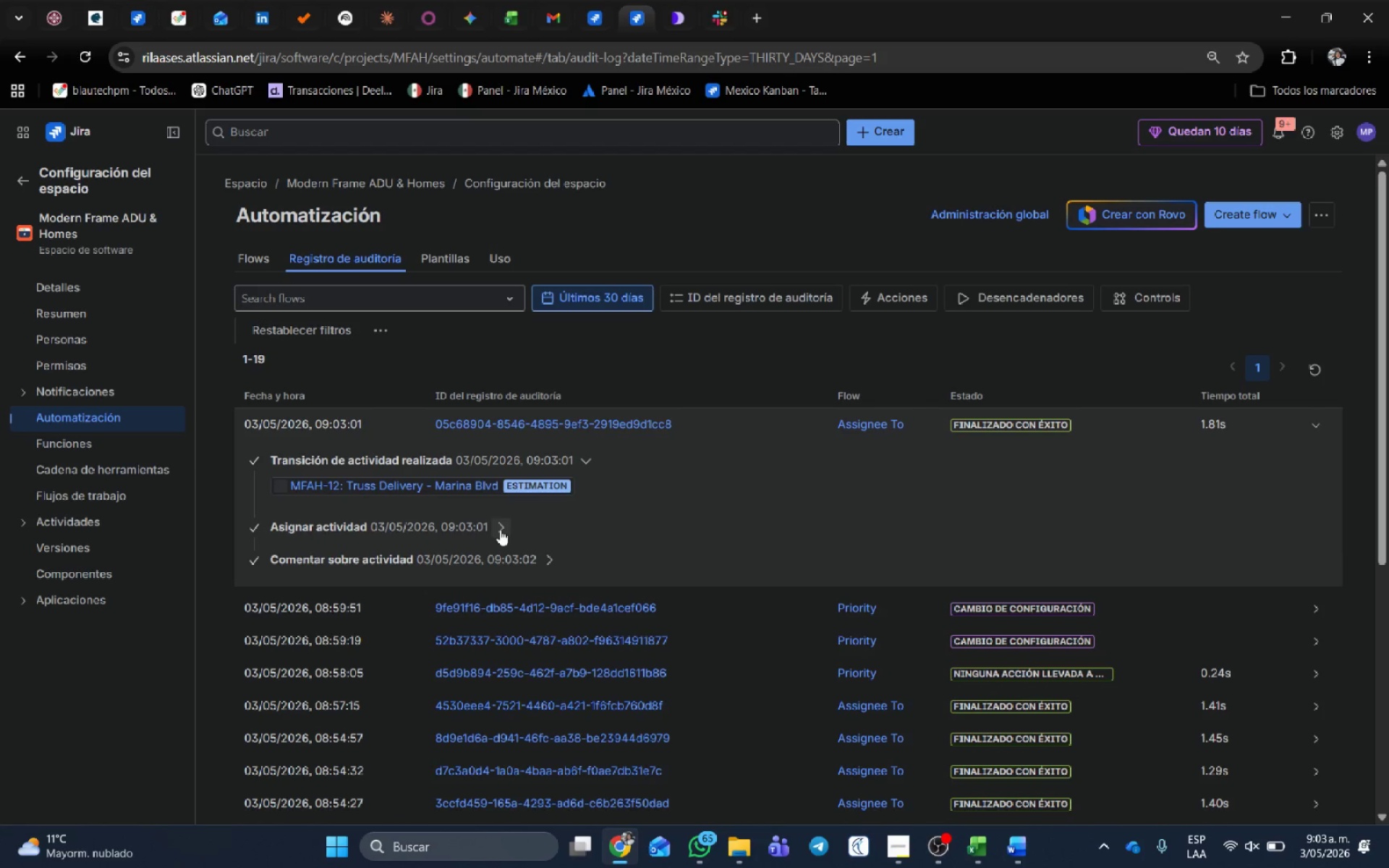 
left_click([500, 529])
 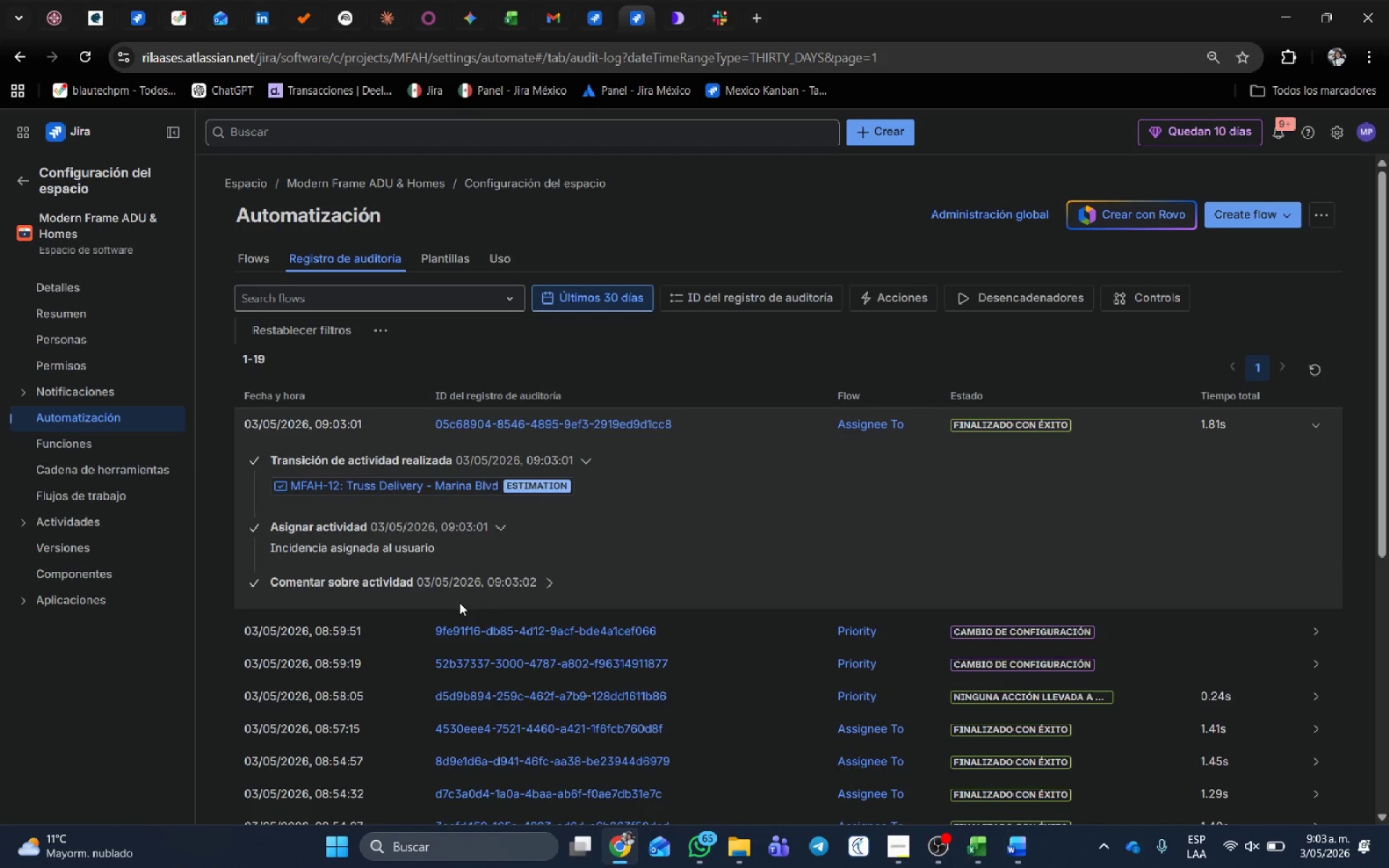 
left_click([548, 584])
 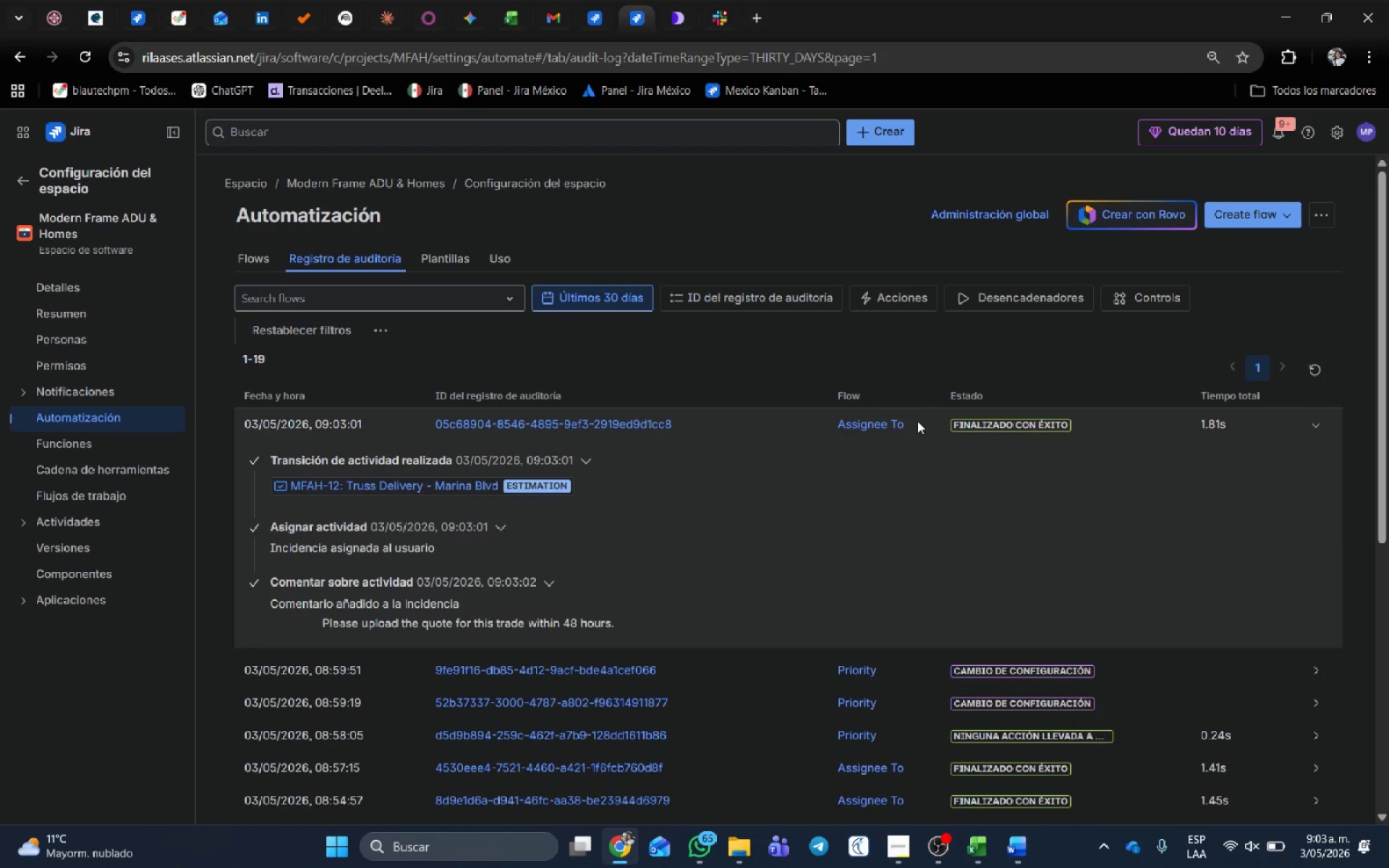 
scroll: coordinate [963, 500], scroll_direction: up, amount: 2.0
 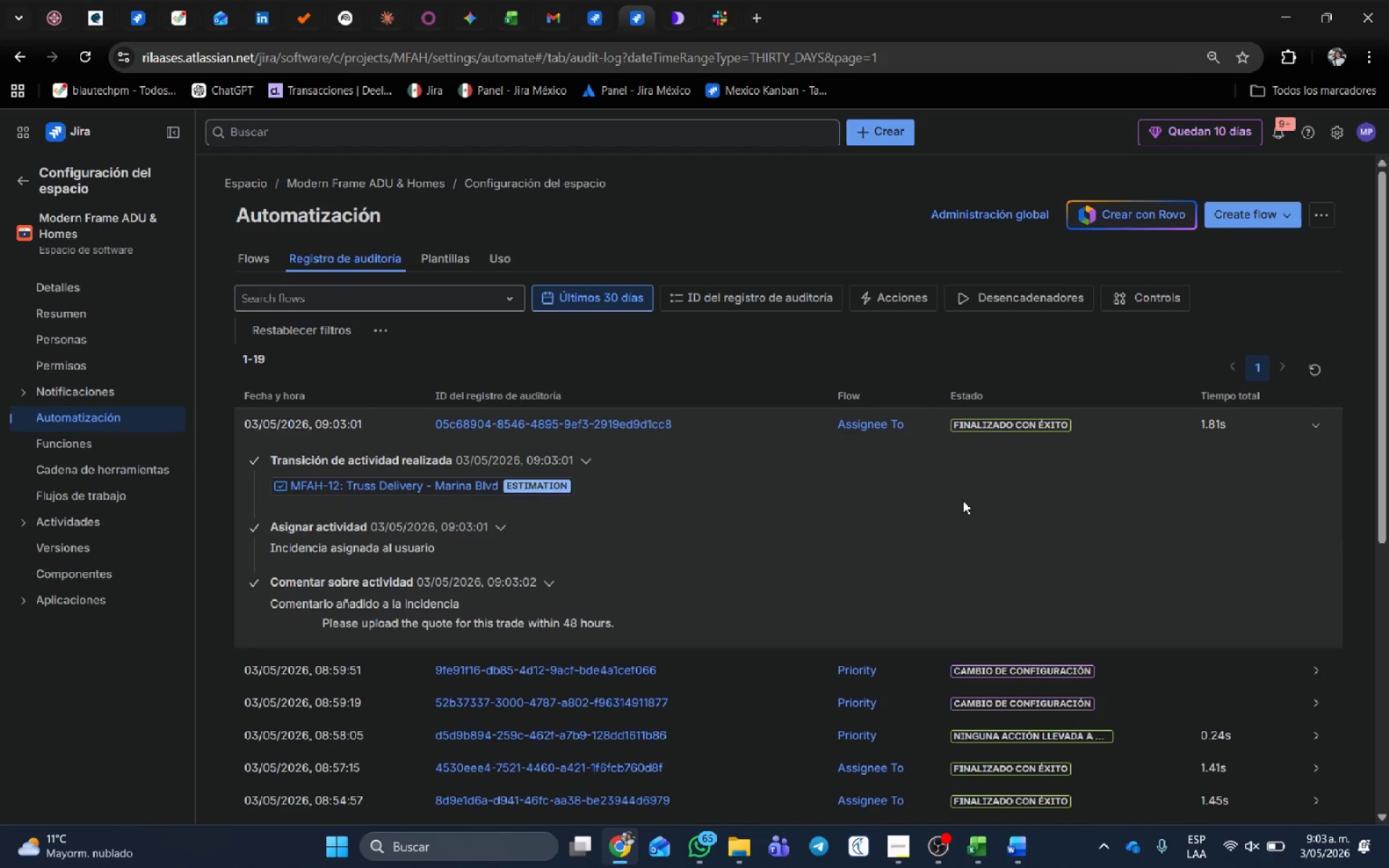 
key(Control+Shift+ShiftLeft)
 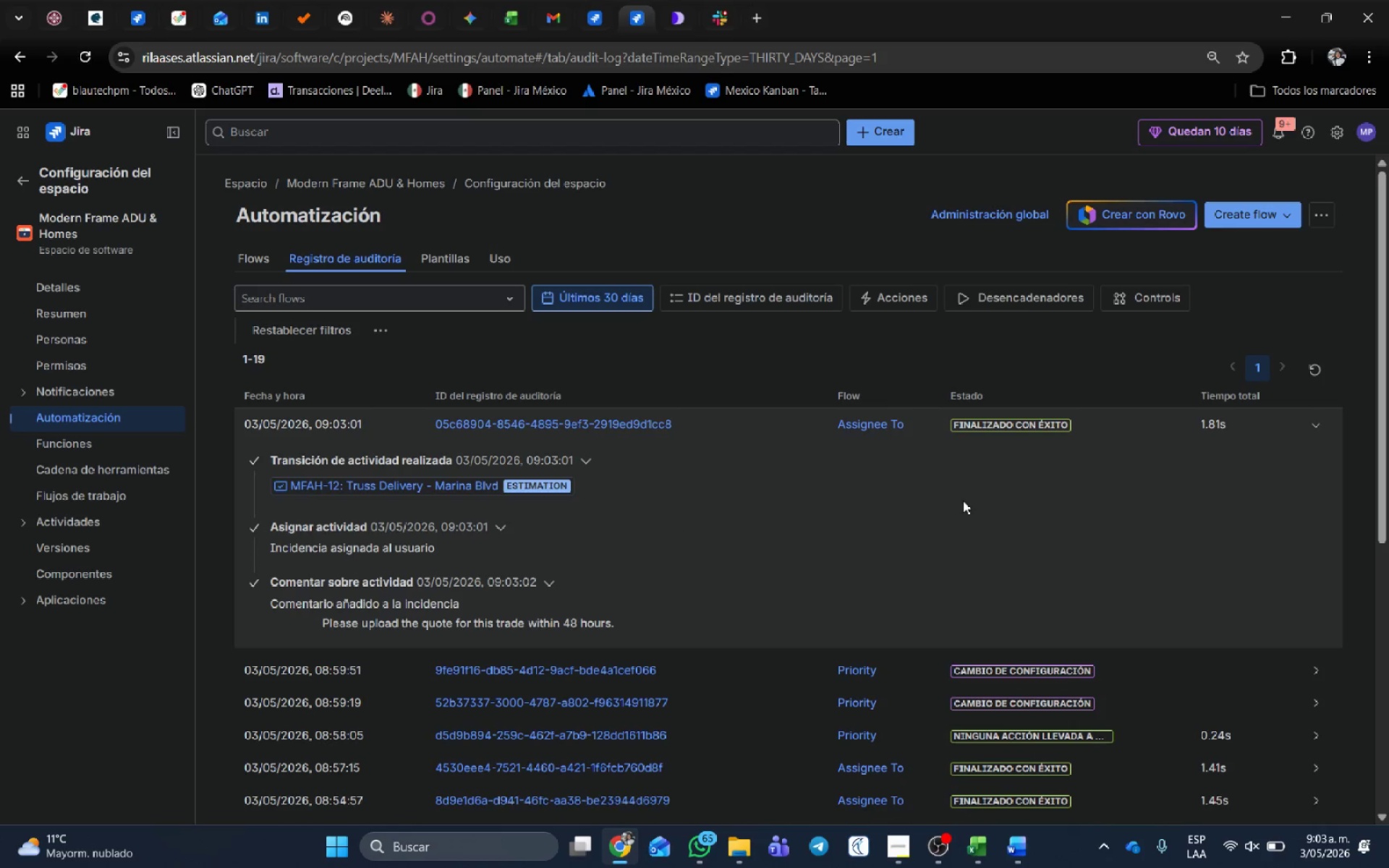 
key(Control+Shift+R)
 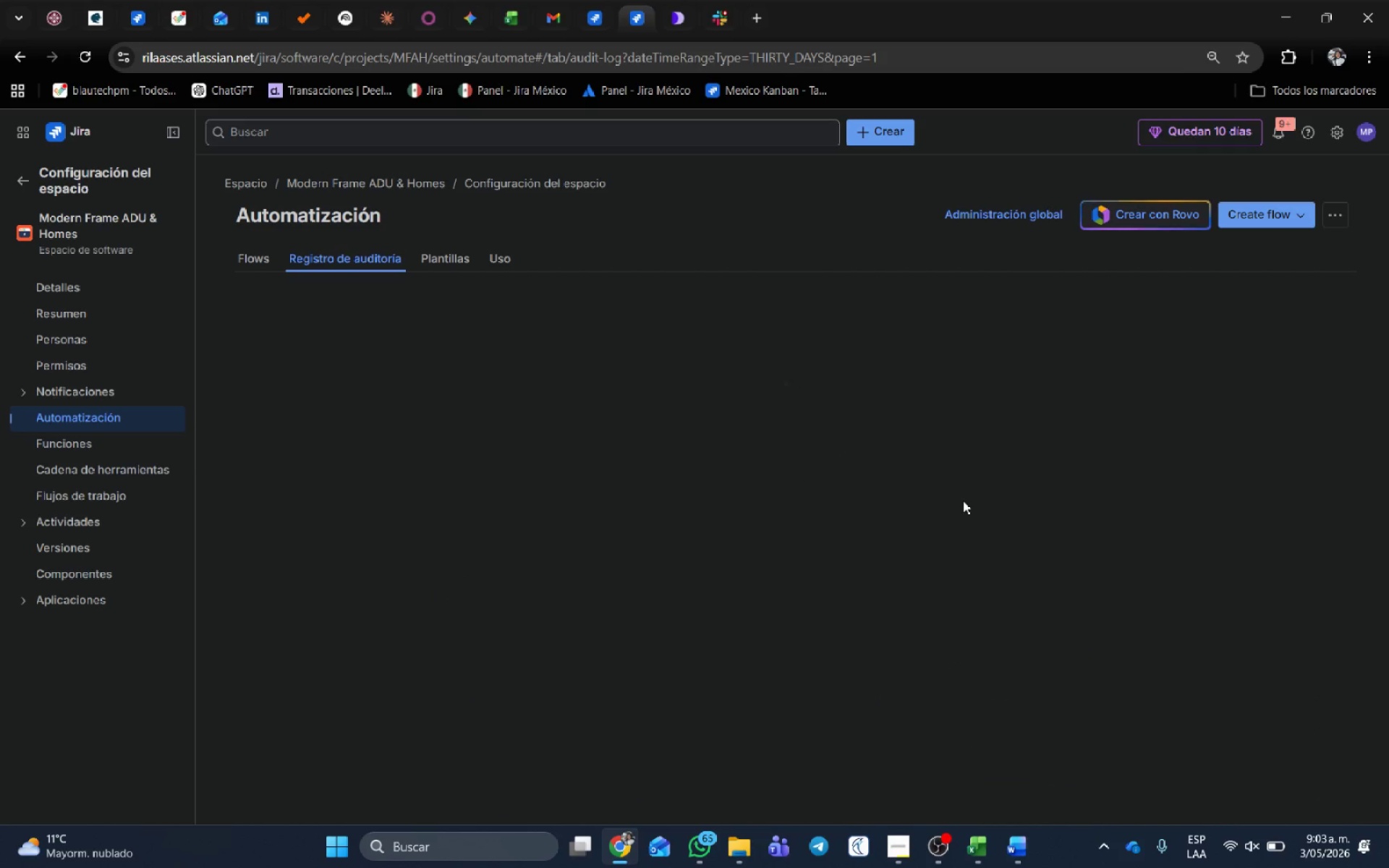 
wait(11.03)
 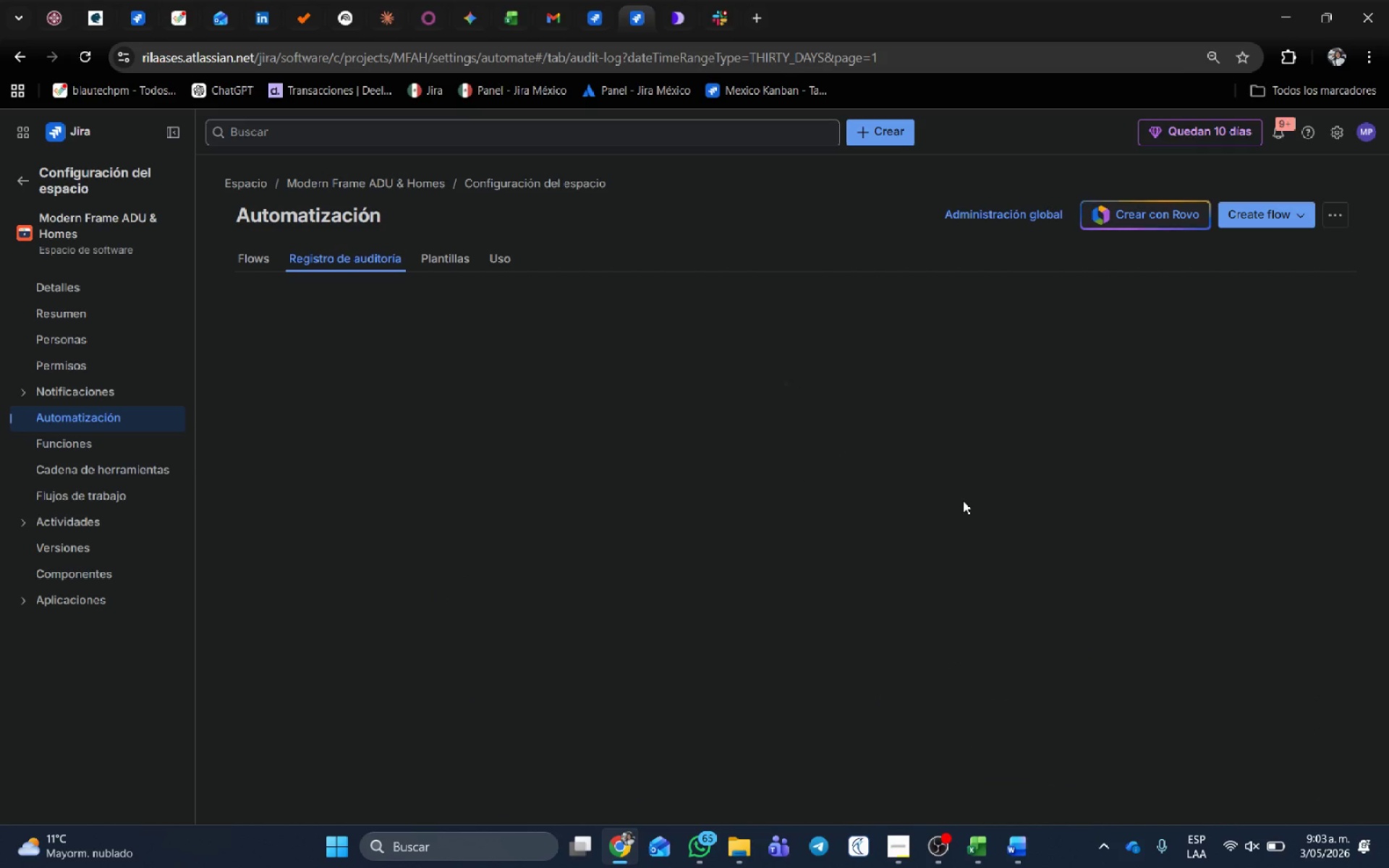 
left_click([1315, 420])
 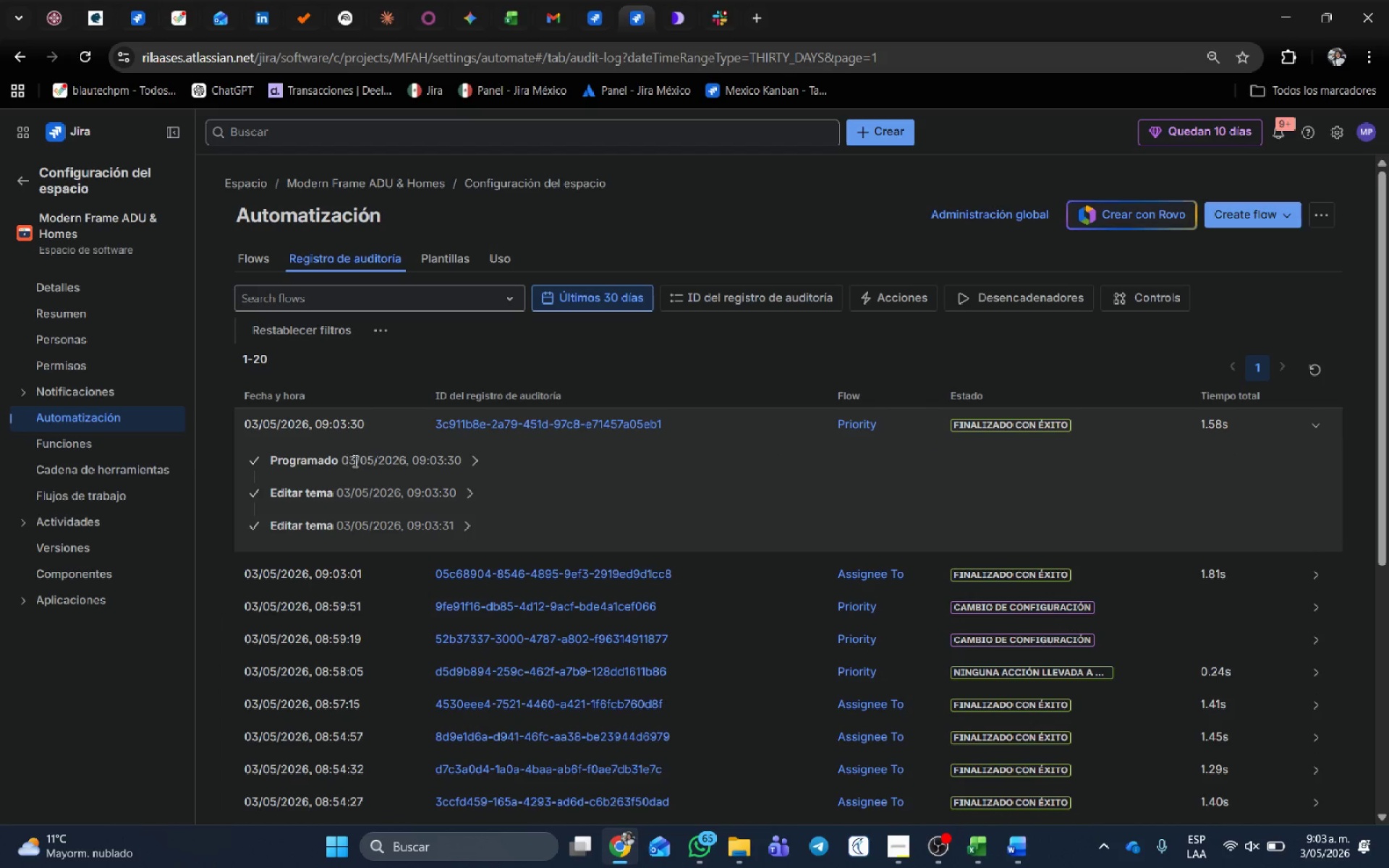 
left_click([472, 459])
 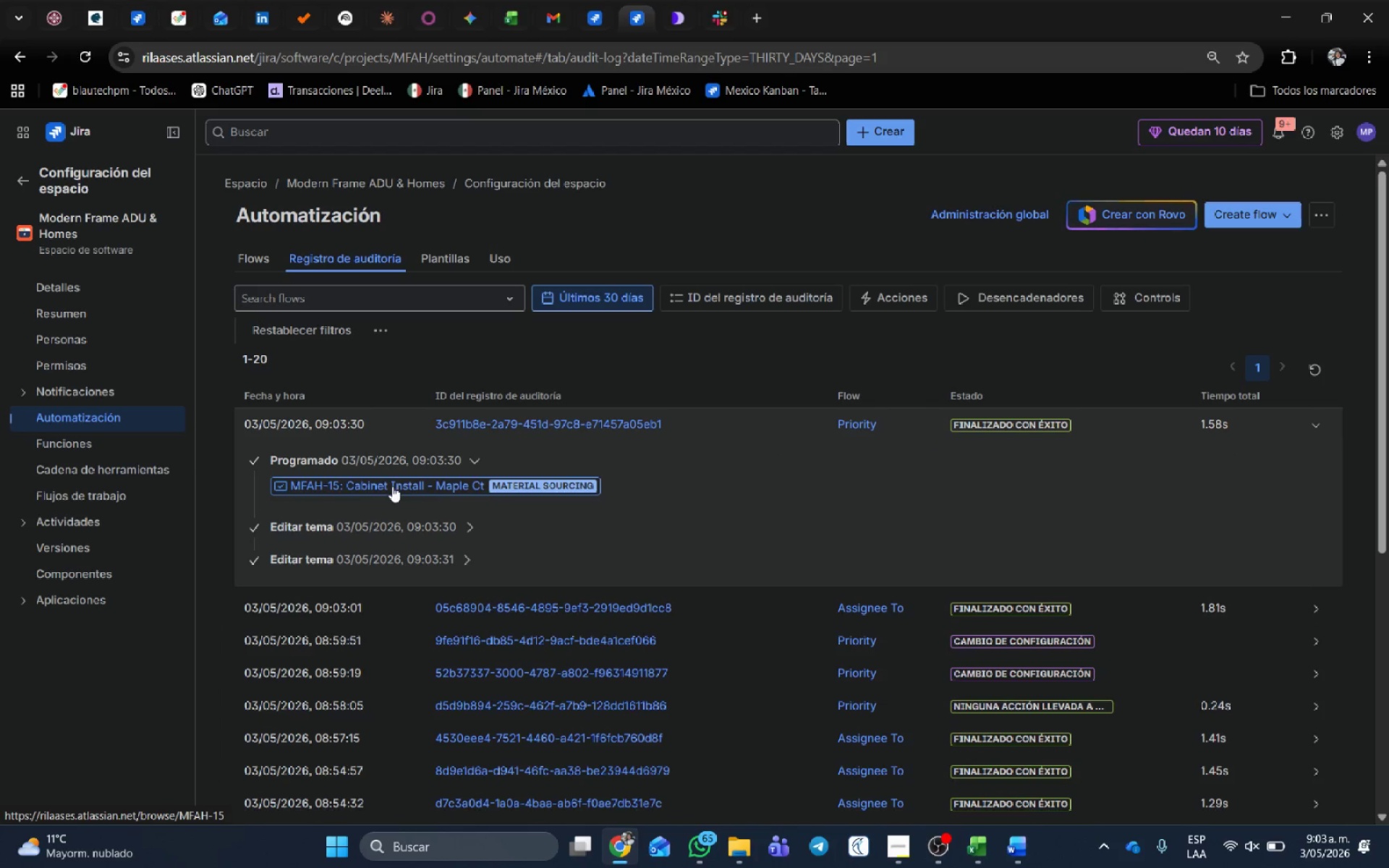 
left_click([467, 524])
 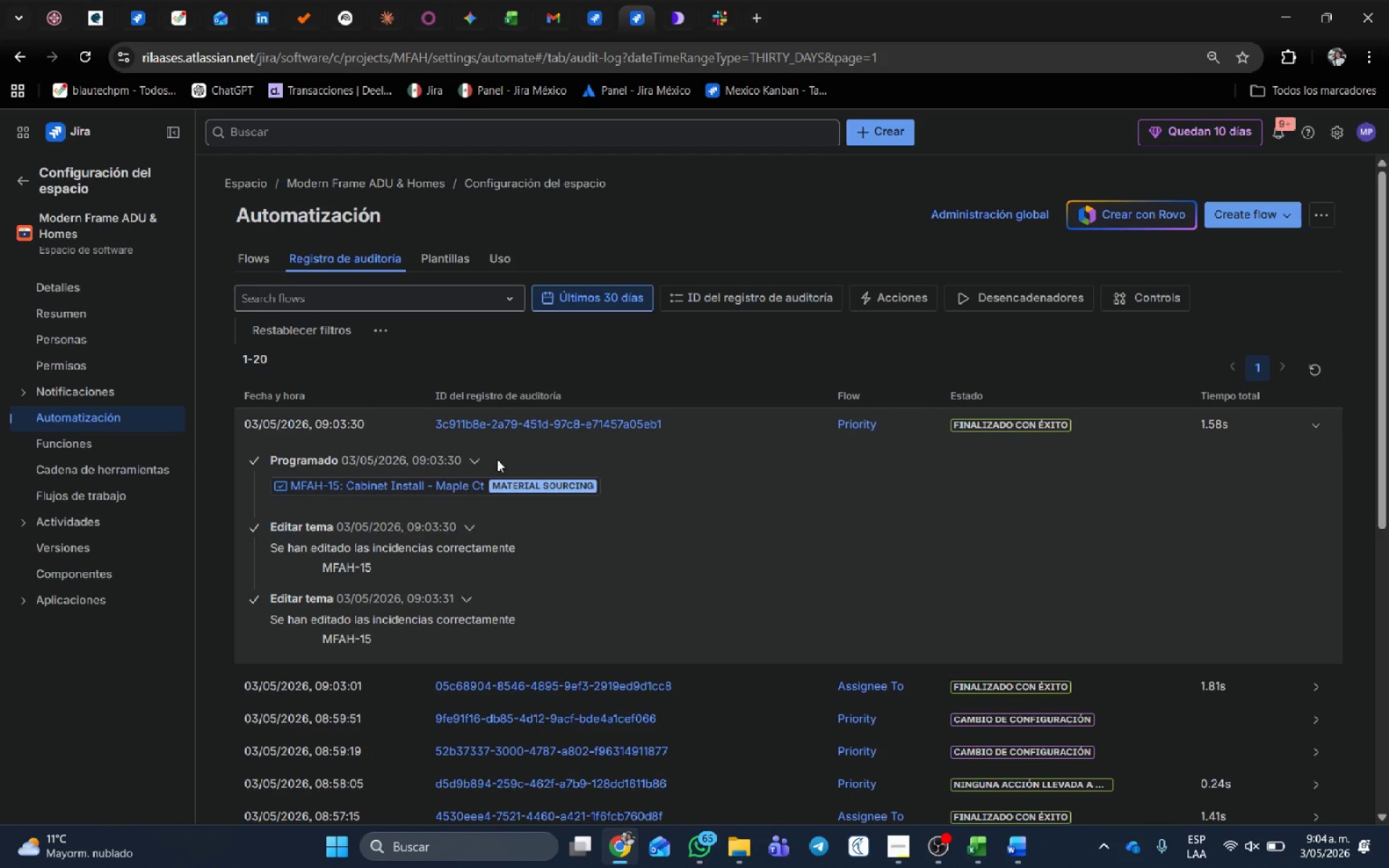 
left_click([510, 484])
 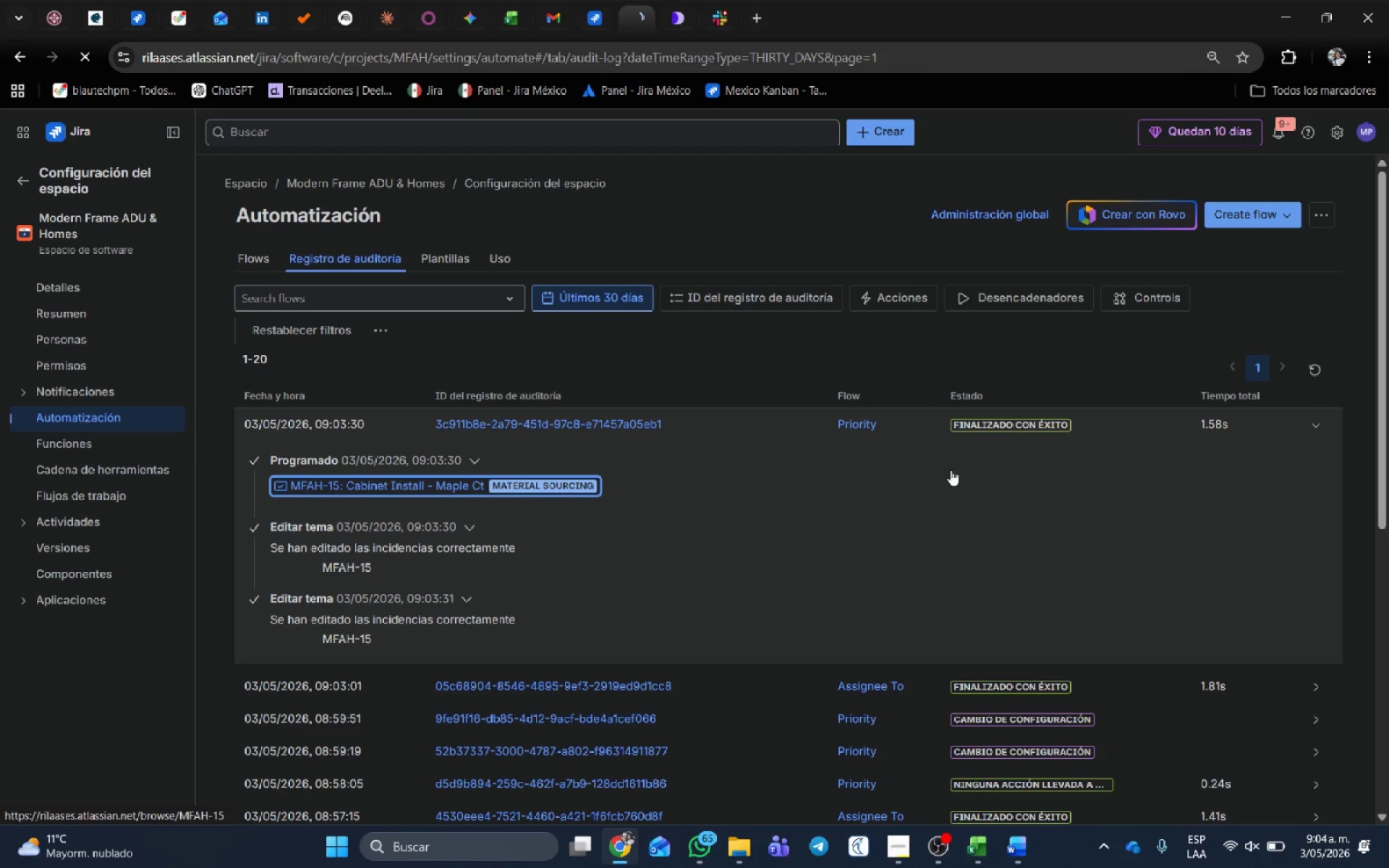 
mouse_move([972, 431])
 